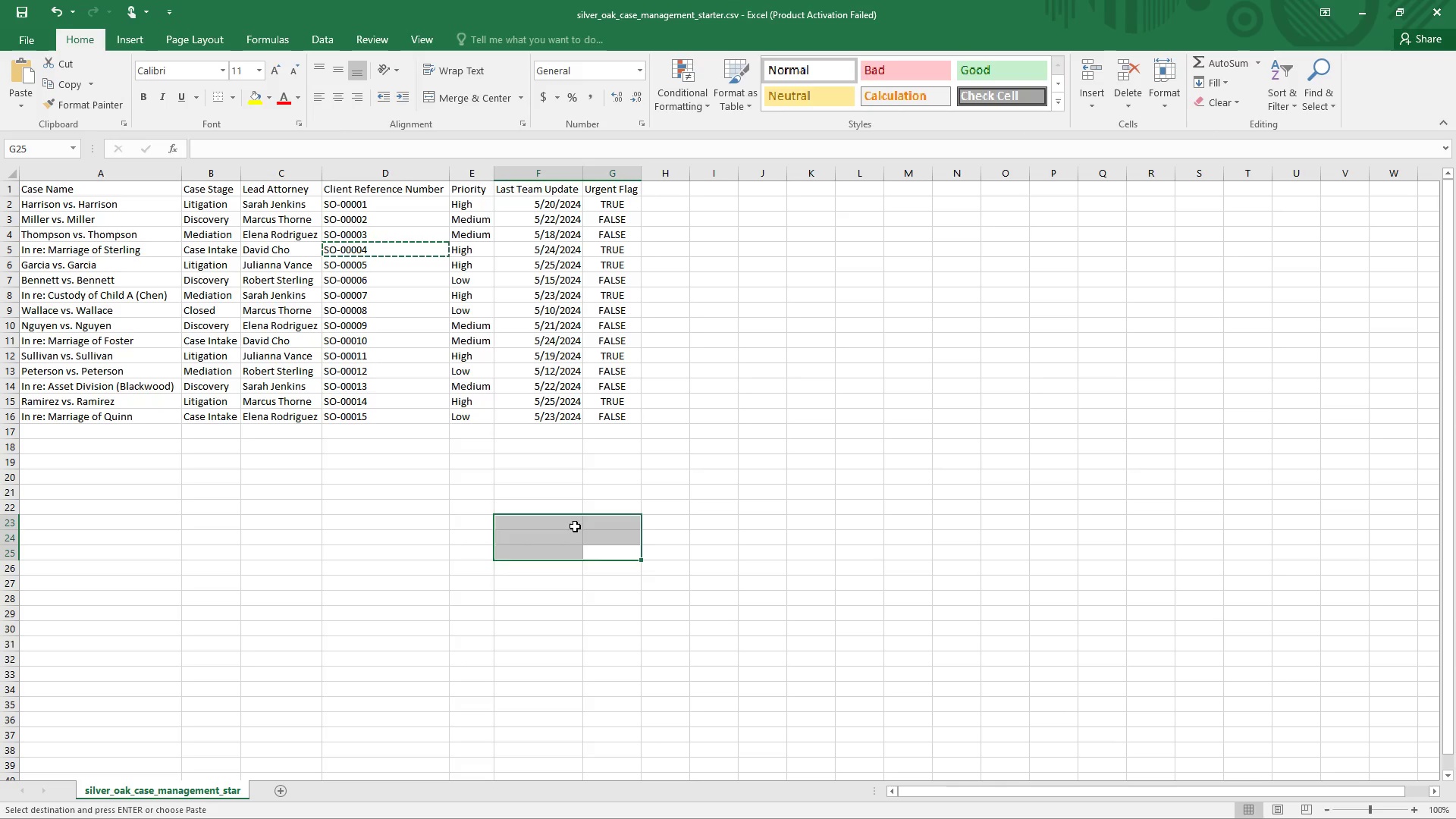 
left_click([575, 526])
 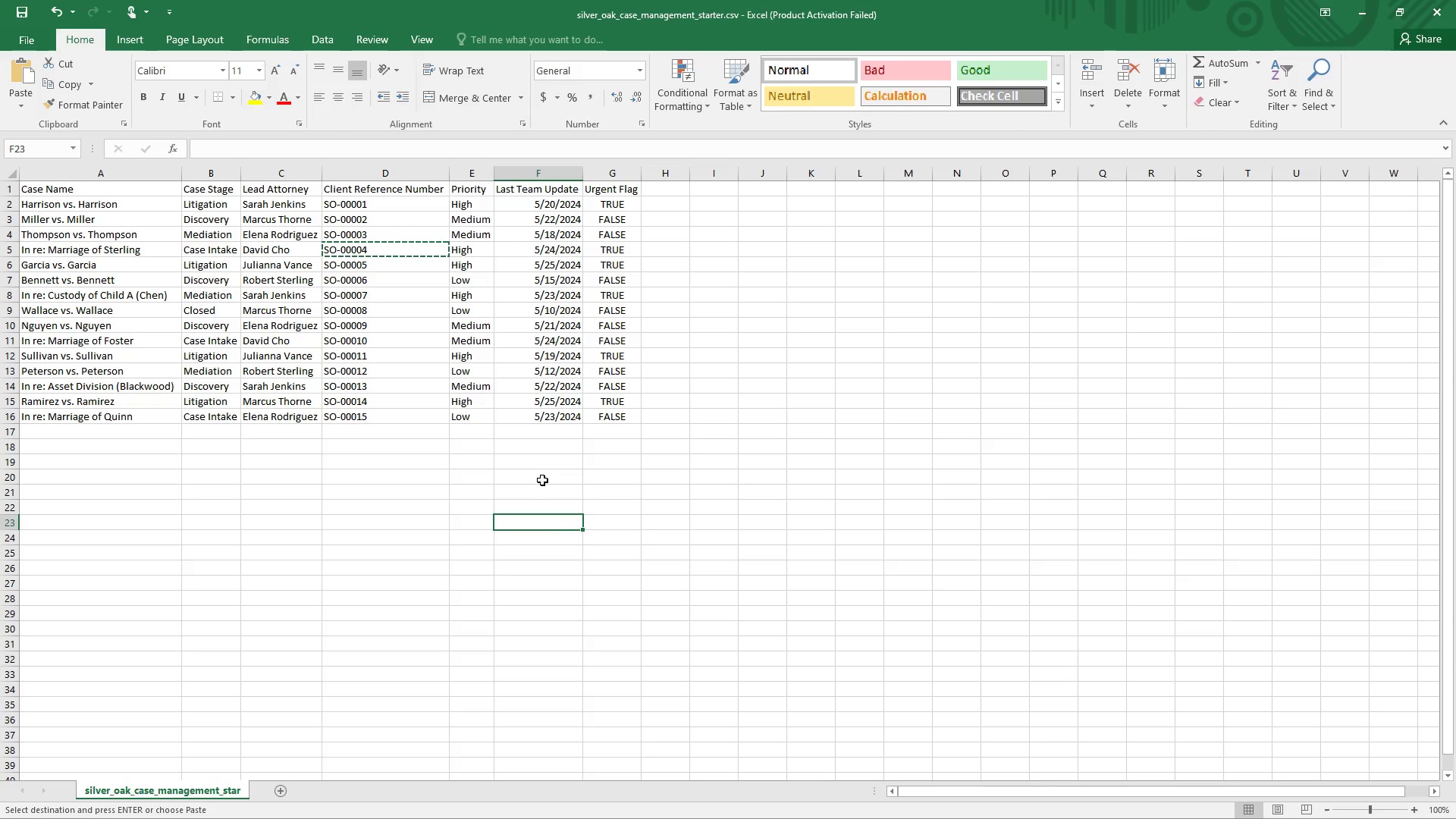 
key(Alt+Tab)
 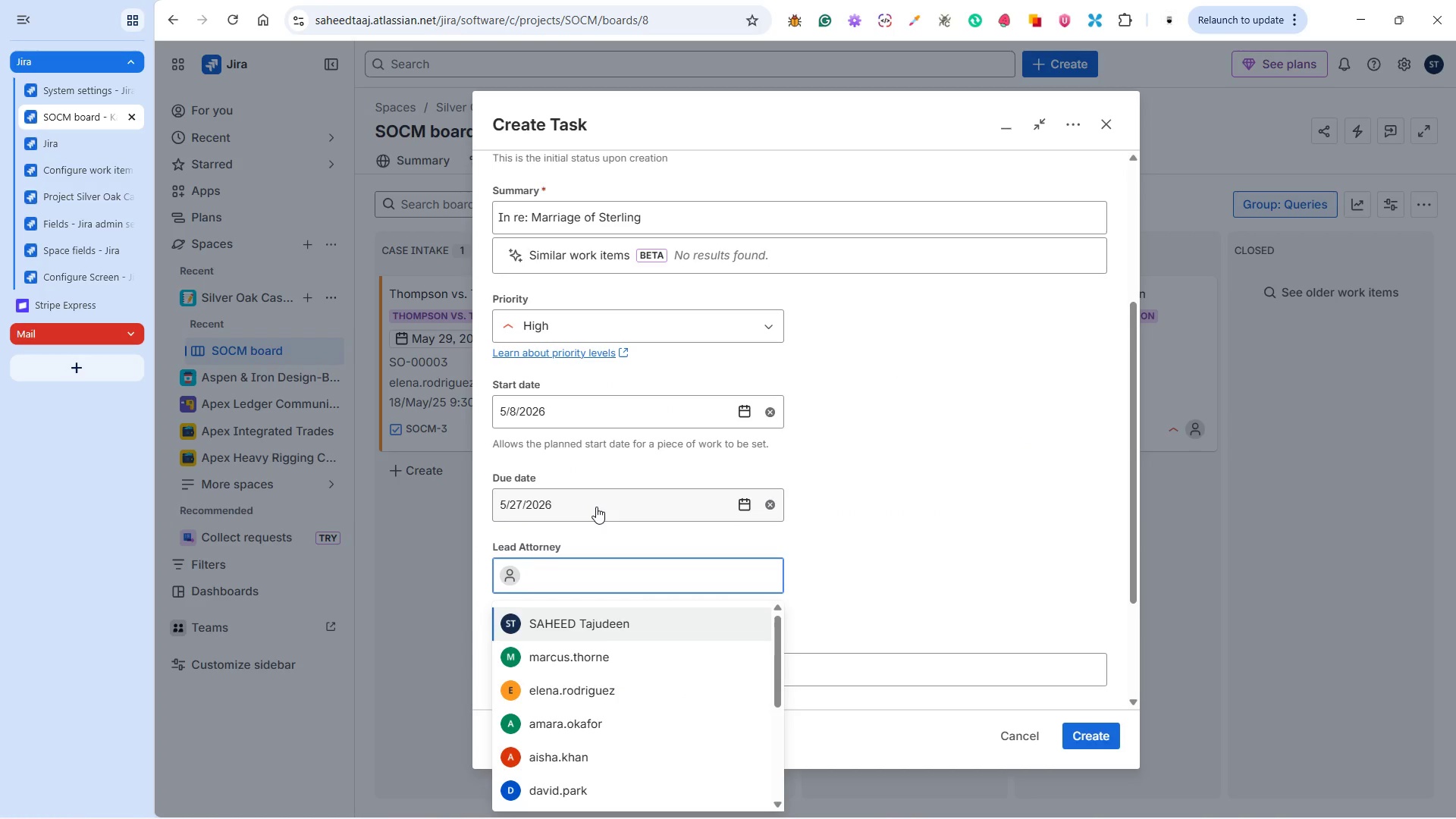 
key(Alt+AltLeft)
 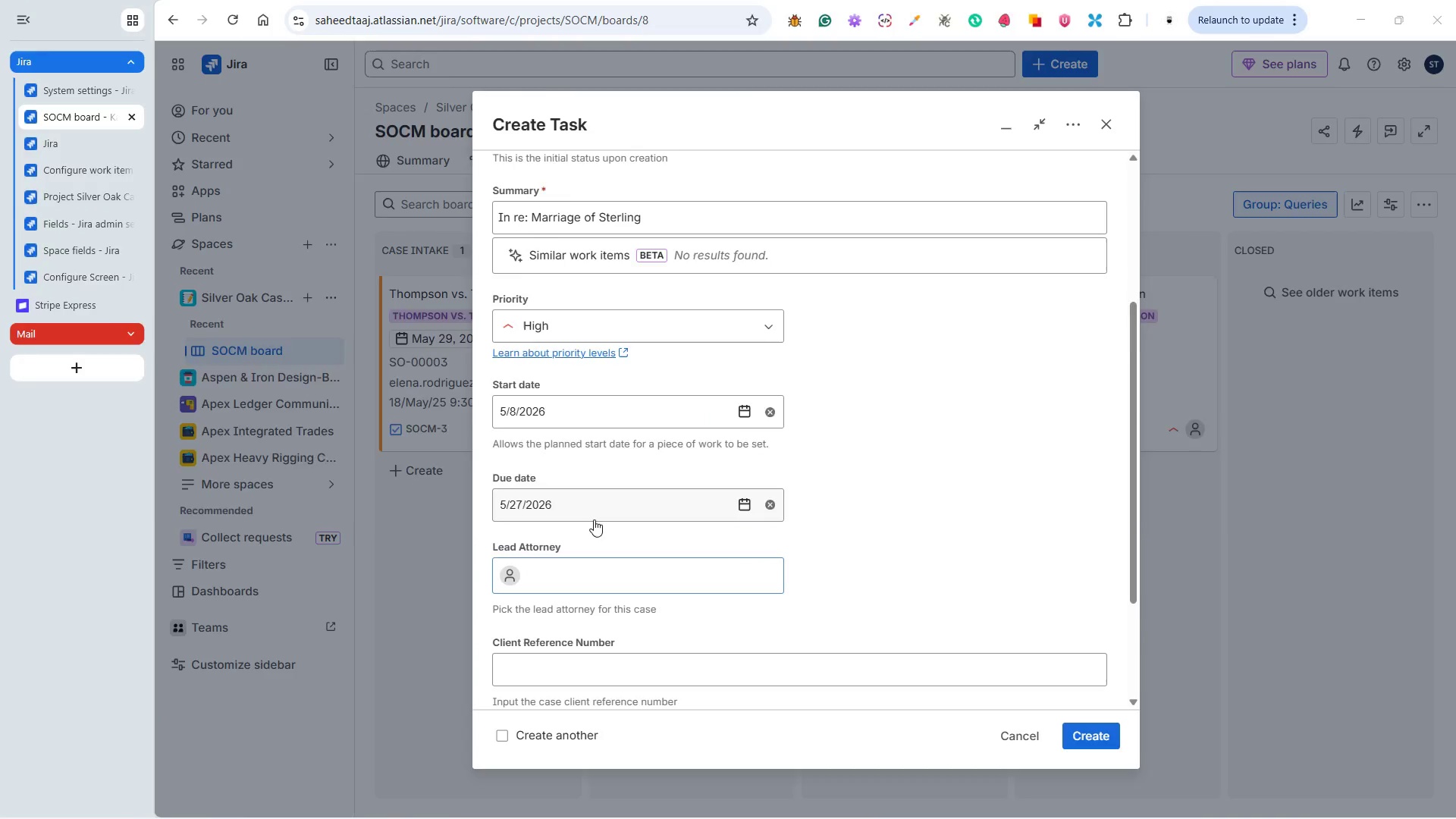 
key(Alt+Tab)
 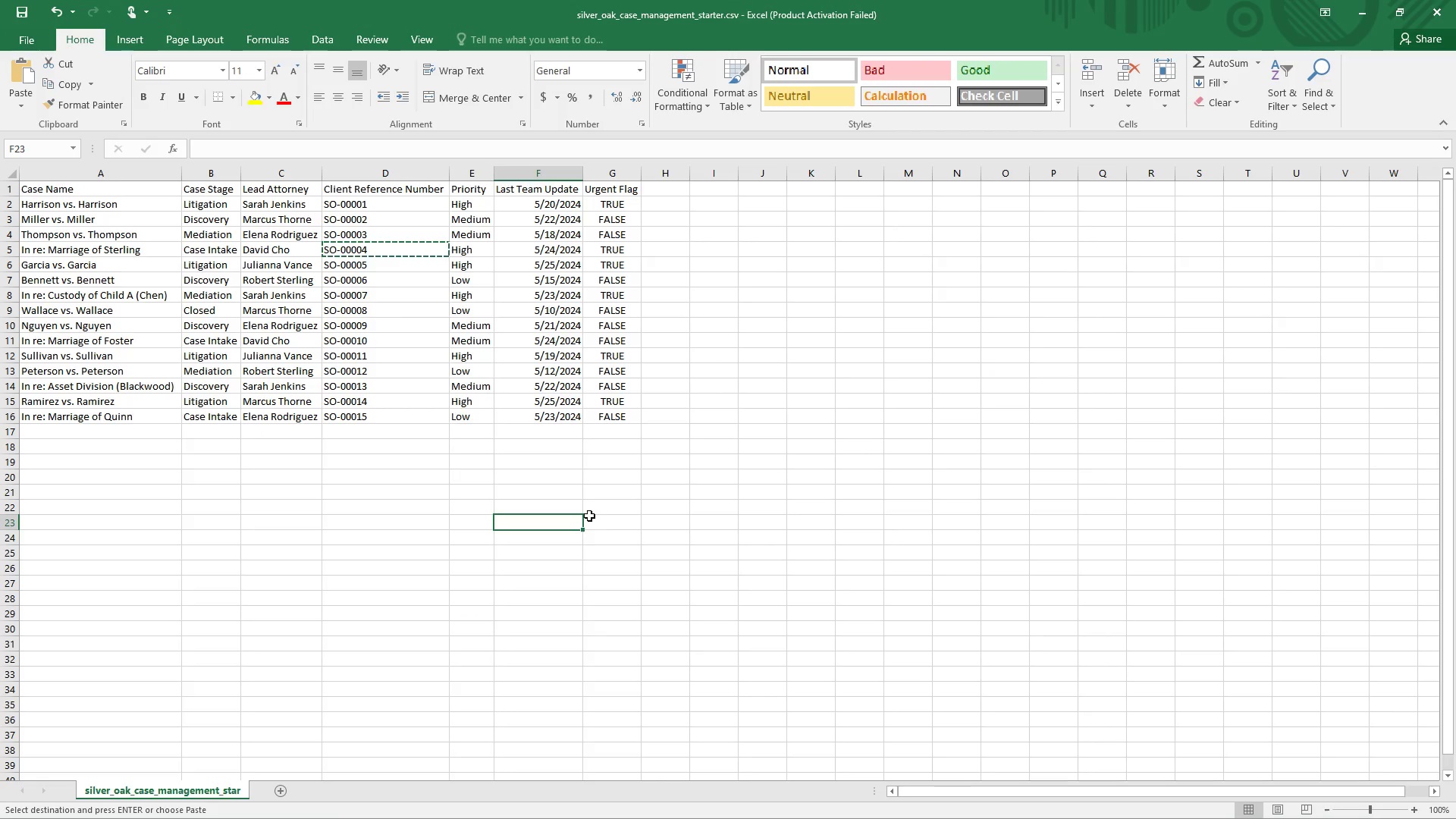 
key(Alt+AltLeft)
 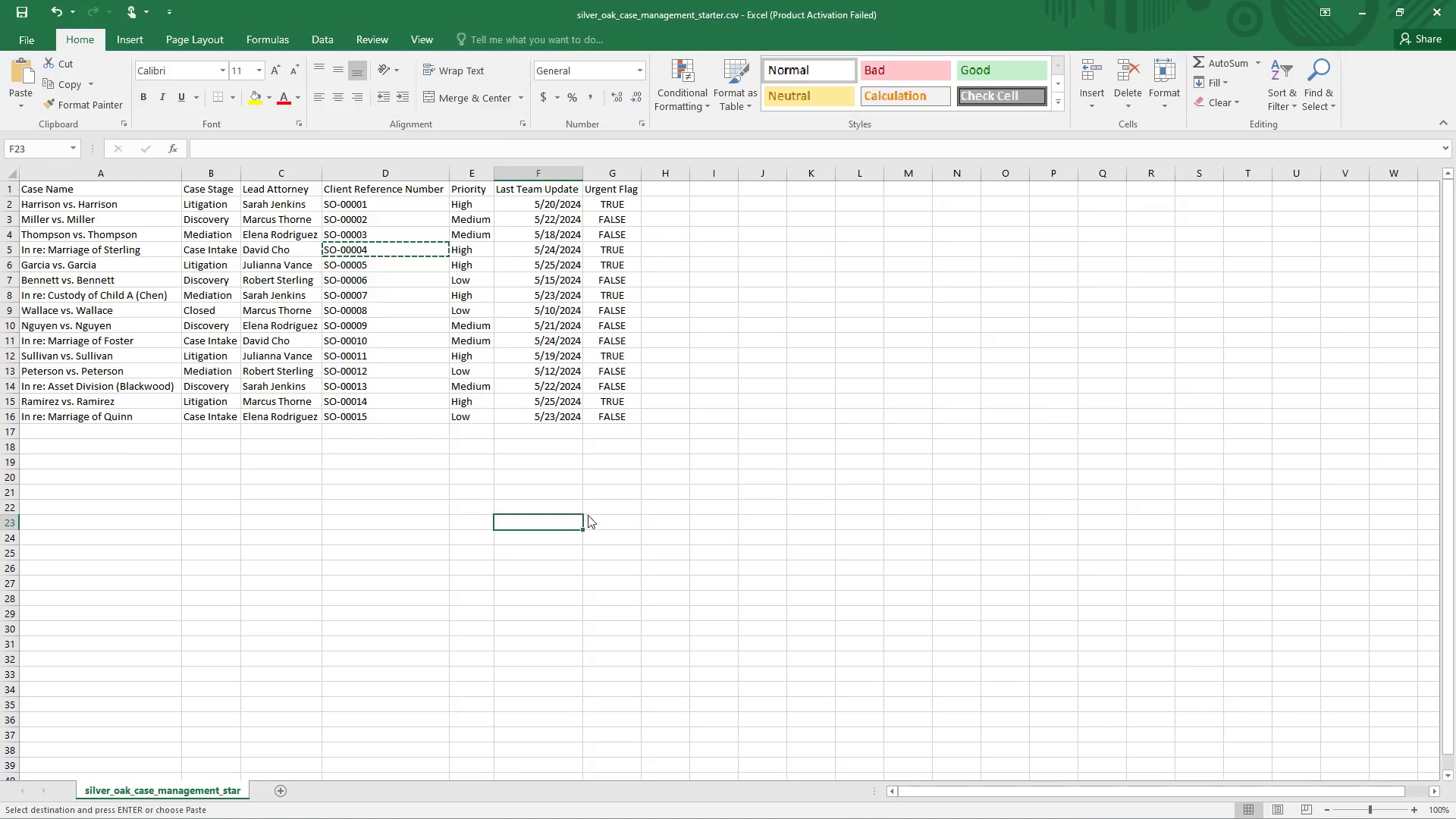 
key(Alt+Tab)
 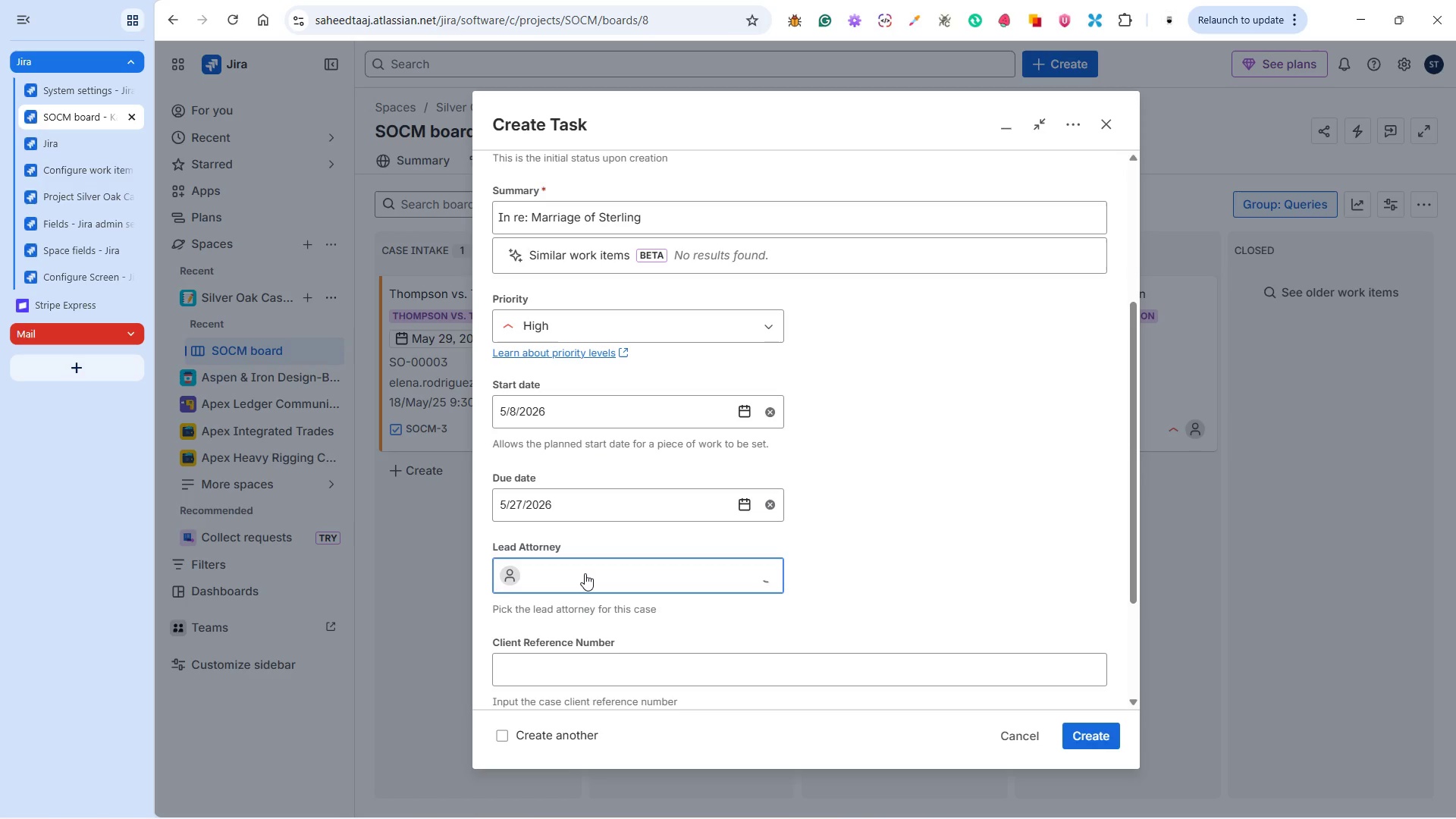 
left_click([585, 573])
 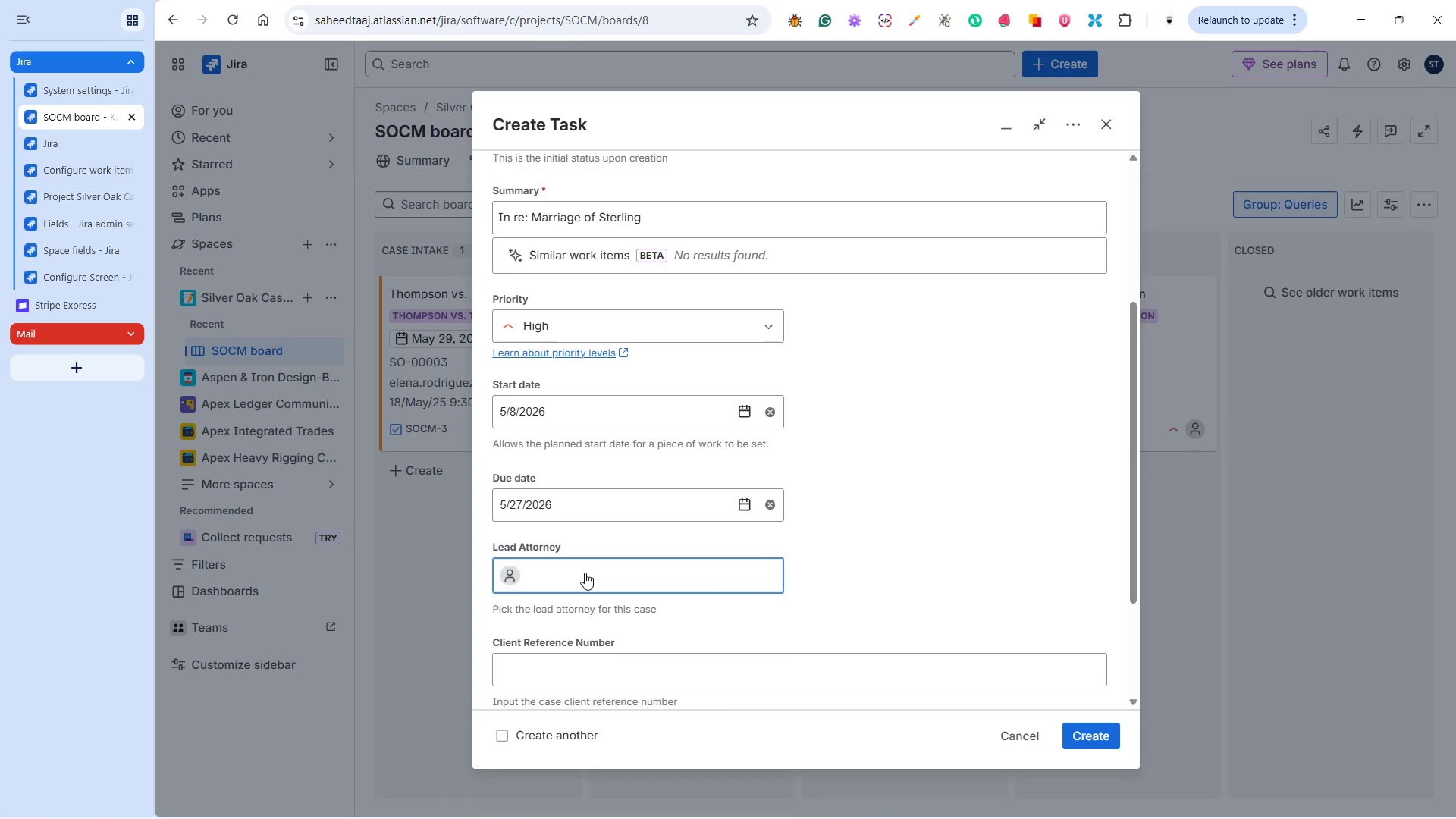 
type(da)
 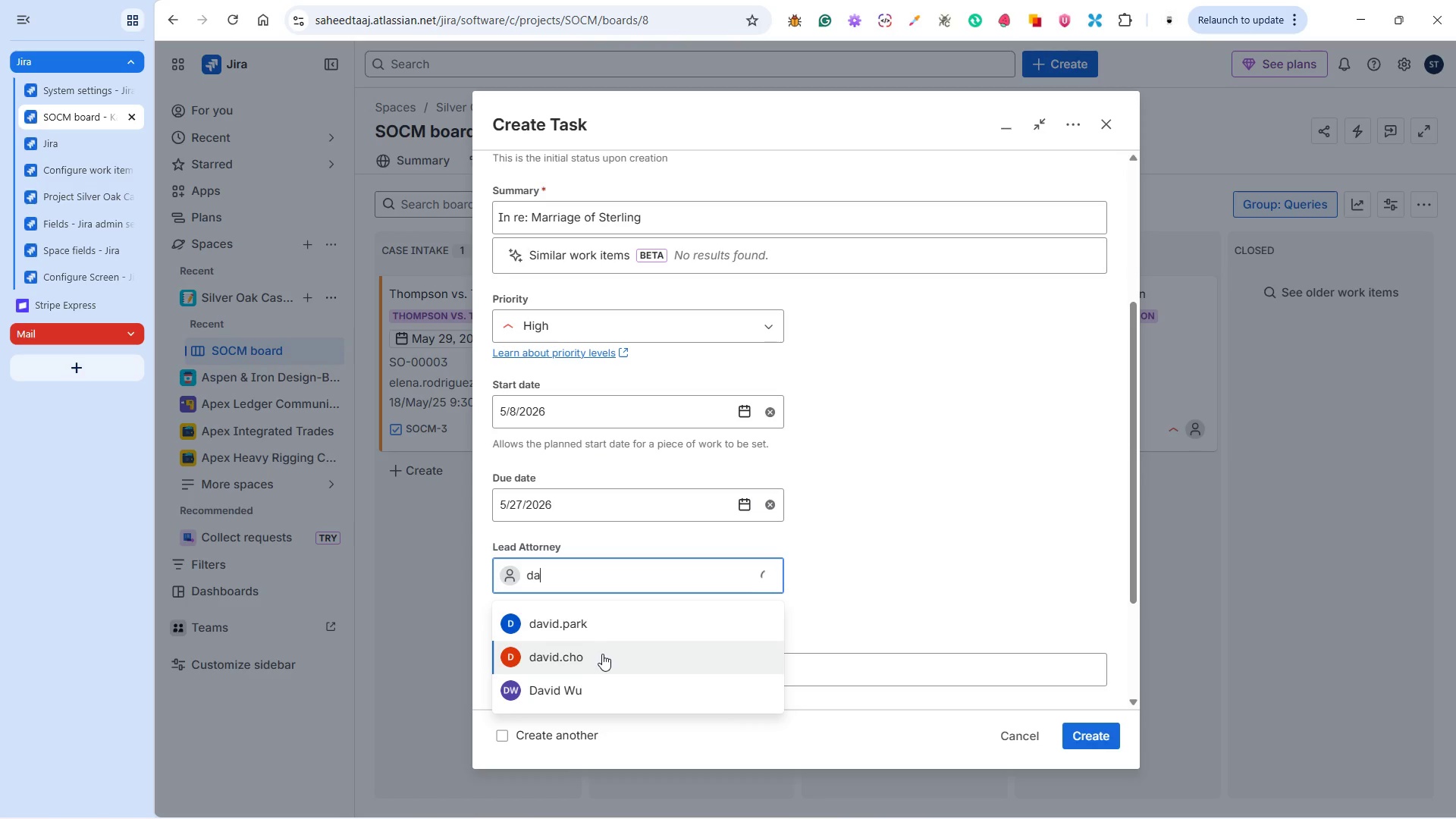 
left_click([602, 654])
 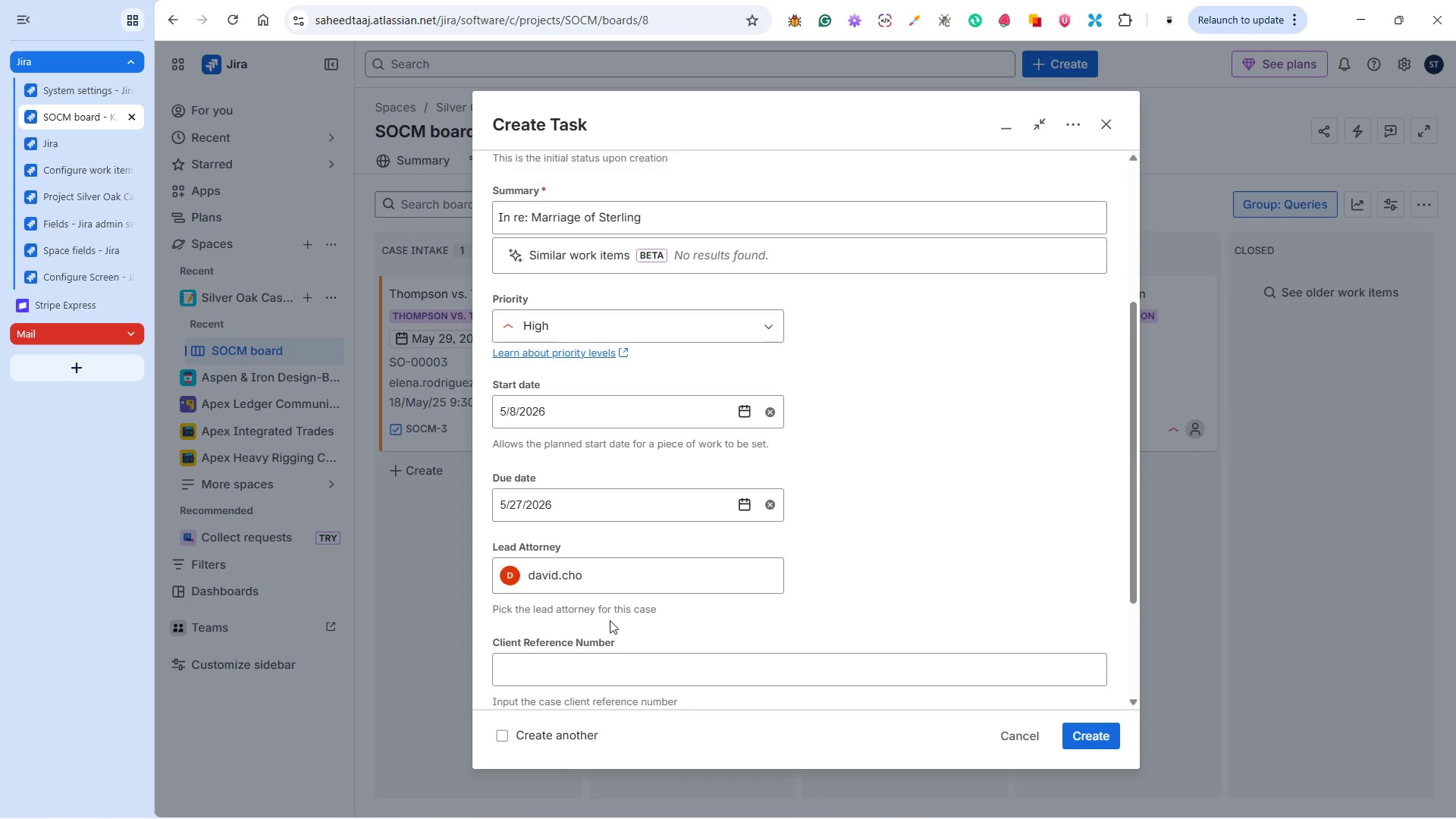 
scroll: coordinate [641, 634], scroll_direction: down, amount: 3.0
 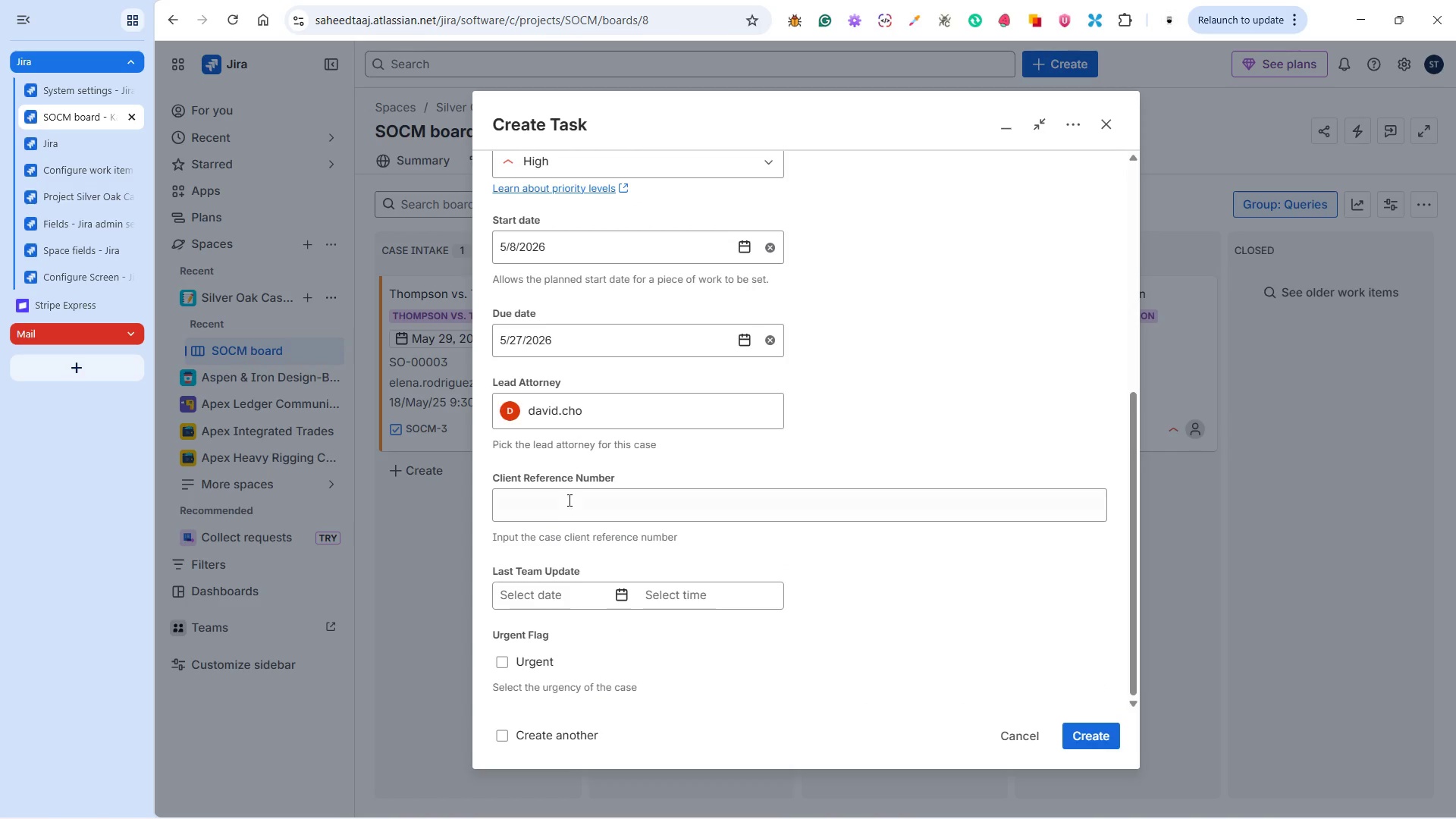 
left_click([568, 500])
 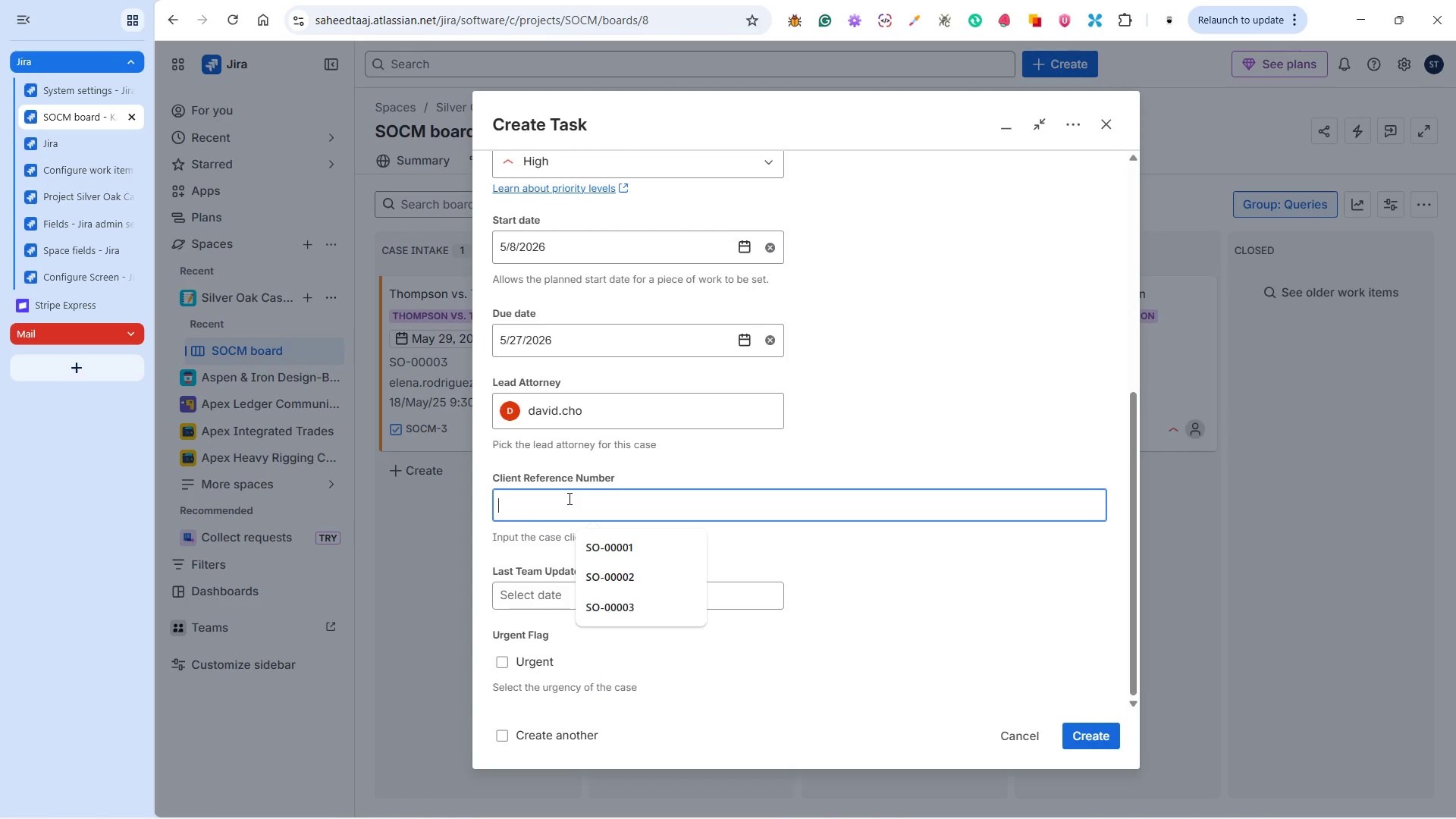 
key(Control+V)
 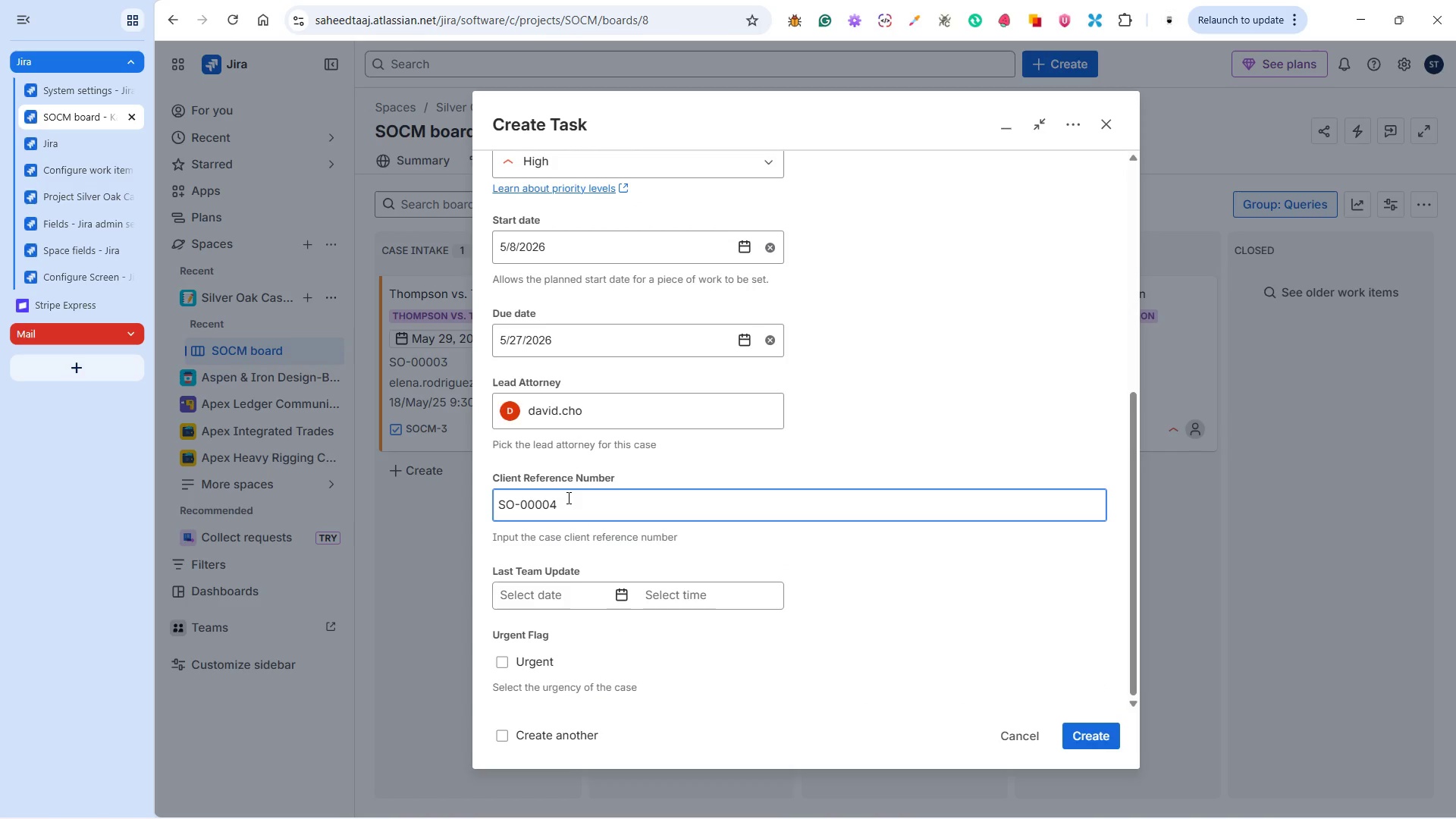 
key(Alt+Tab)
 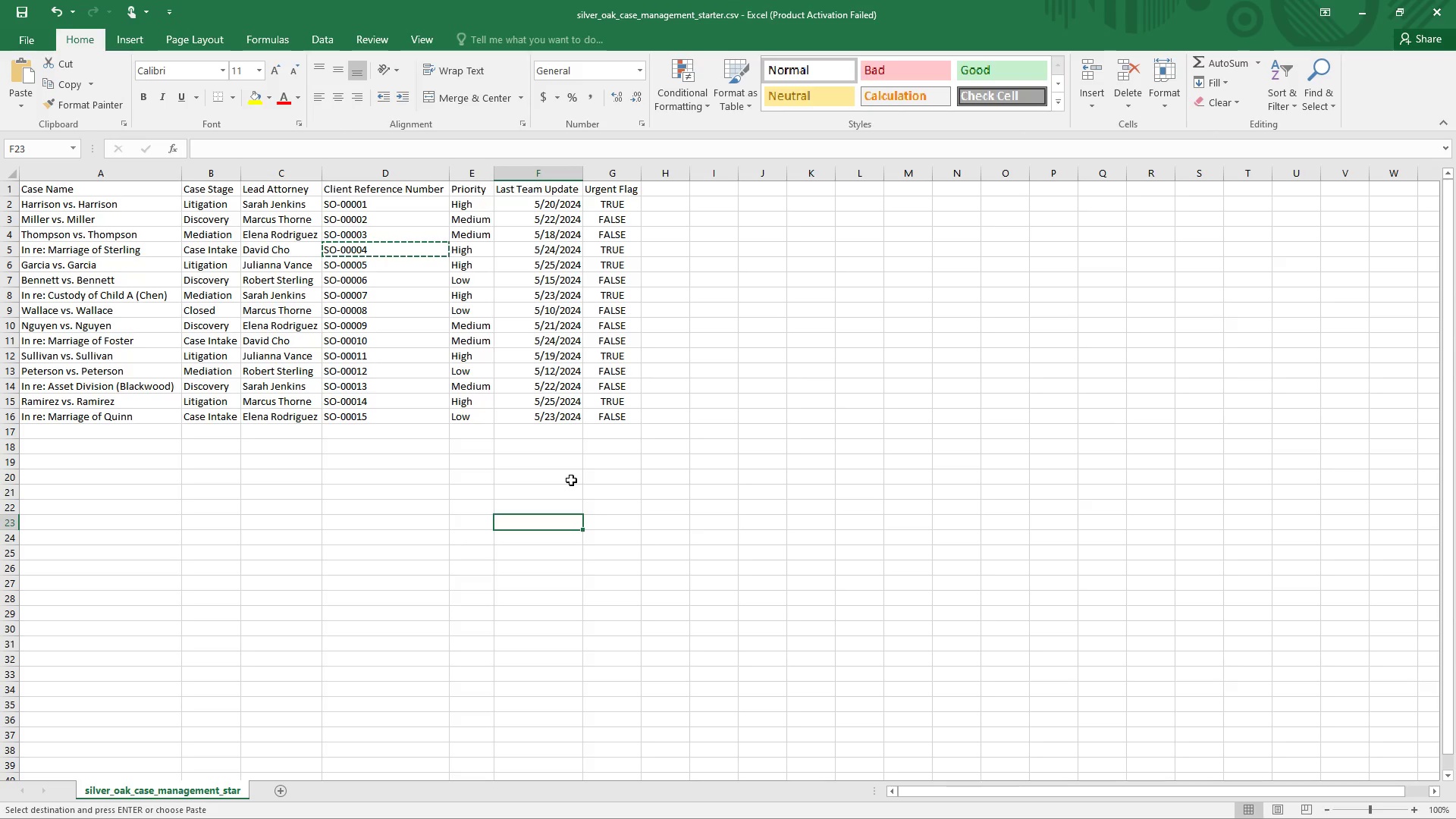 
wait(14.25)
 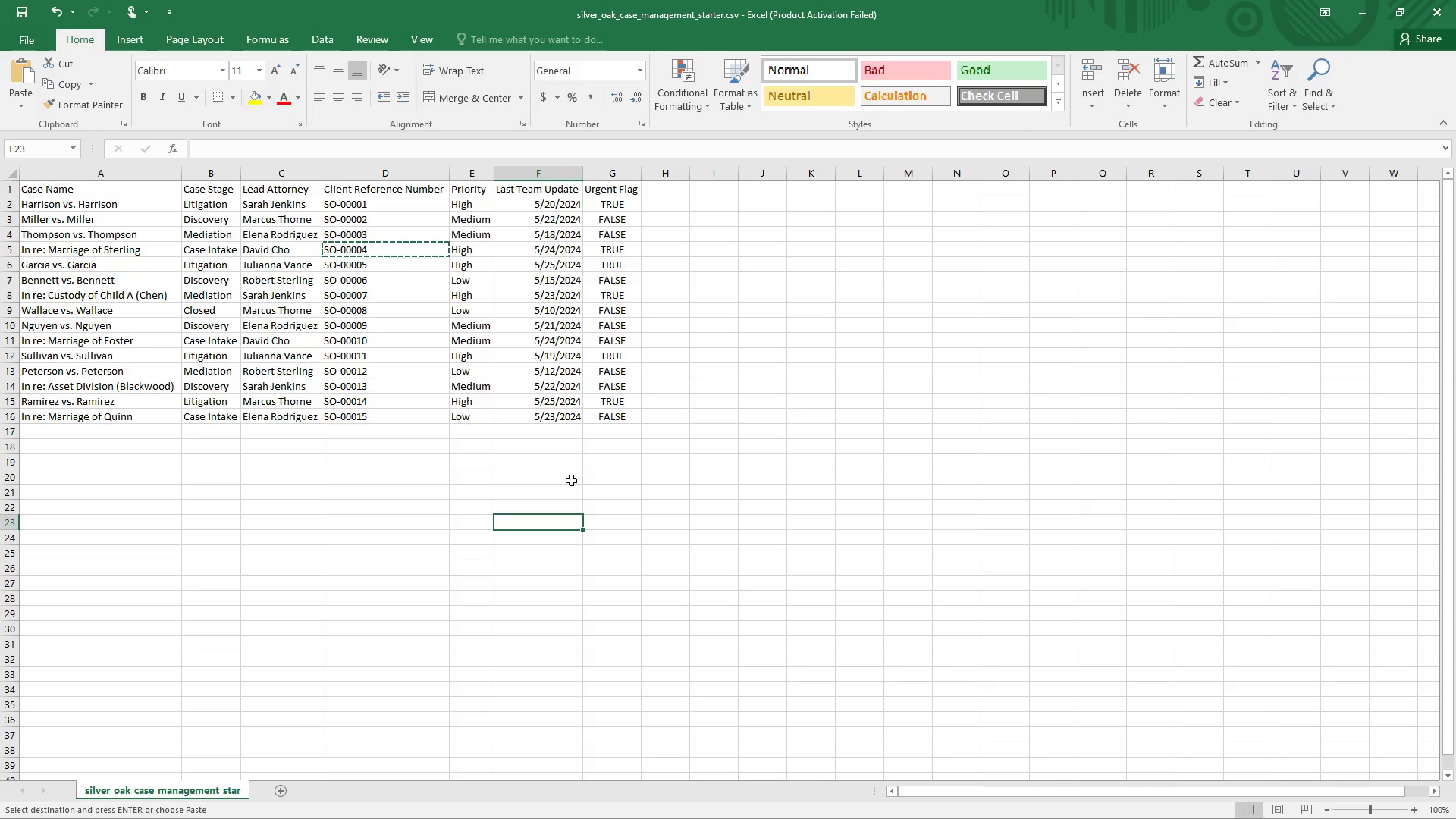 
key(Alt+Tab)
 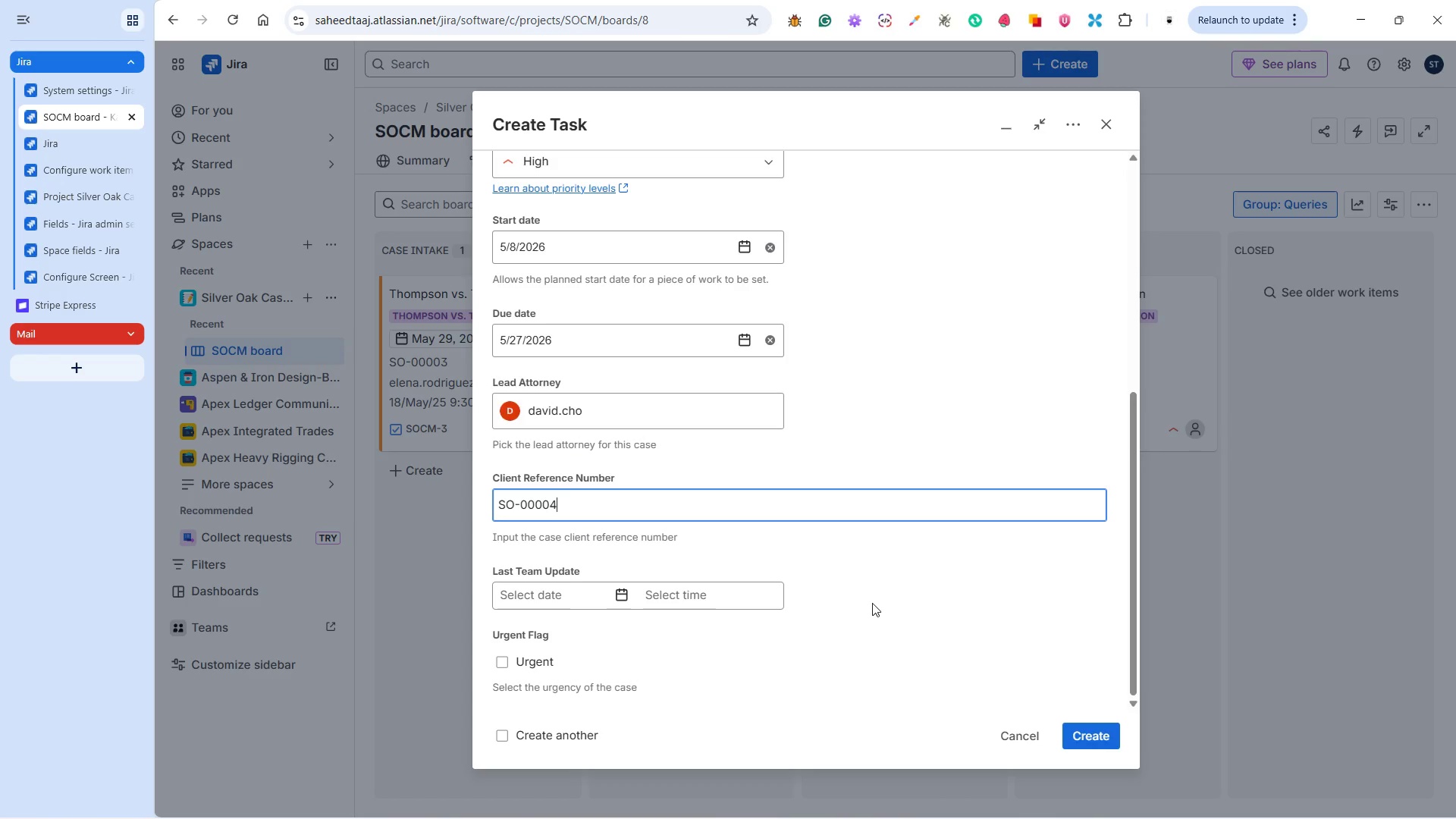 
key(Alt+Tab)
 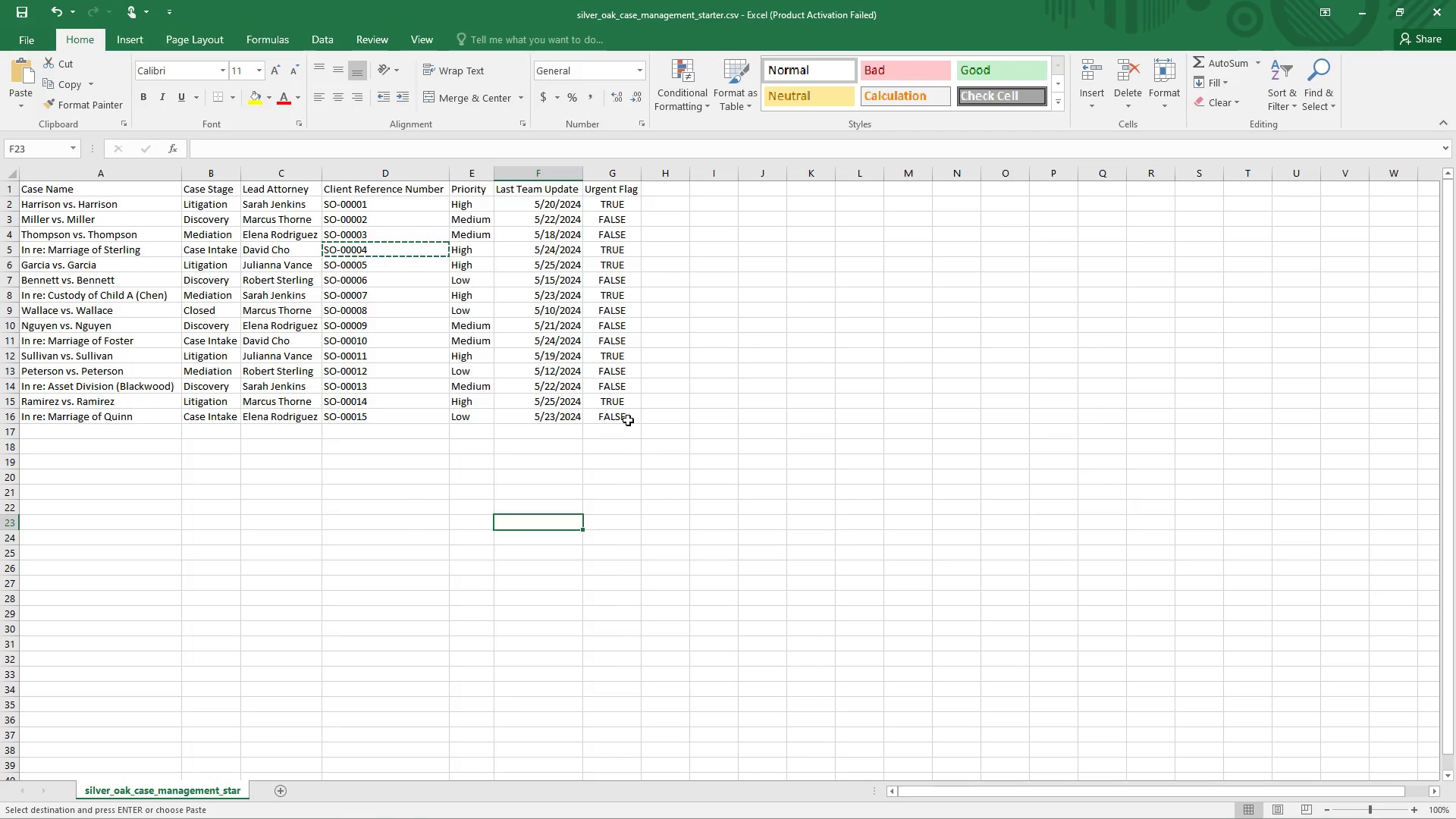 
key(Alt+Tab)
 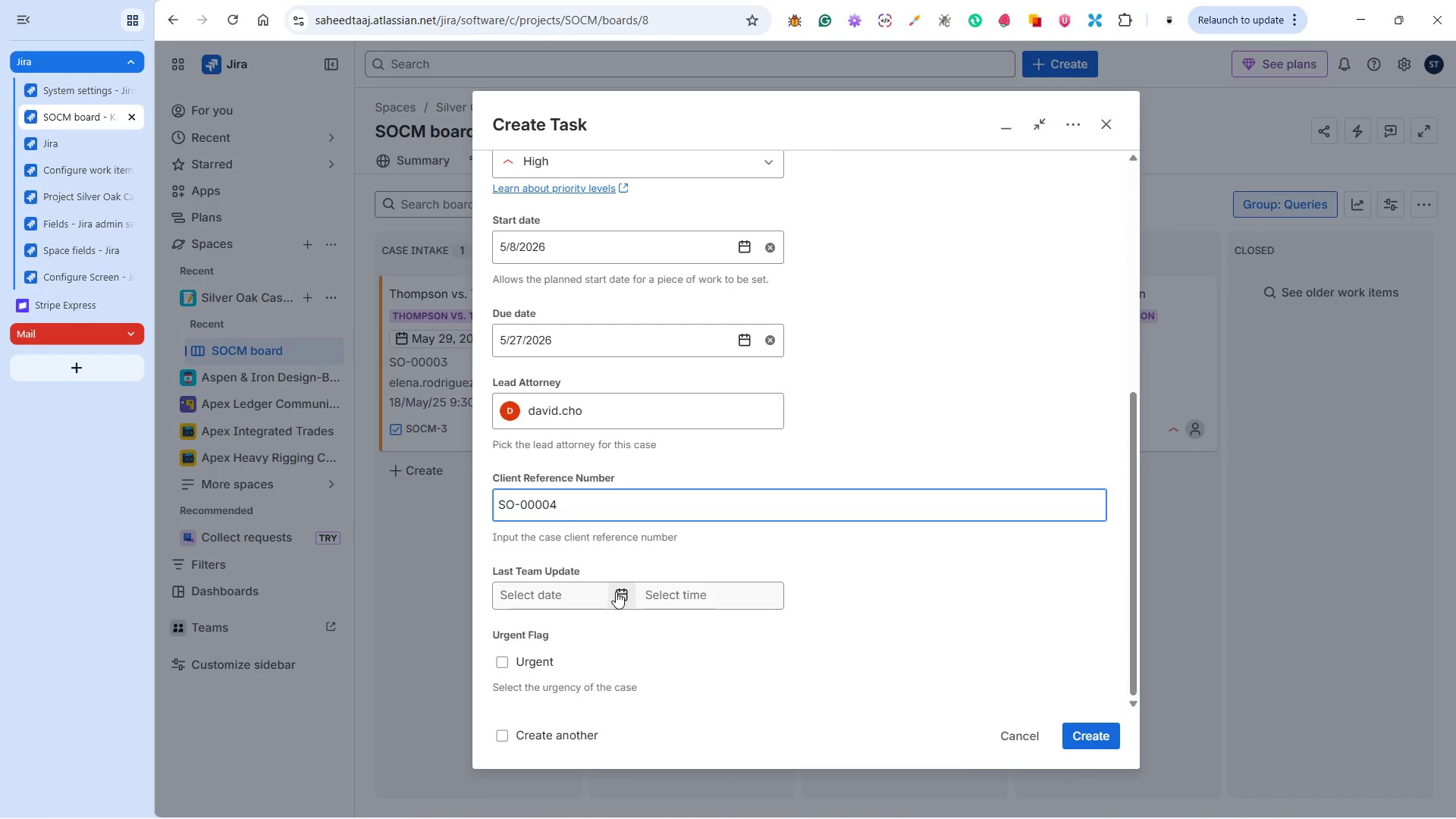 
left_click([615, 592])
 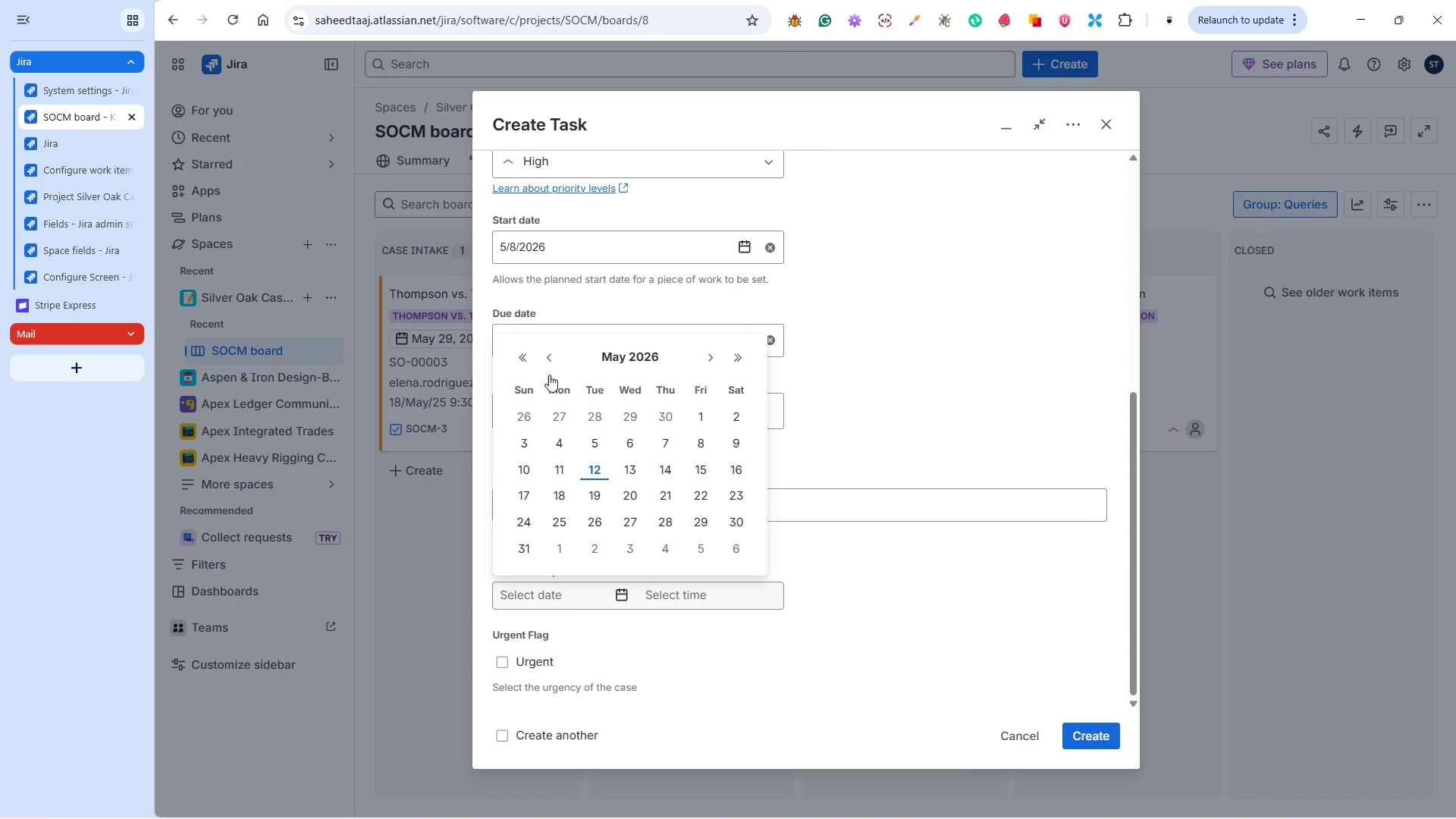 
left_click([523, 362])
 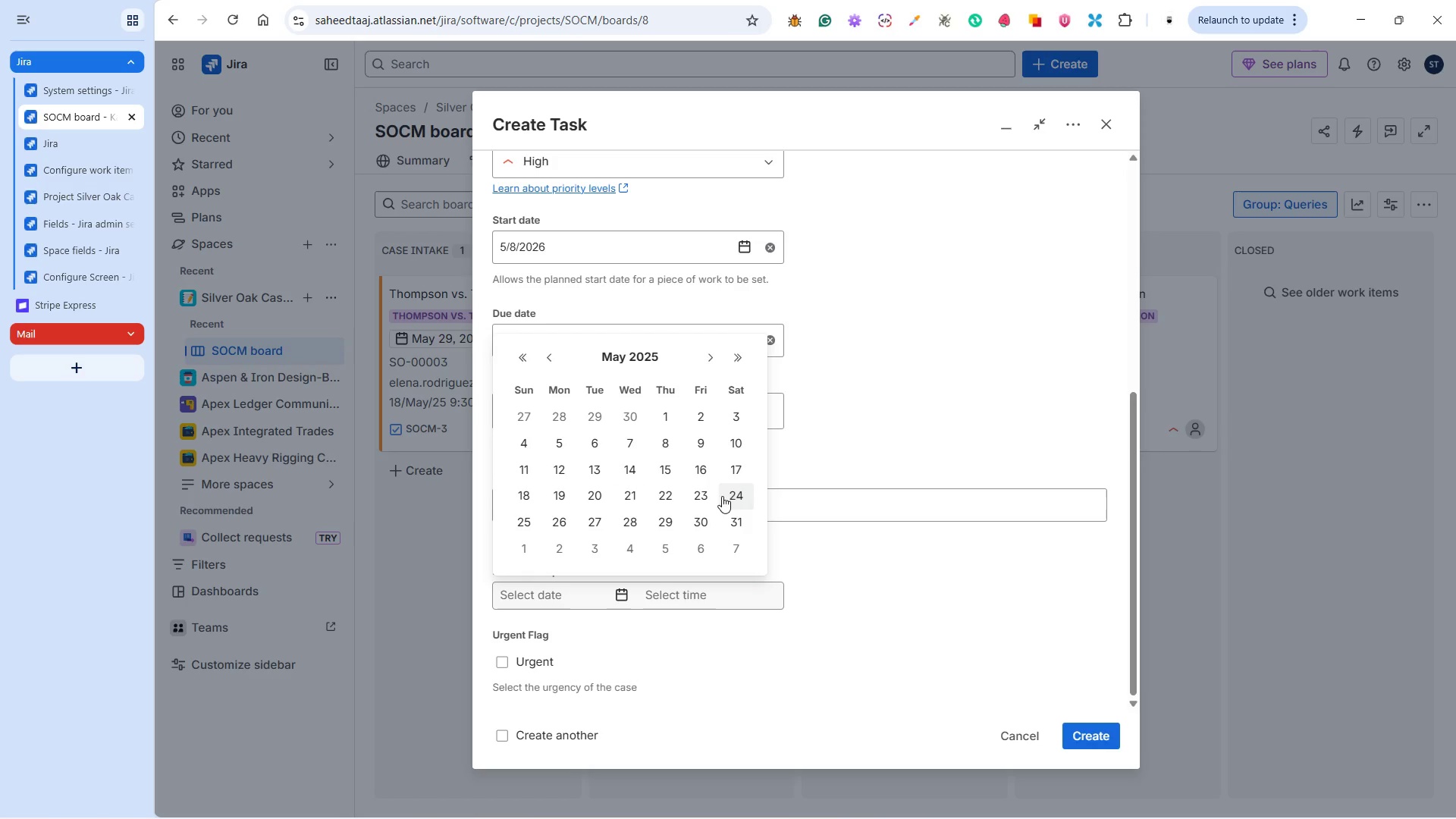 
left_click([731, 497])
 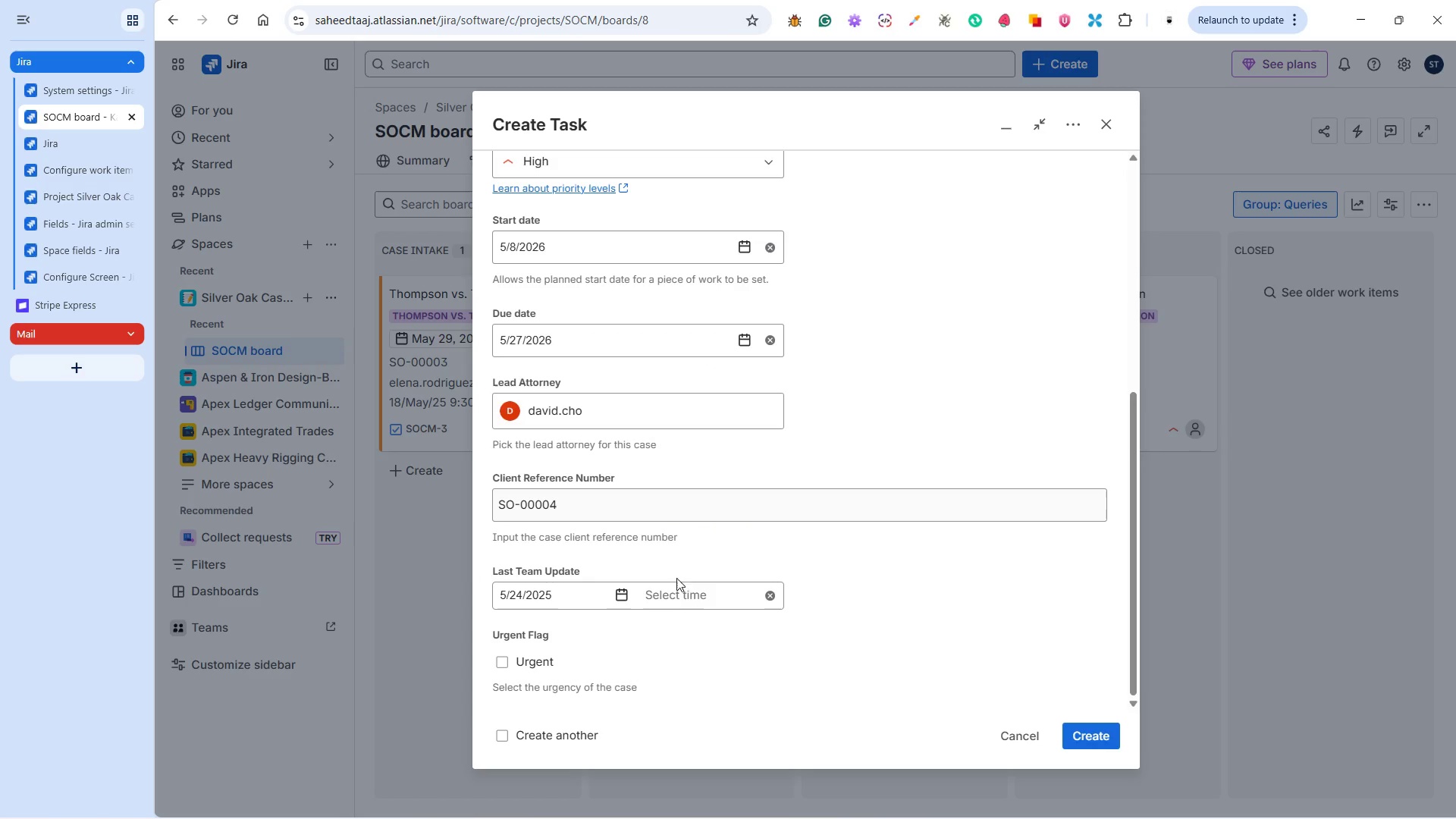 
left_click([687, 592])
 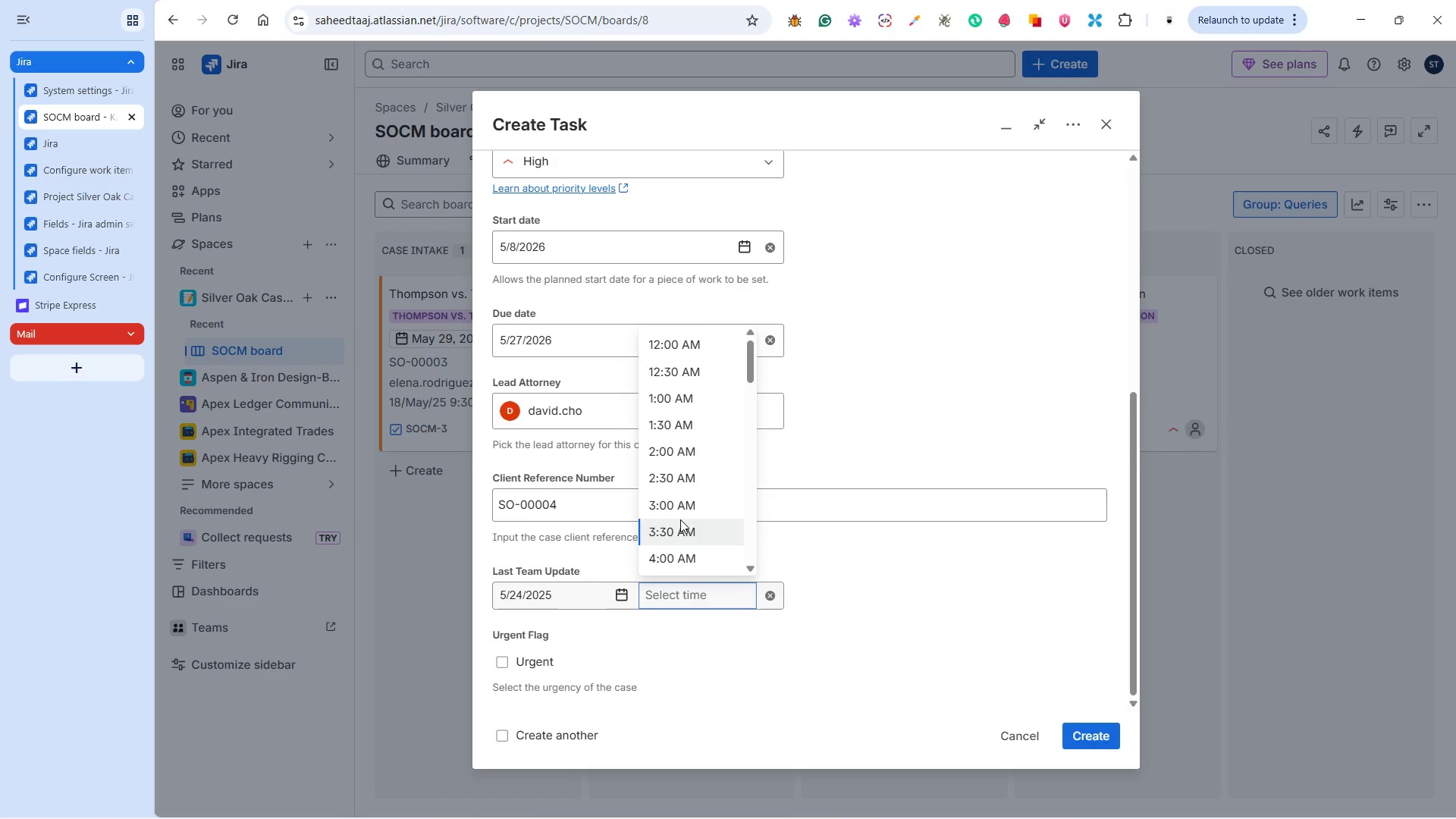 
scroll: coordinate [676, 519], scroll_direction: down, amount: 4.0
 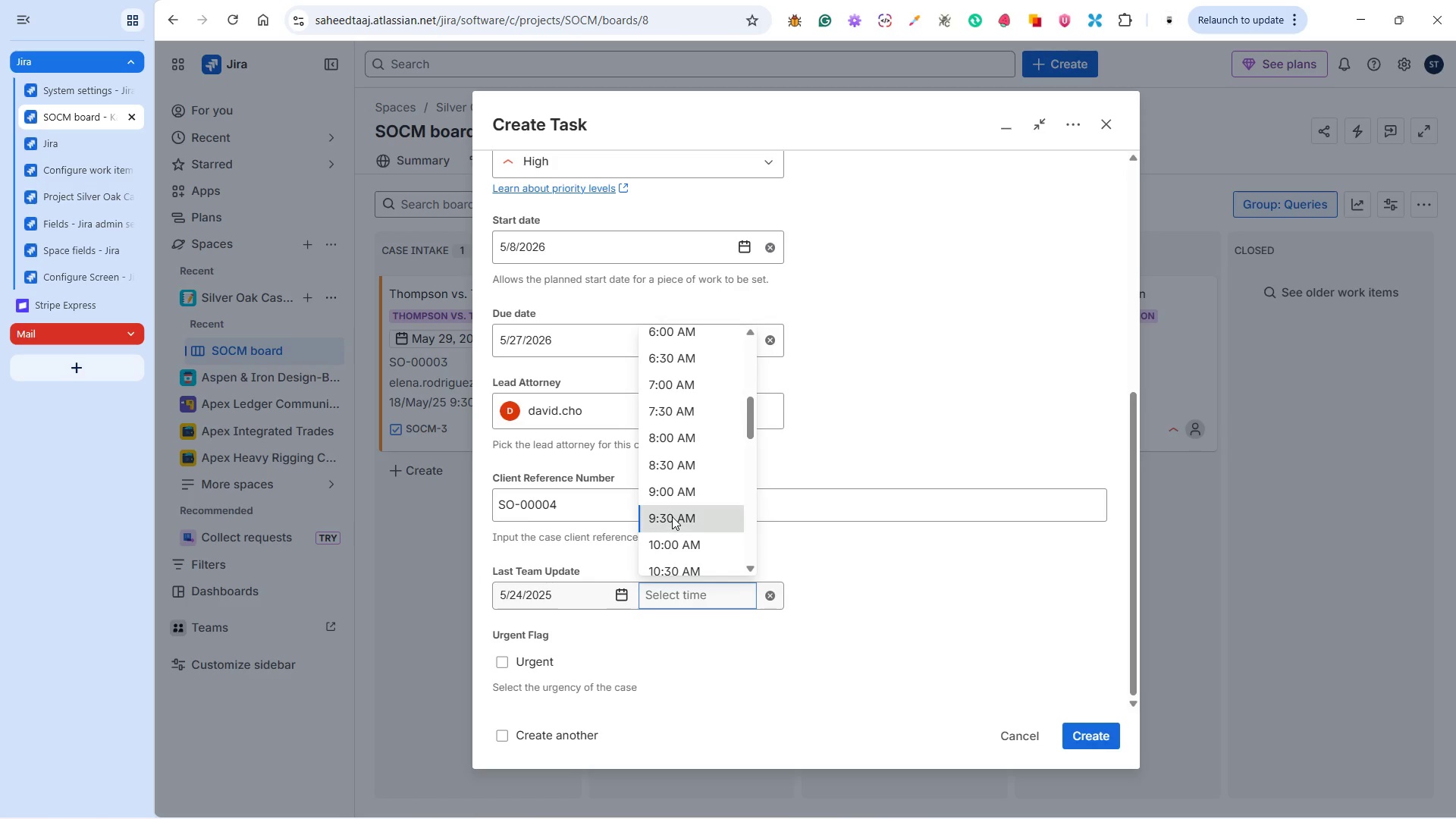 
left_click([672, 516])
 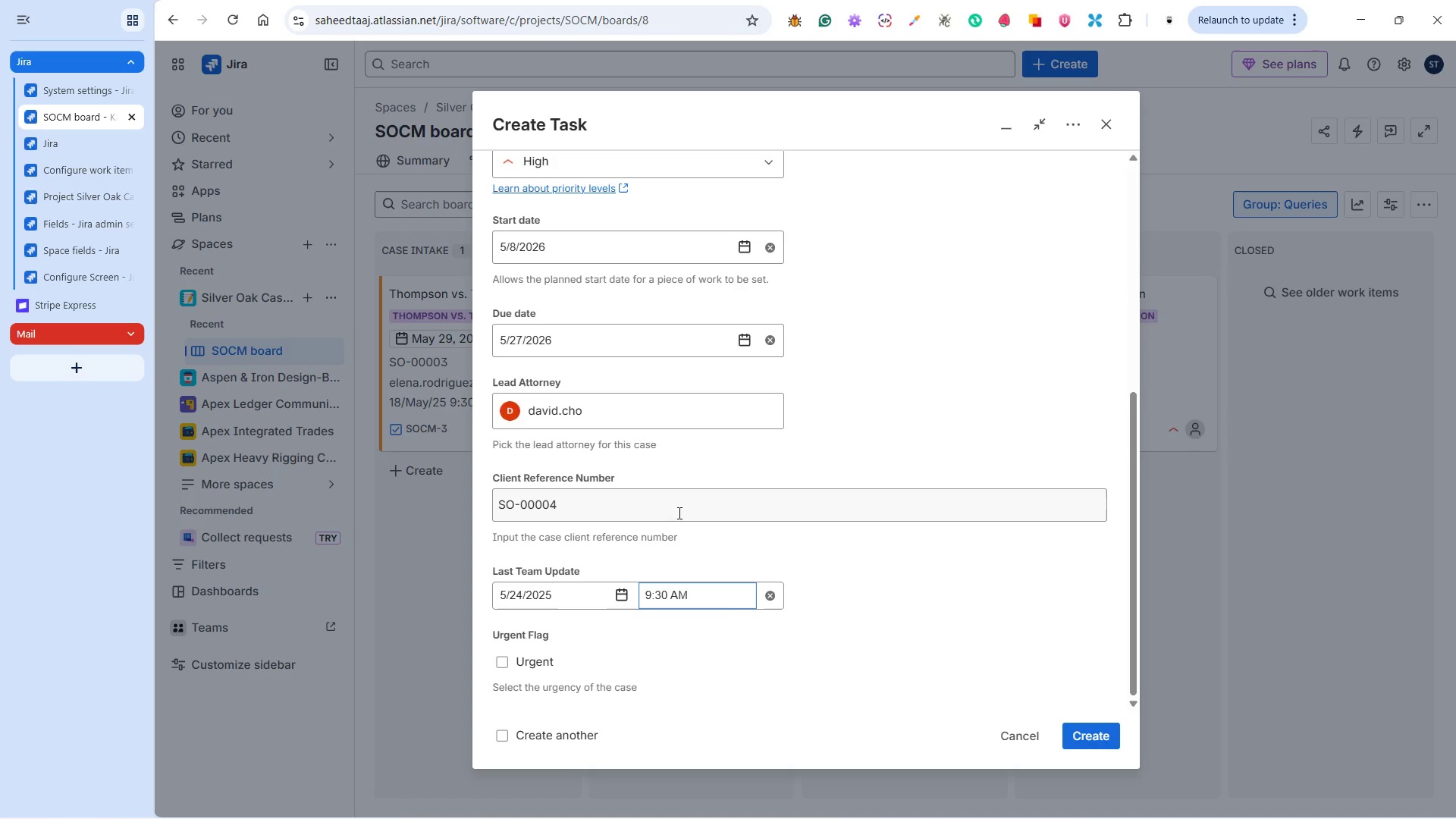 
wait(16.38)
 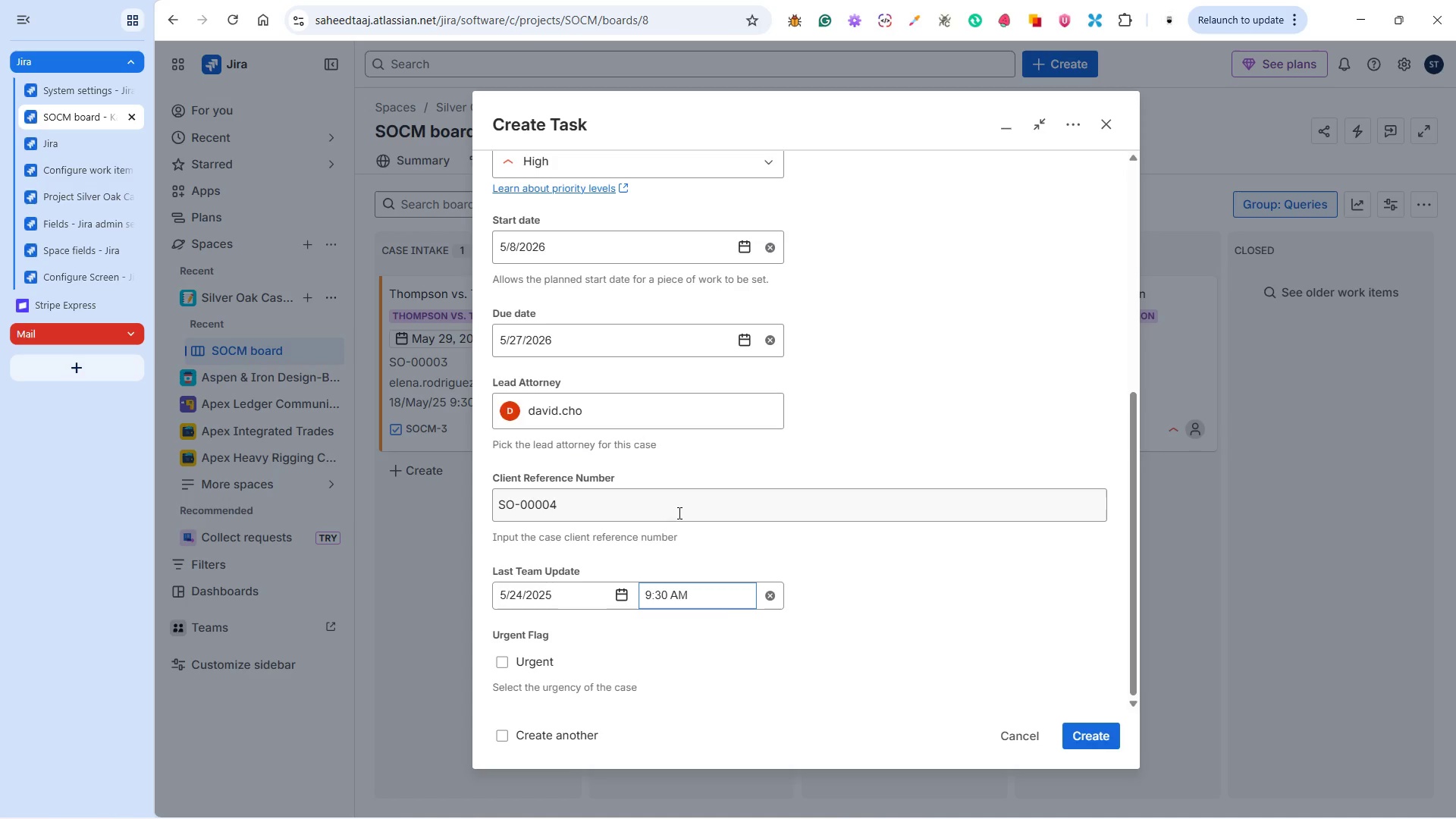 
key(Alt+Tab)
 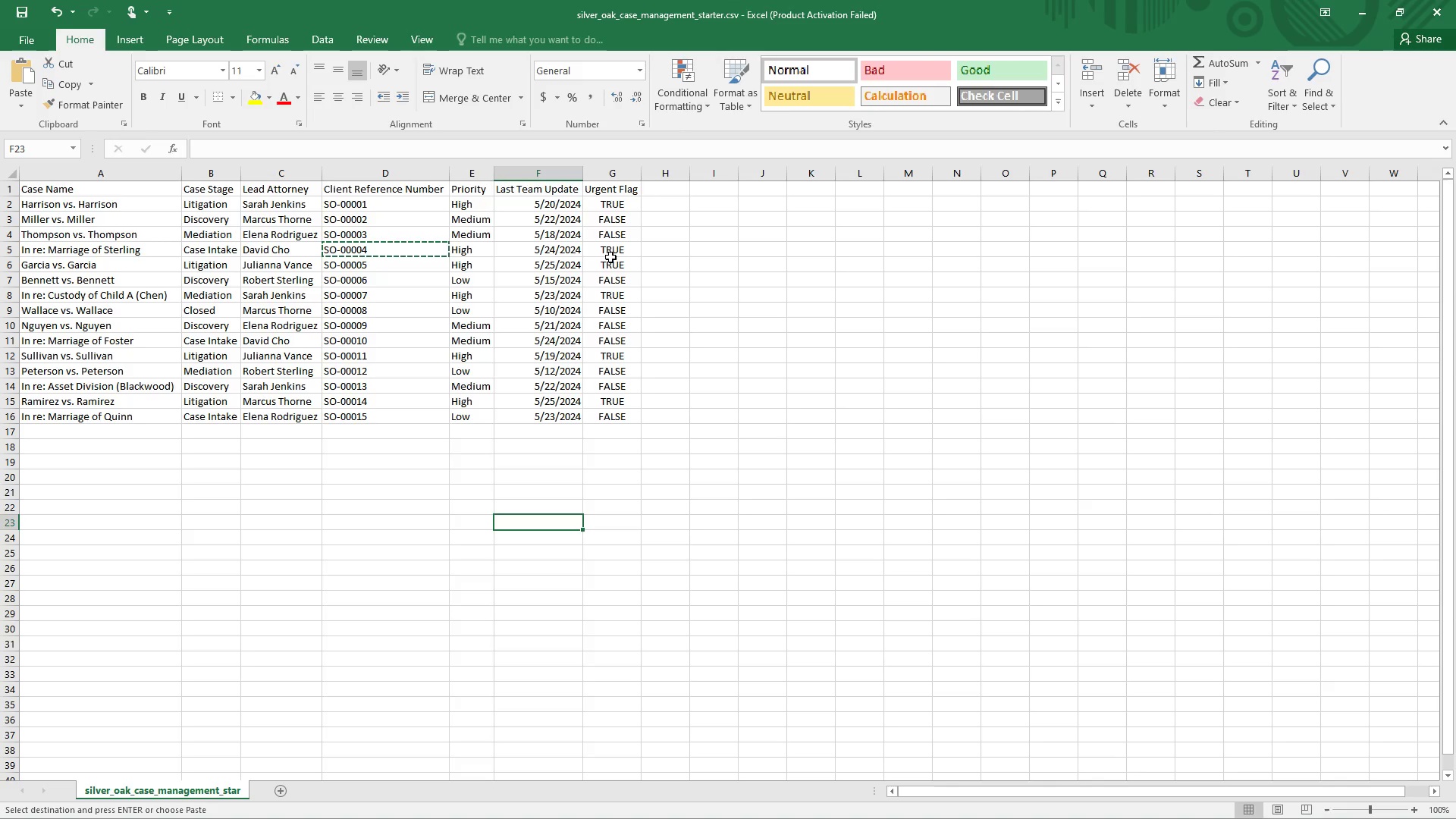 
left_click([613, 255])
 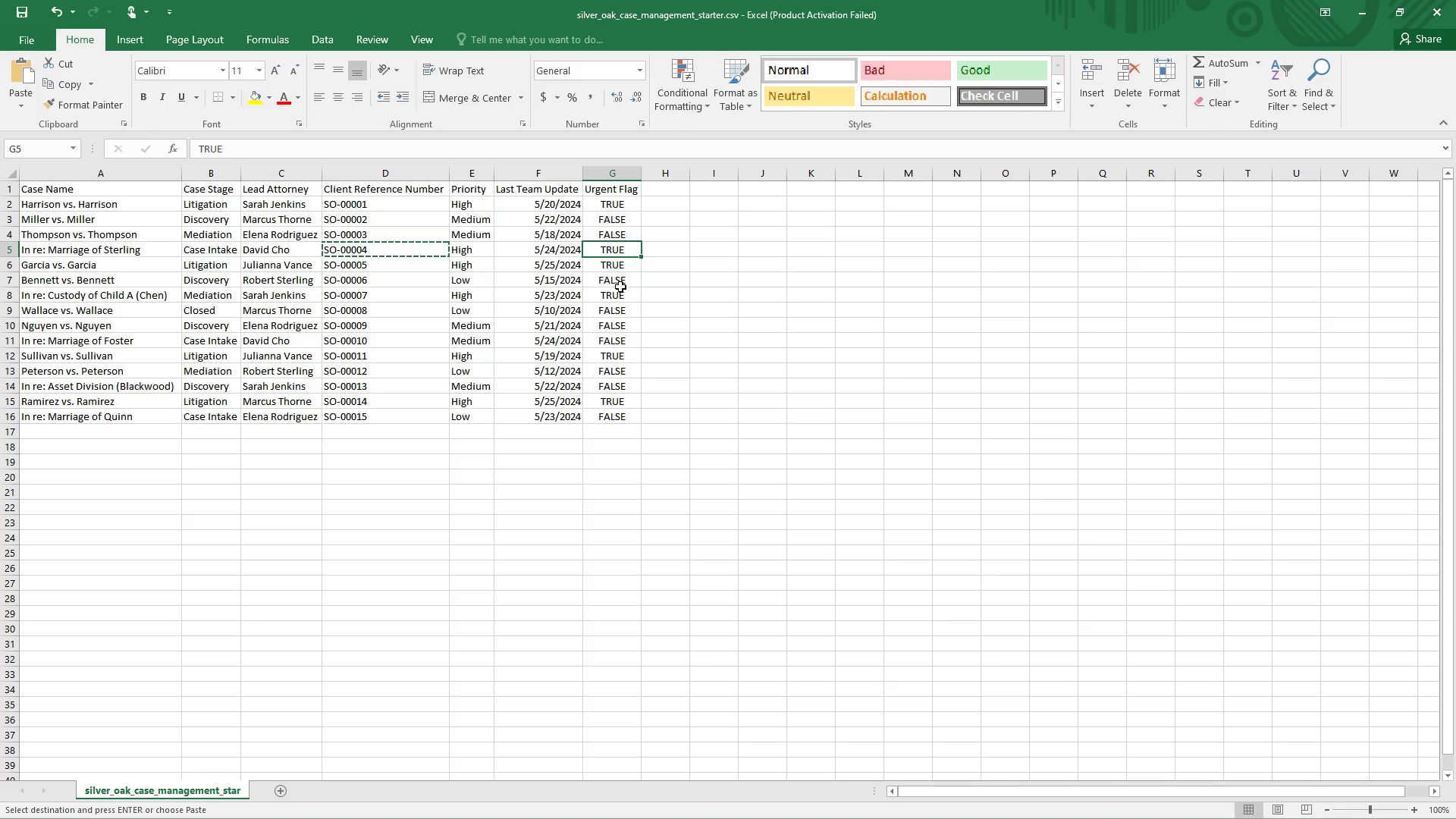 
key(Alt+Tab)
 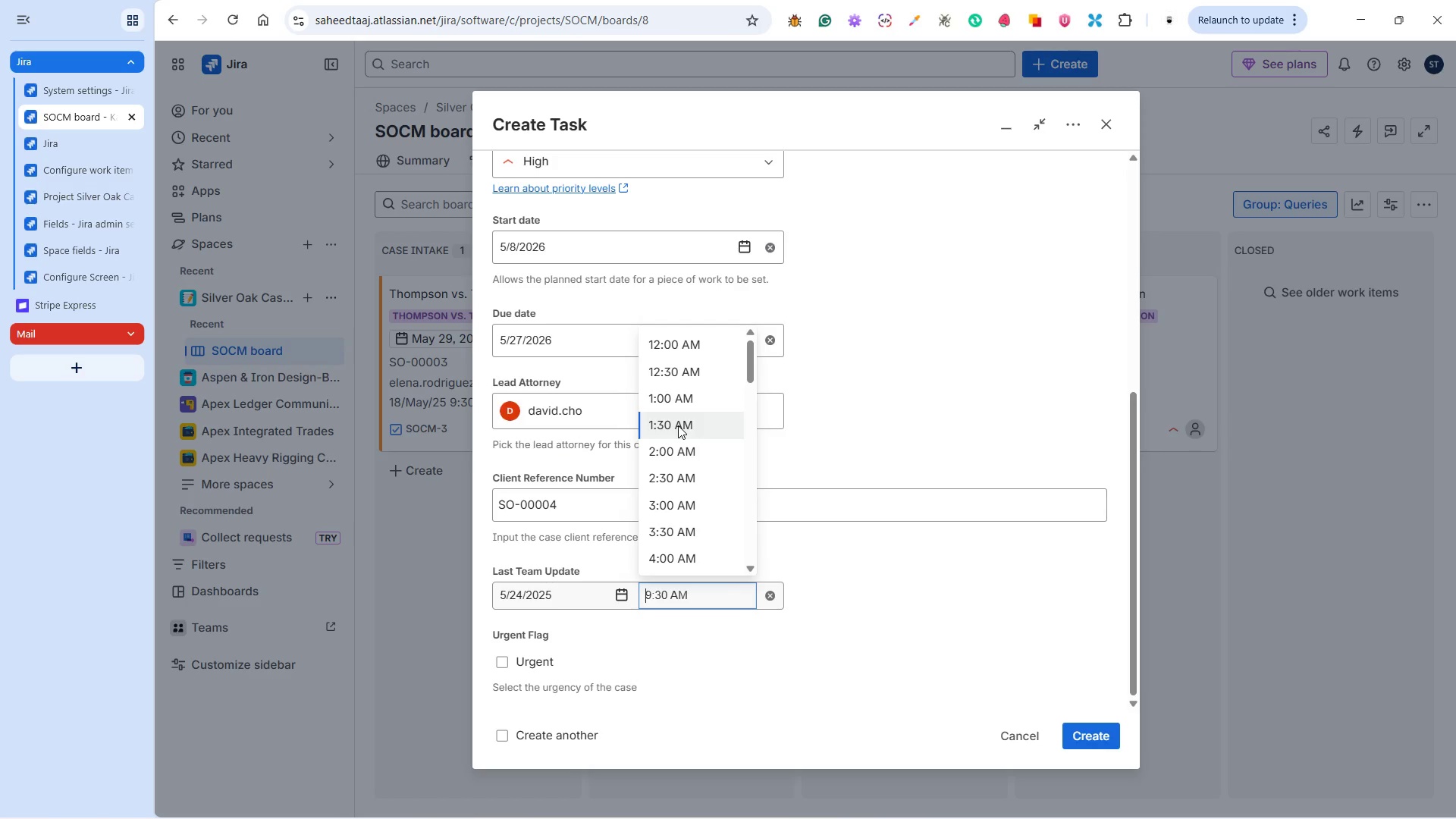 
wait(14.94)
 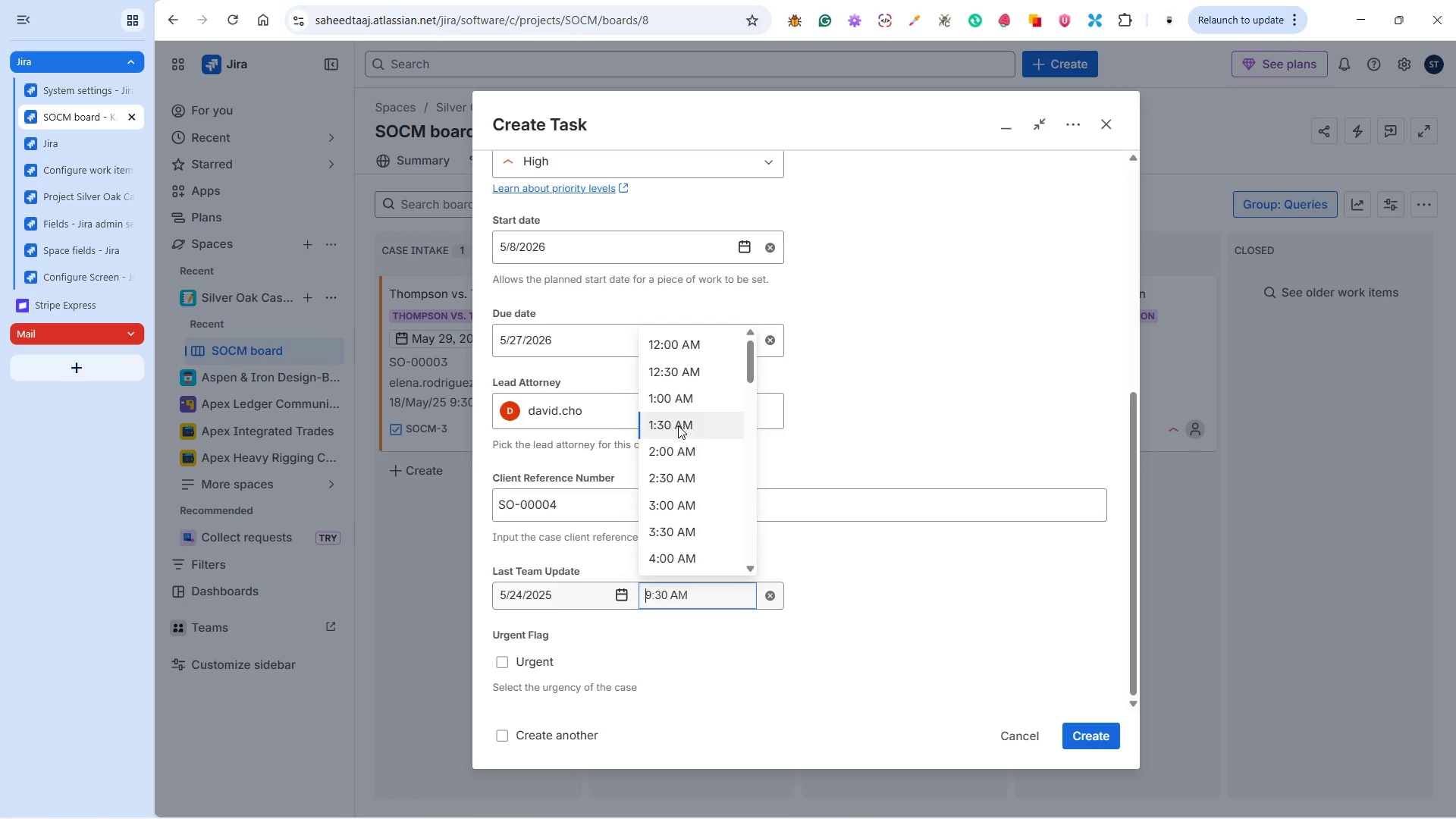 
left_click([808, 548])
 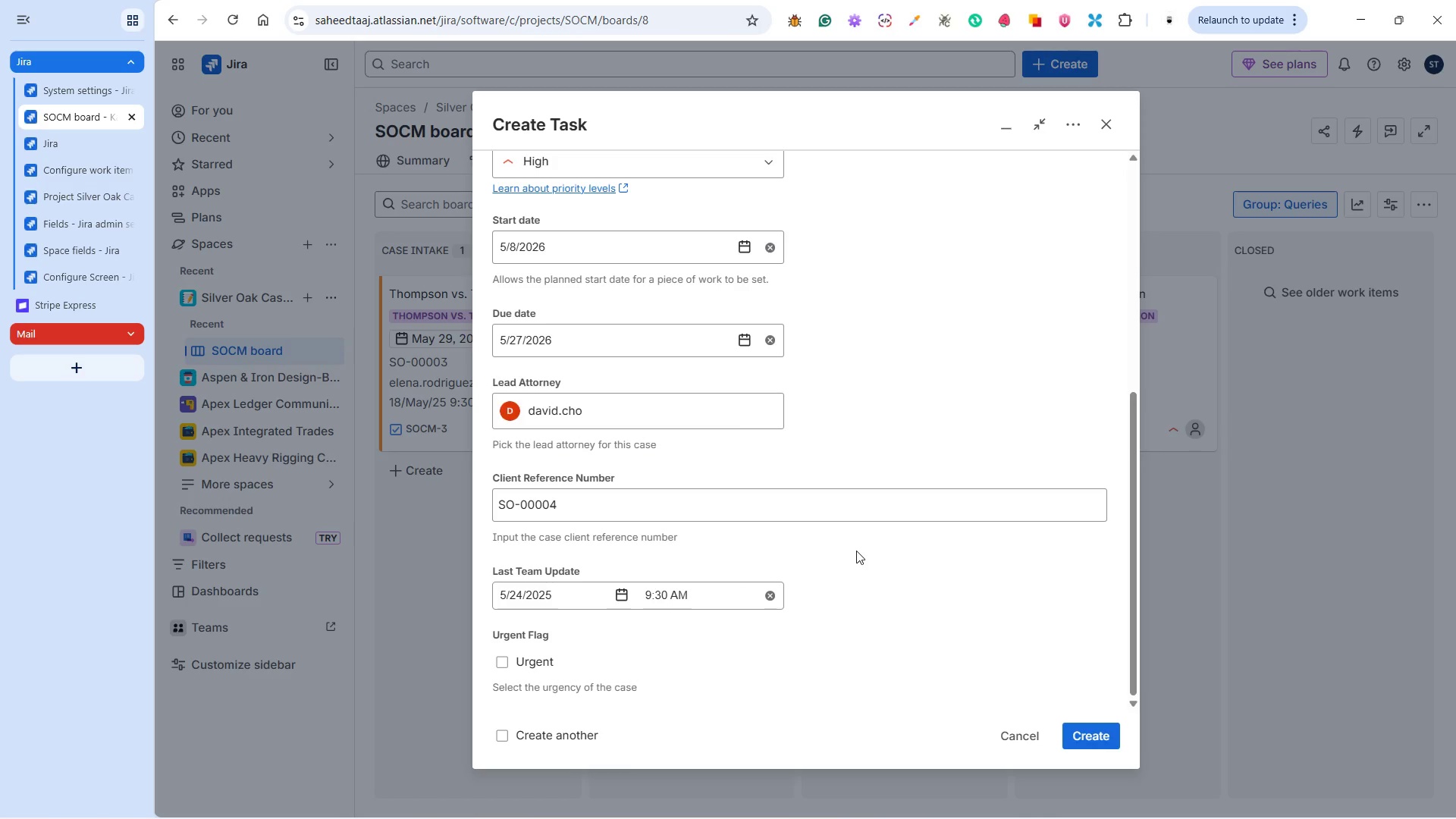 
scroll: coordinate [856, 551], scroll_direction: down, amount: 3.0
 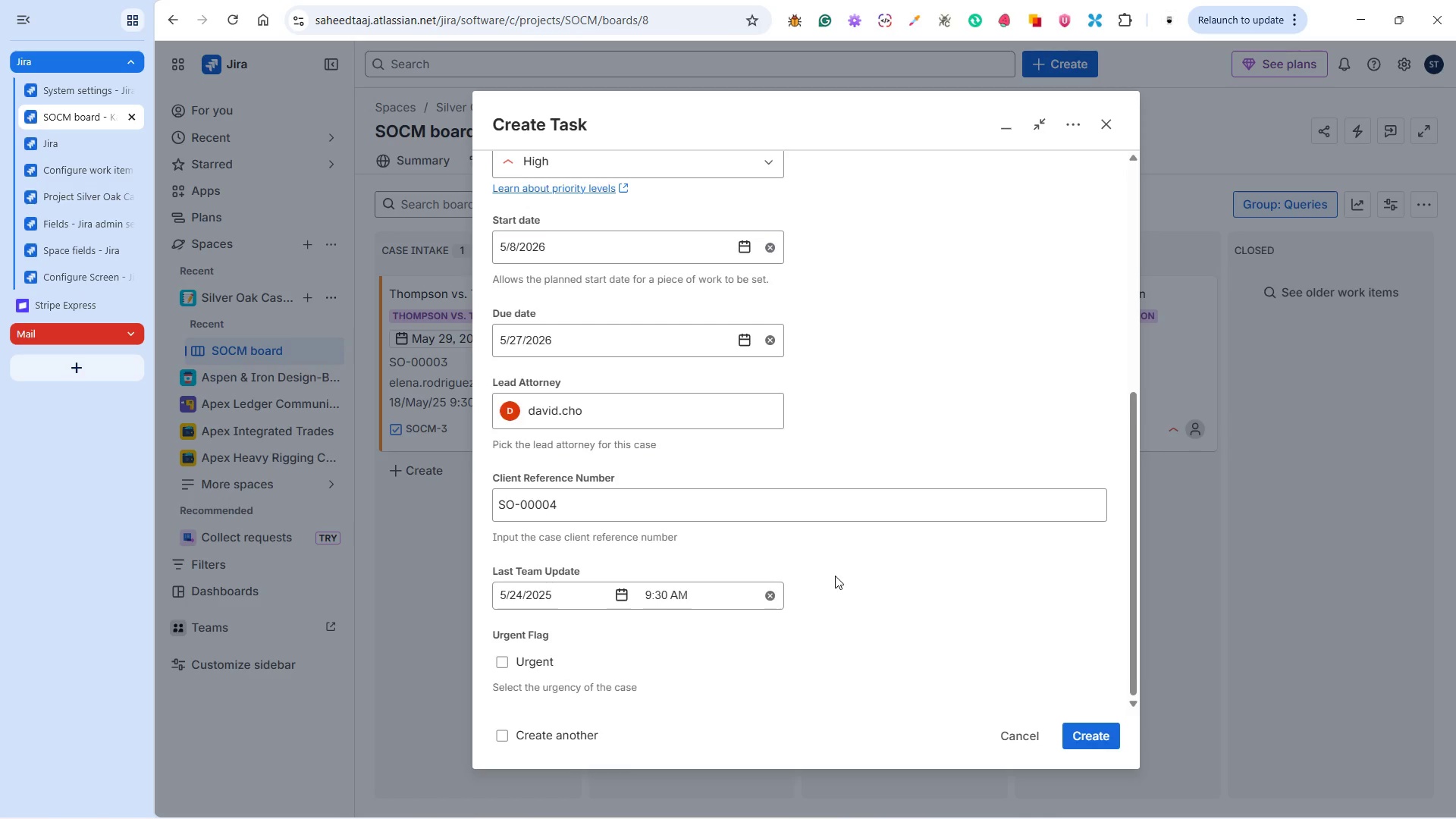 
scroll: coordinate [837, 568], scroll_direction: up, amount: 8.0
 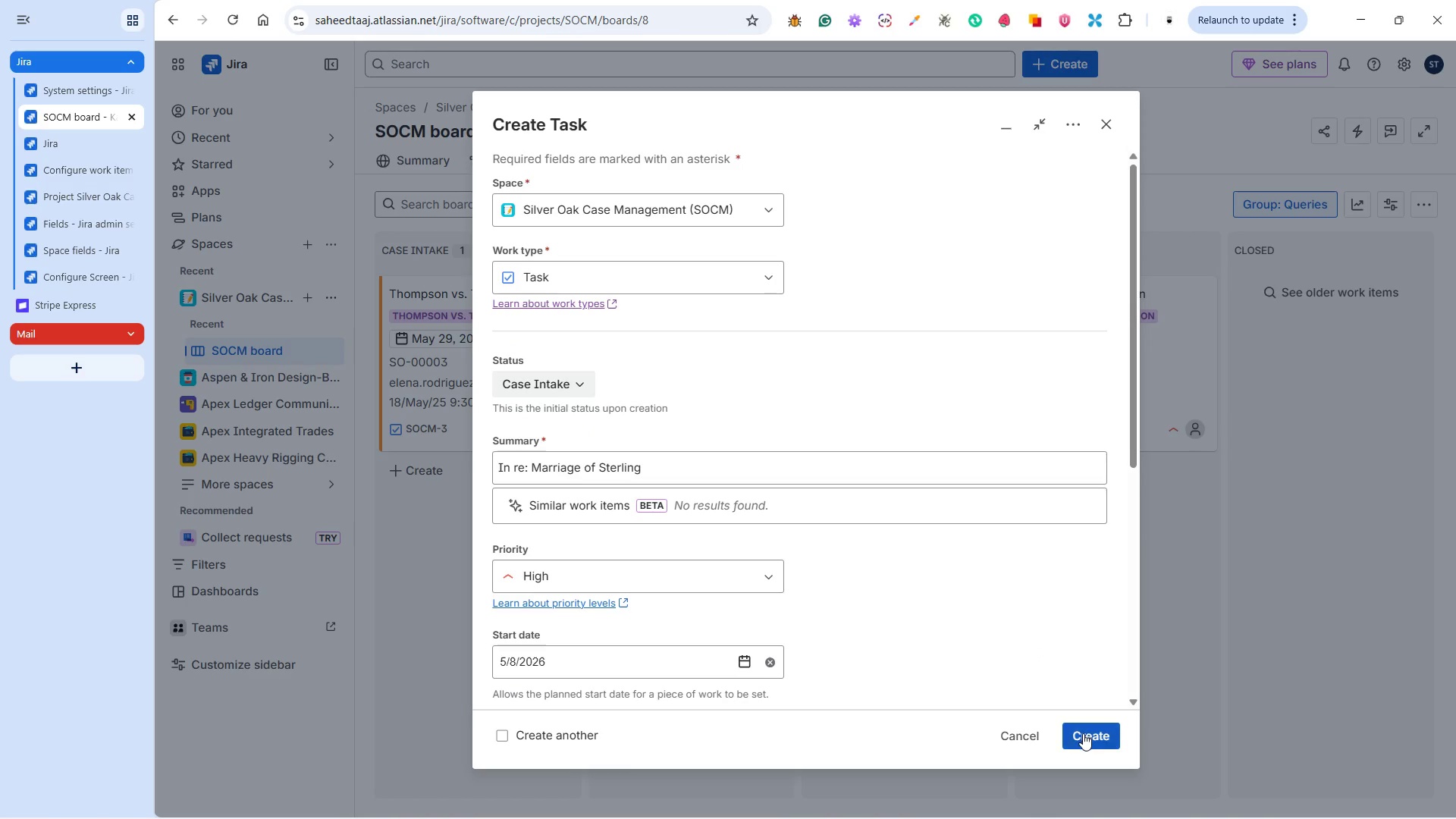 
left_click([1084, 733])
 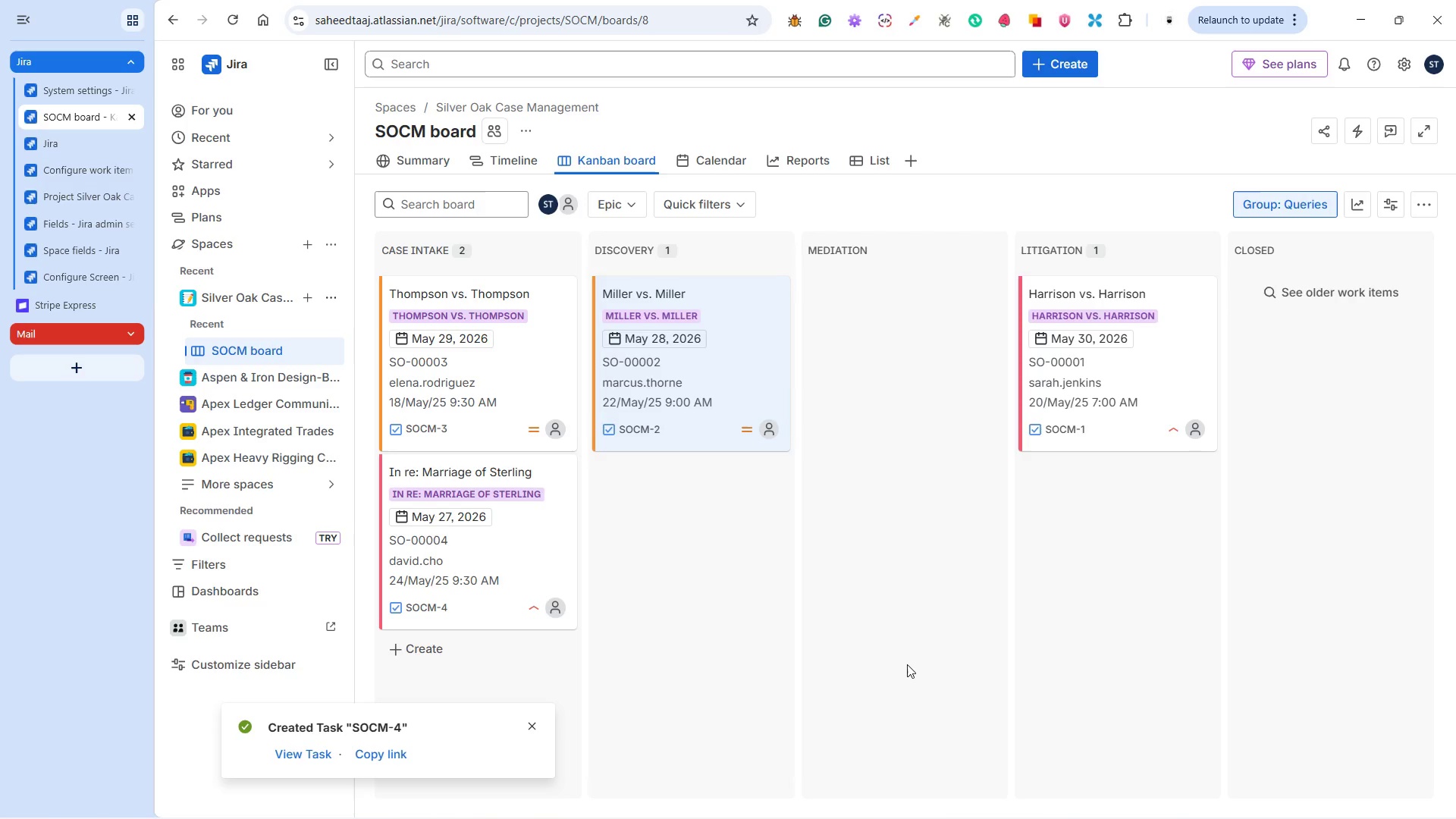 
wait(7.0)
 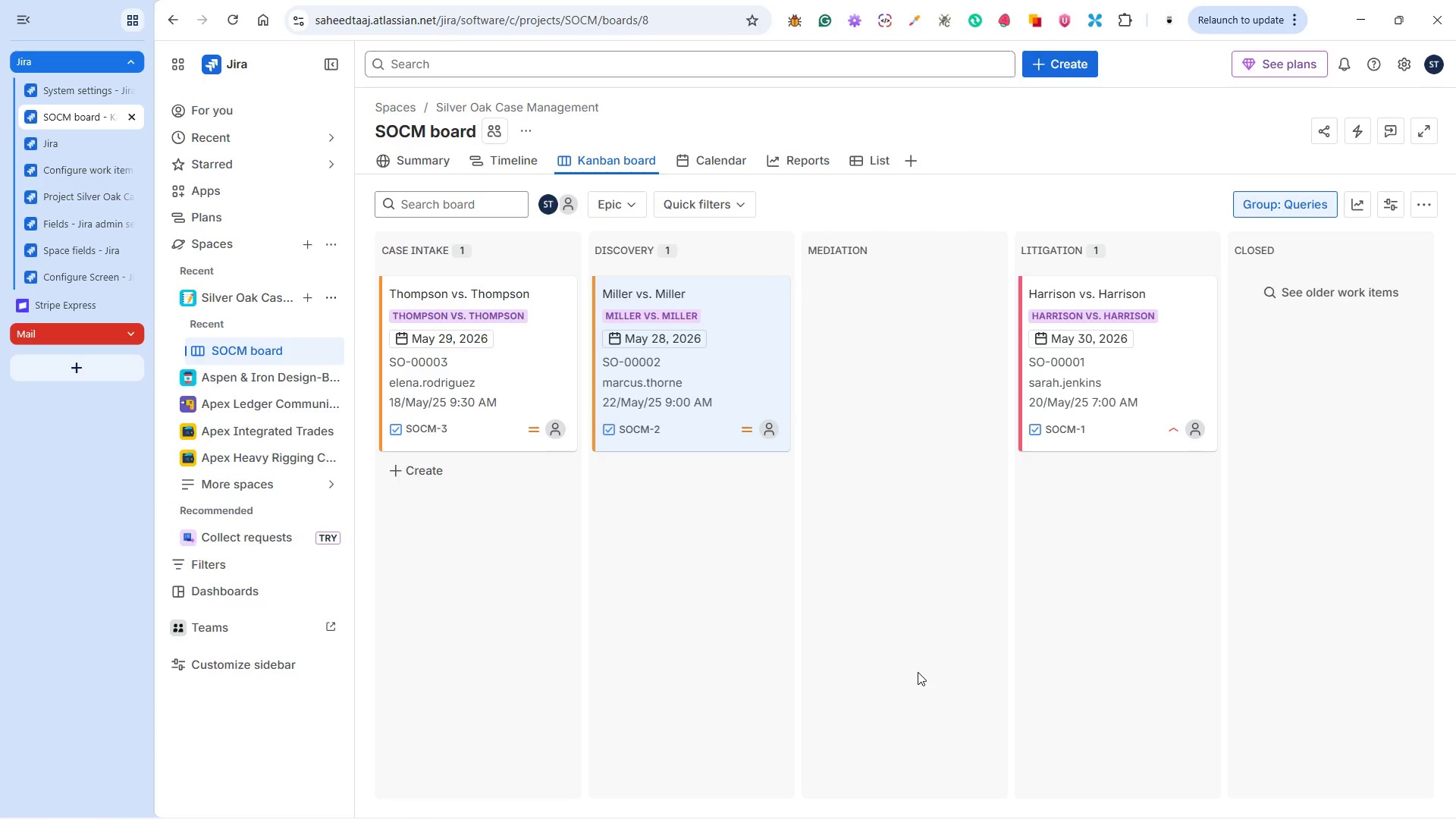 
left_click([541, 554])
 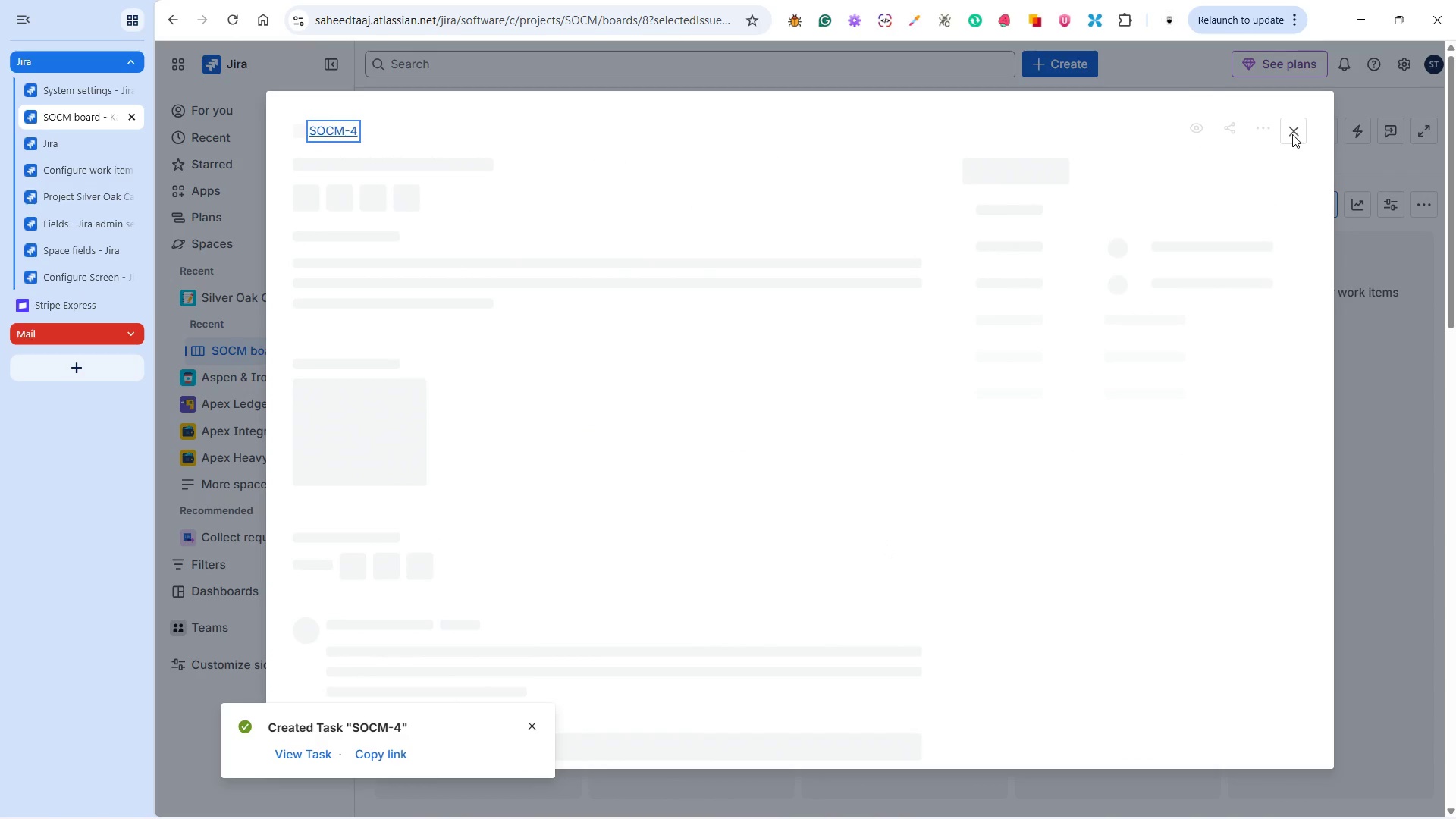 
left_click([1299, 130])
 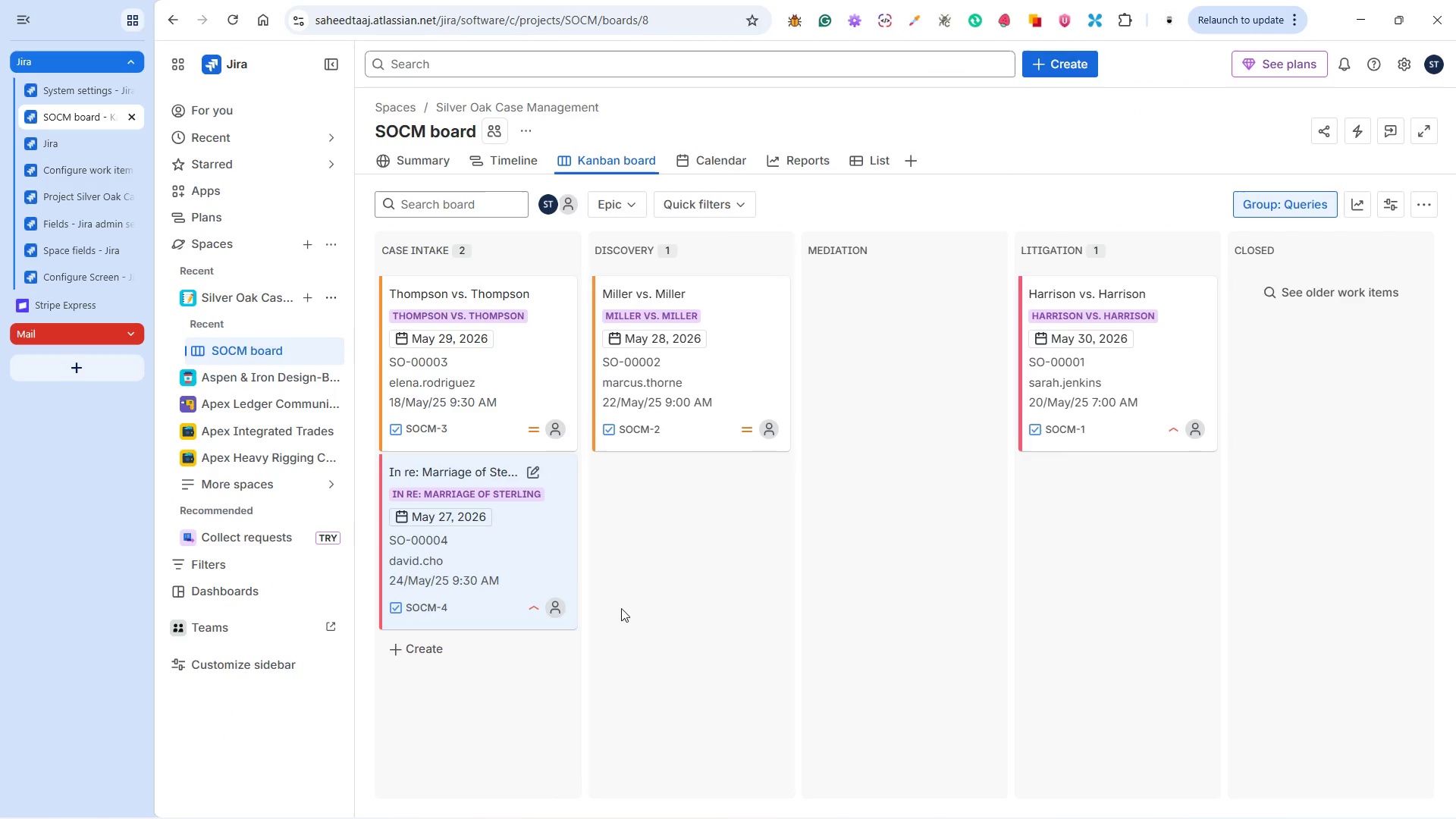 
left_click([635, 591])
 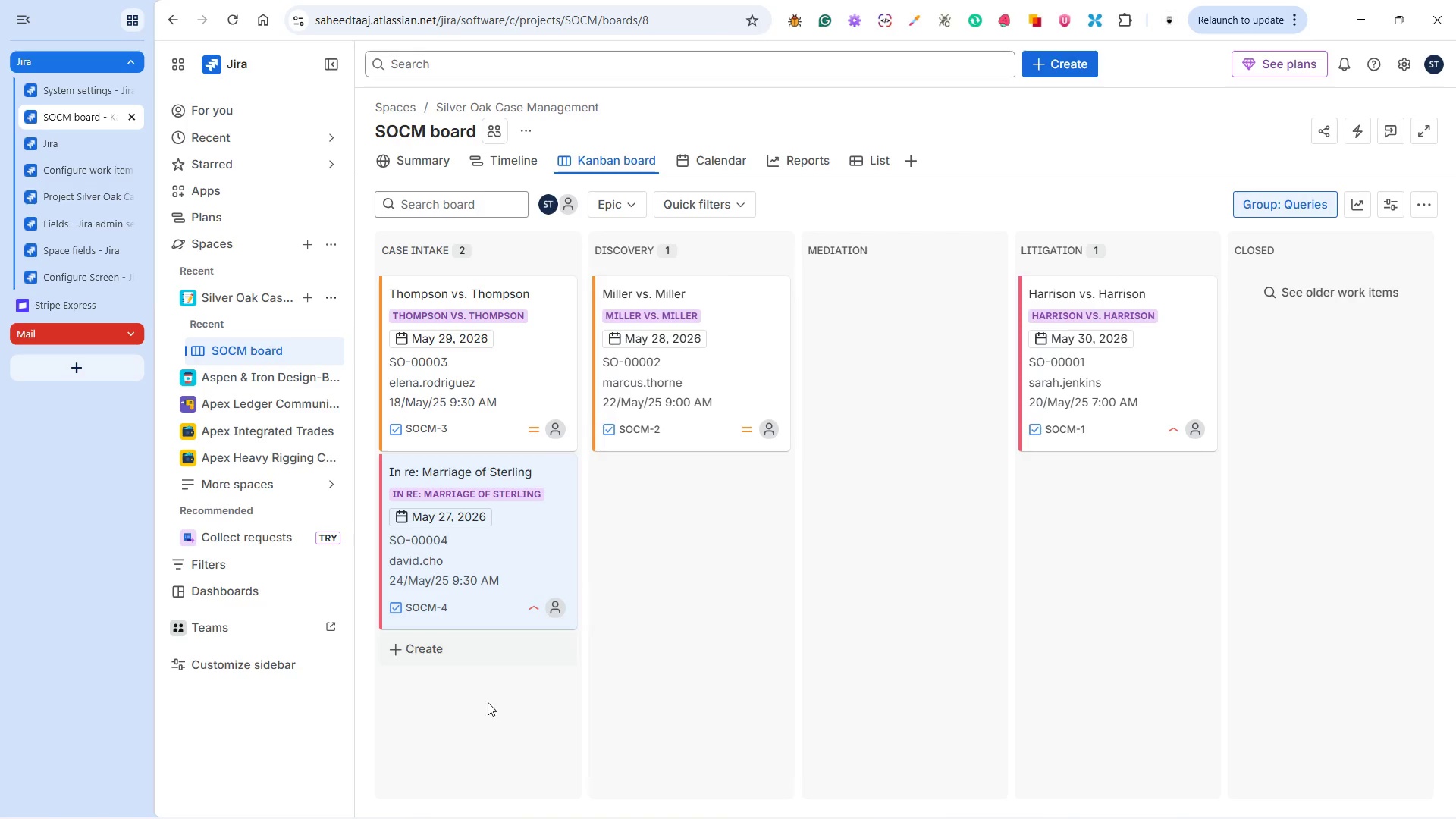 
wait(60.51)
 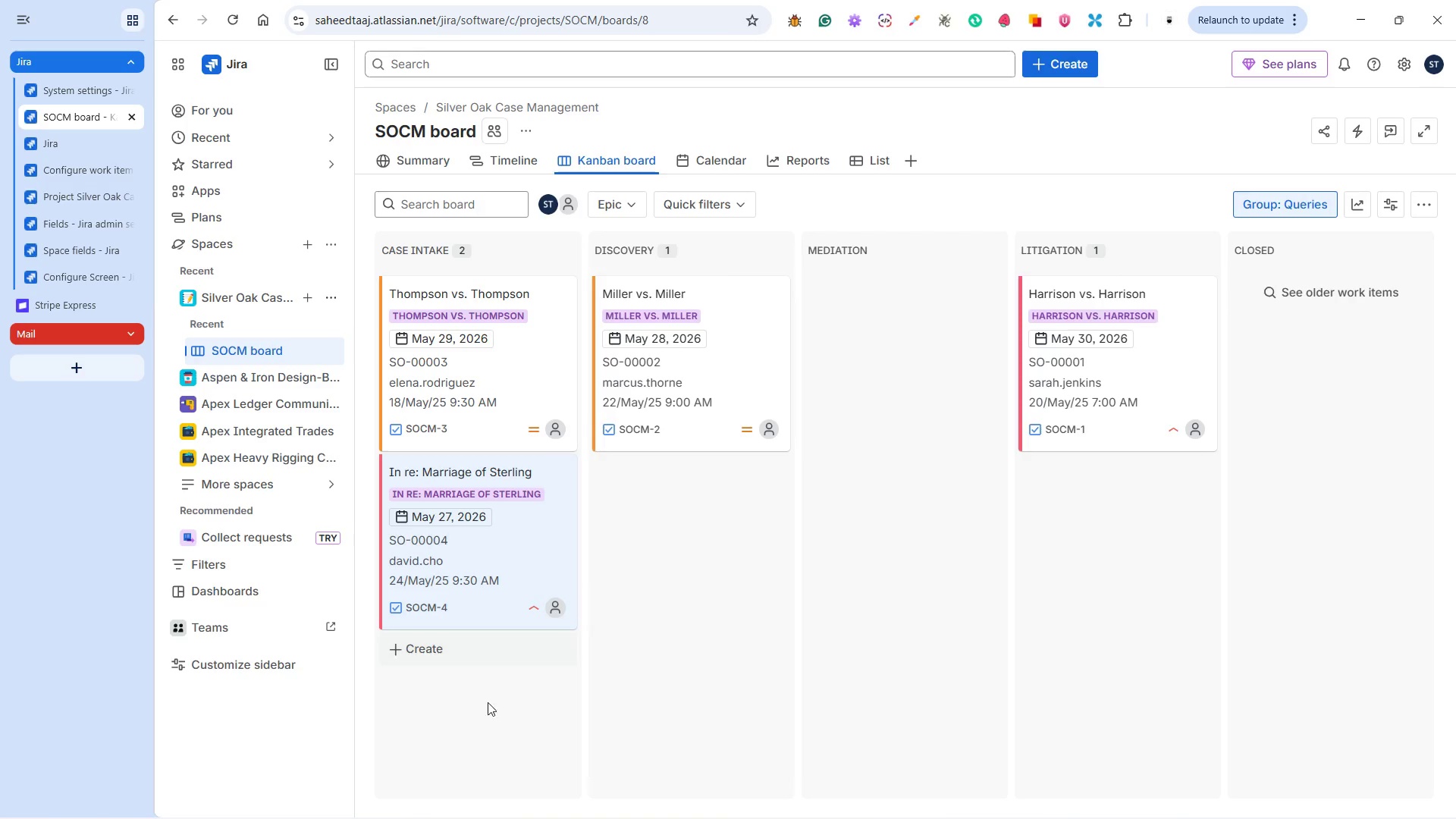 
left_click([1084, 58])
 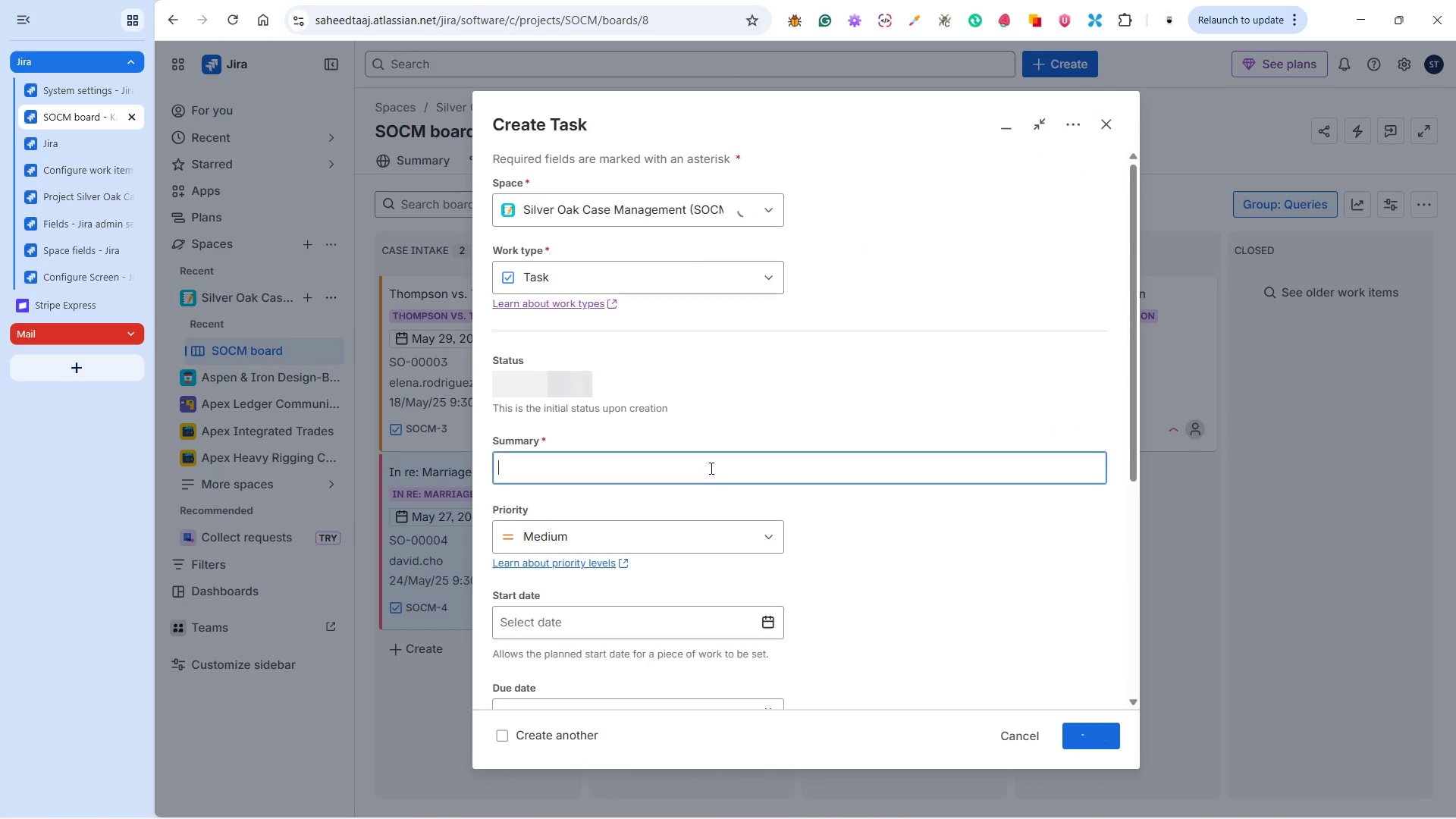 
key(Alt+Tab)
 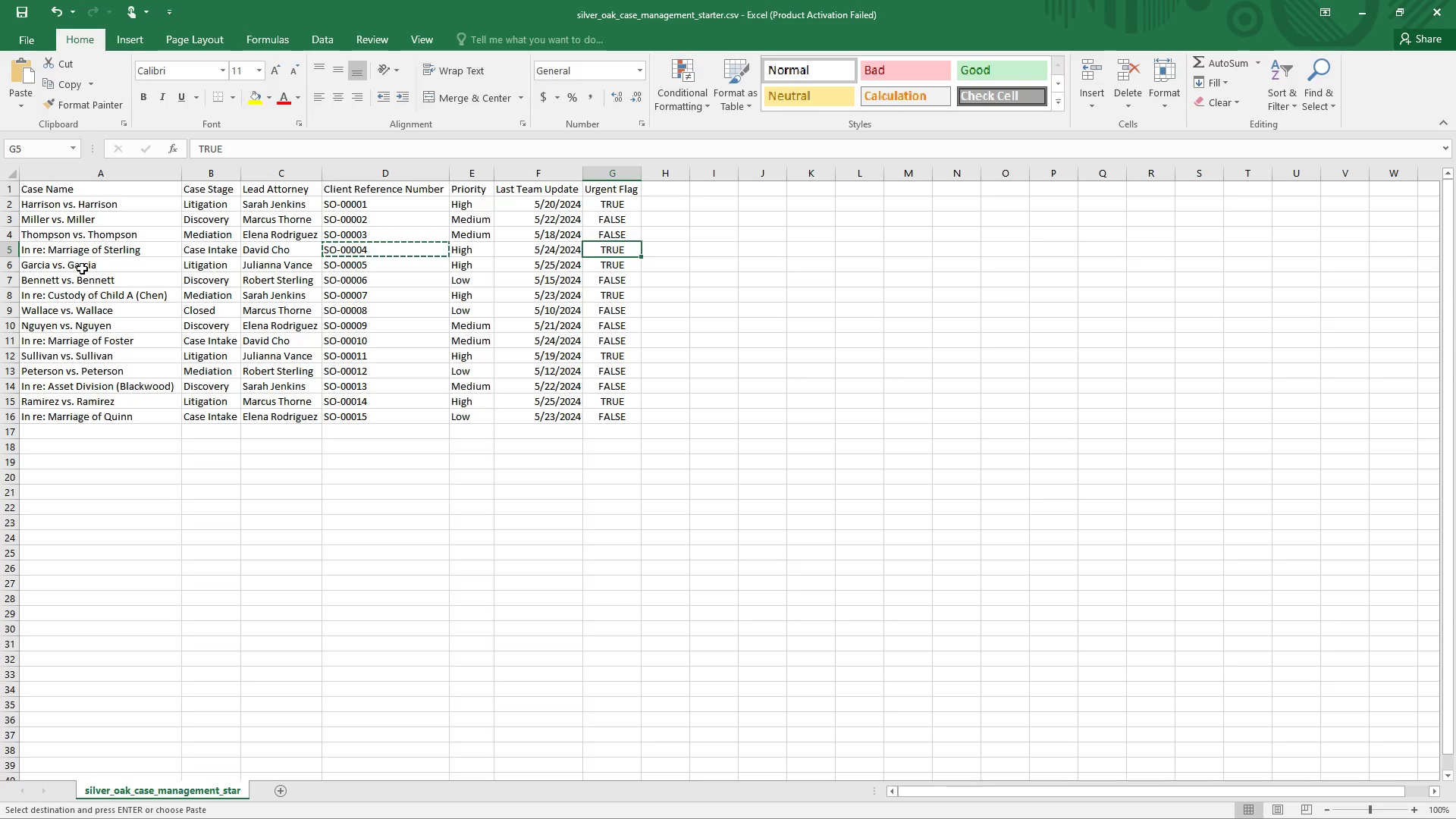 
left_click([81, 267])
 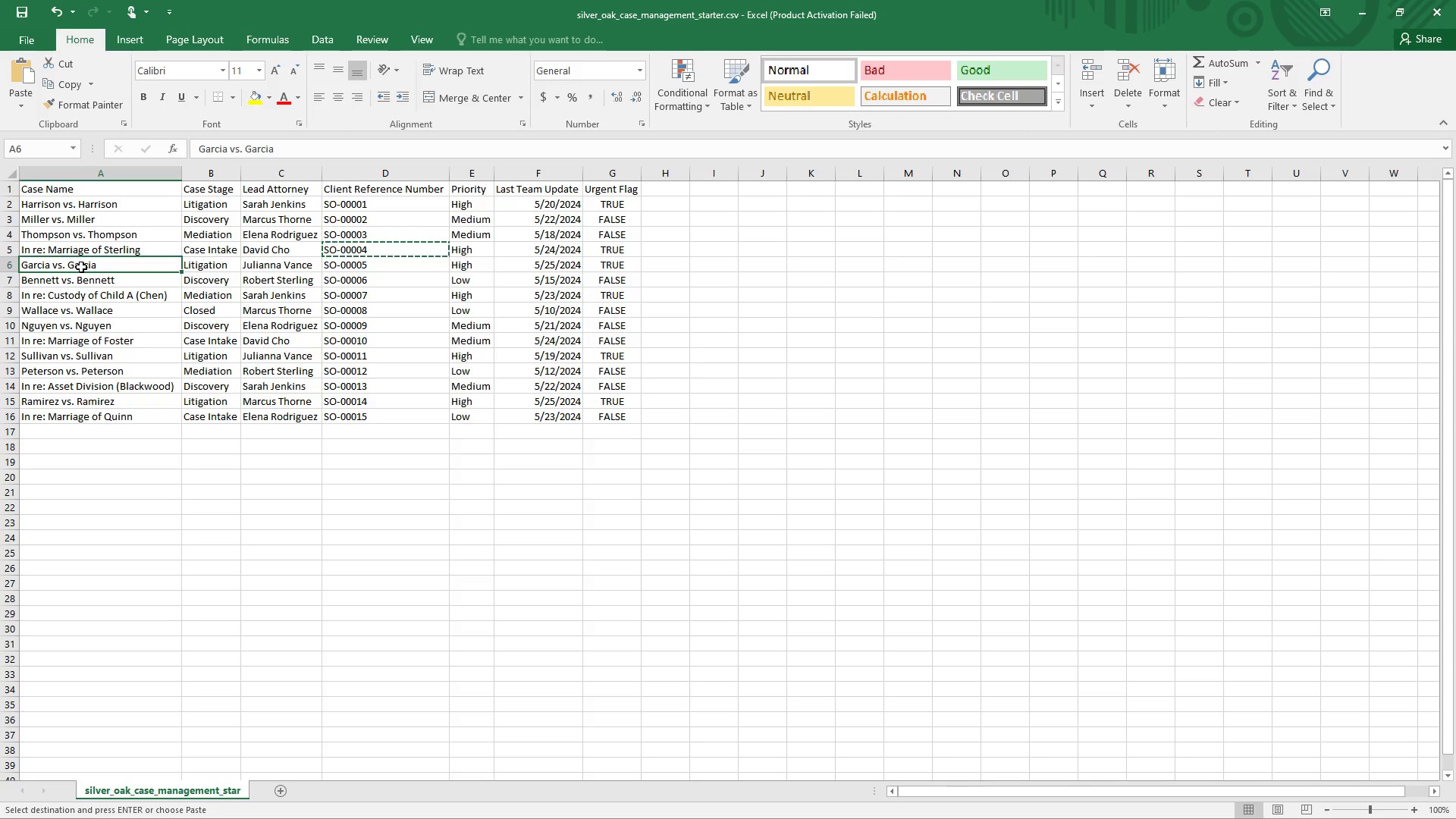 
key(Control+C)
 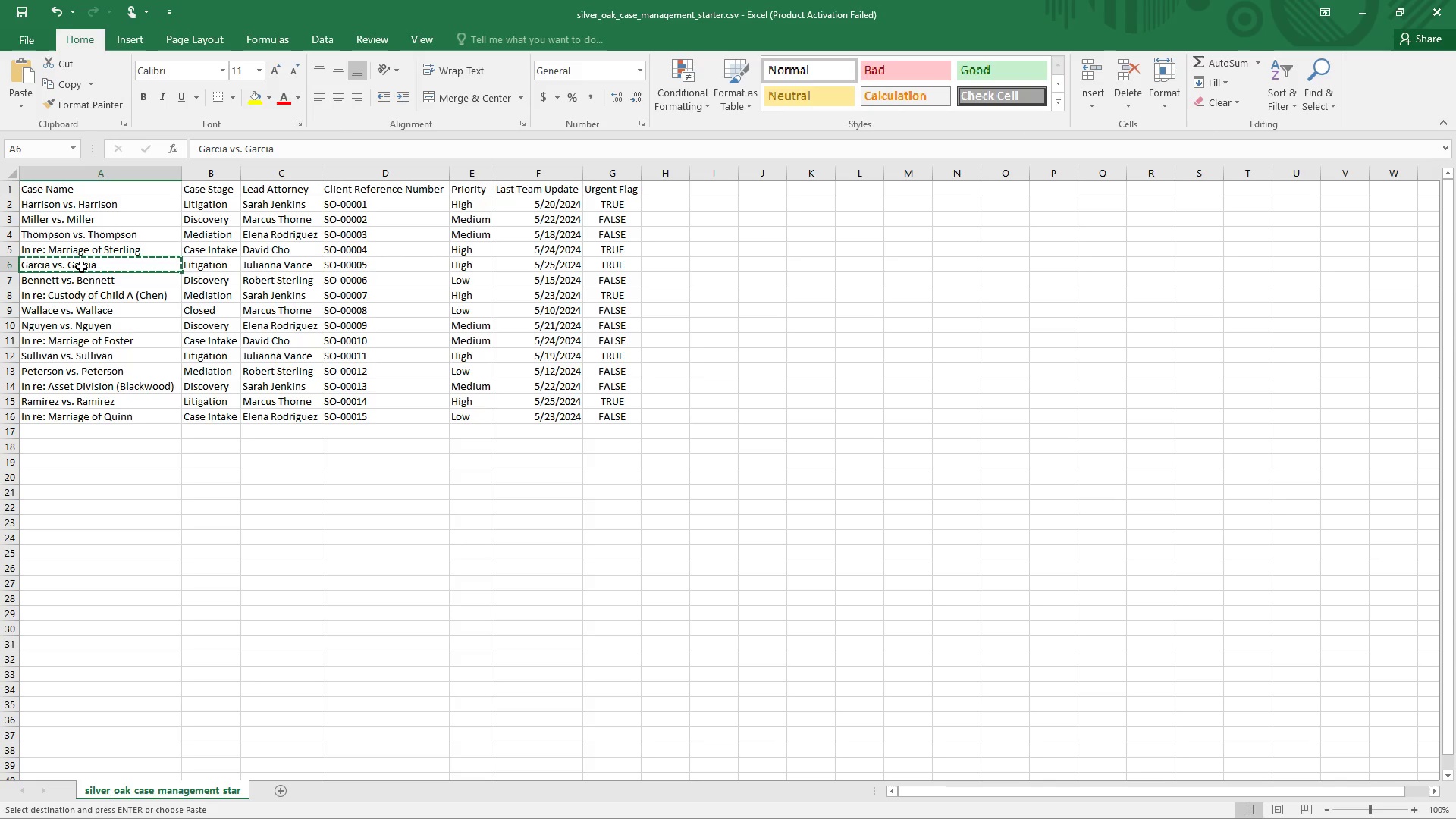 
key(Alt+Tab)
 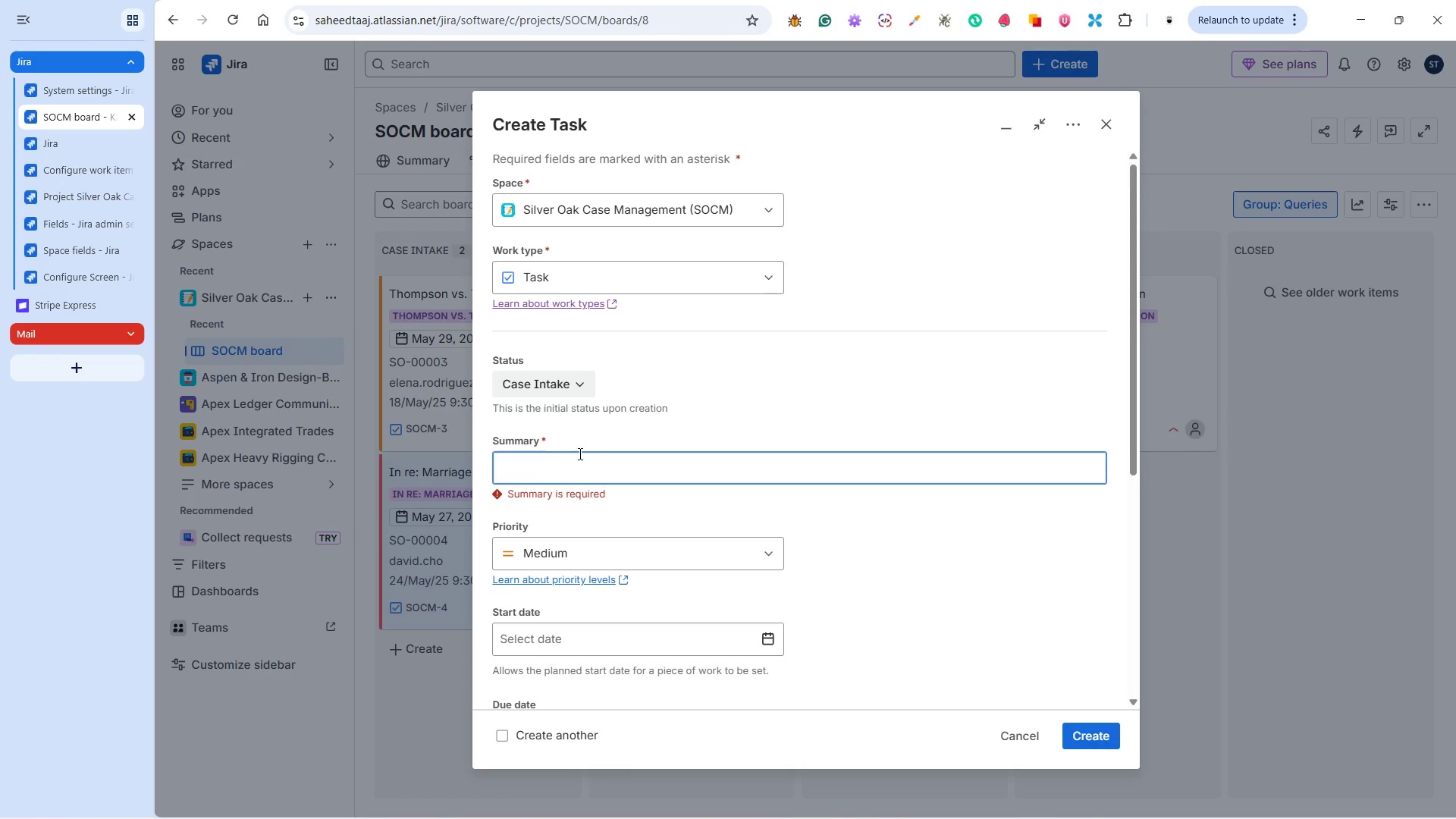 
key(Control+V)
 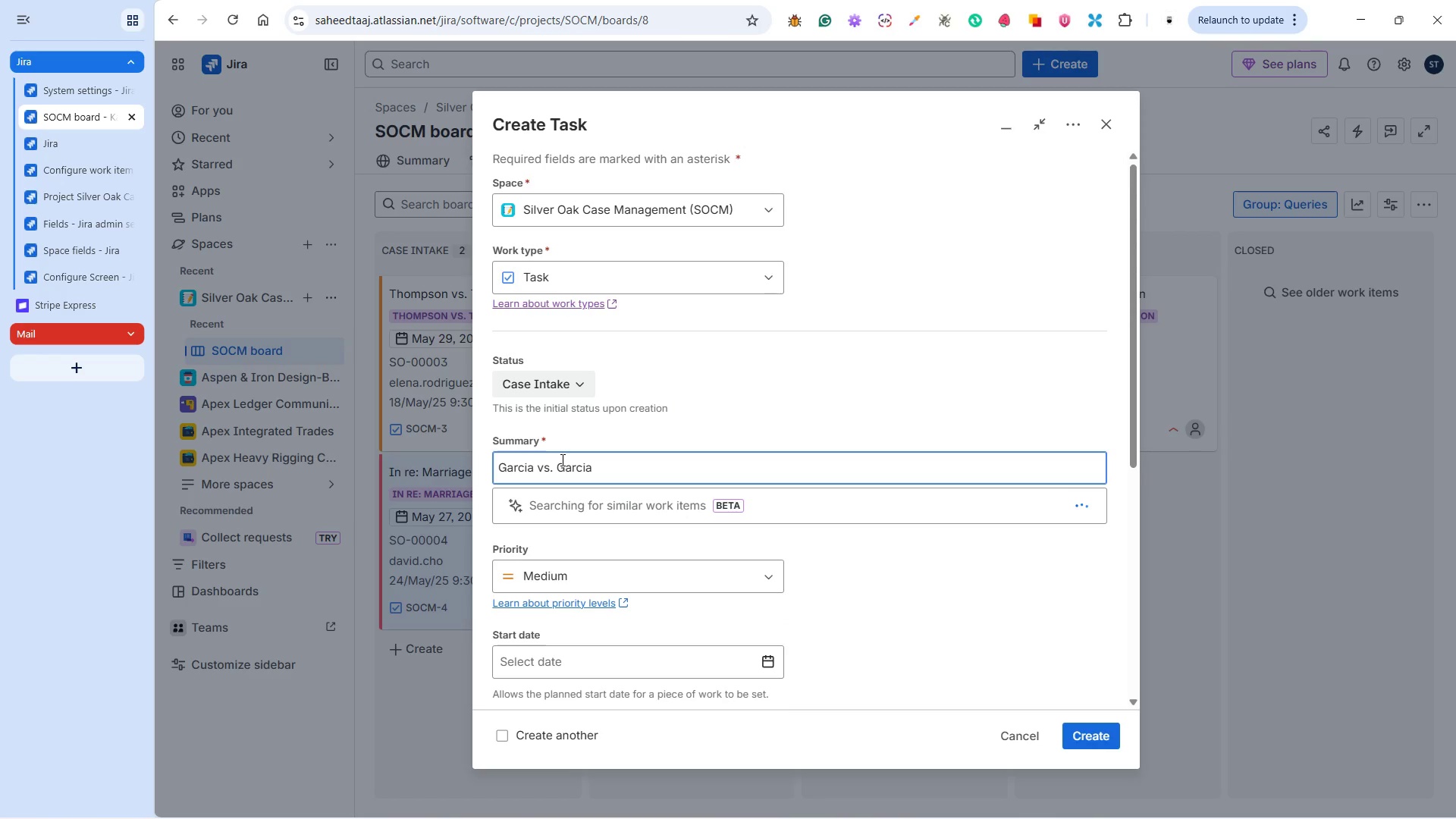 
key(Alt+Tab)
 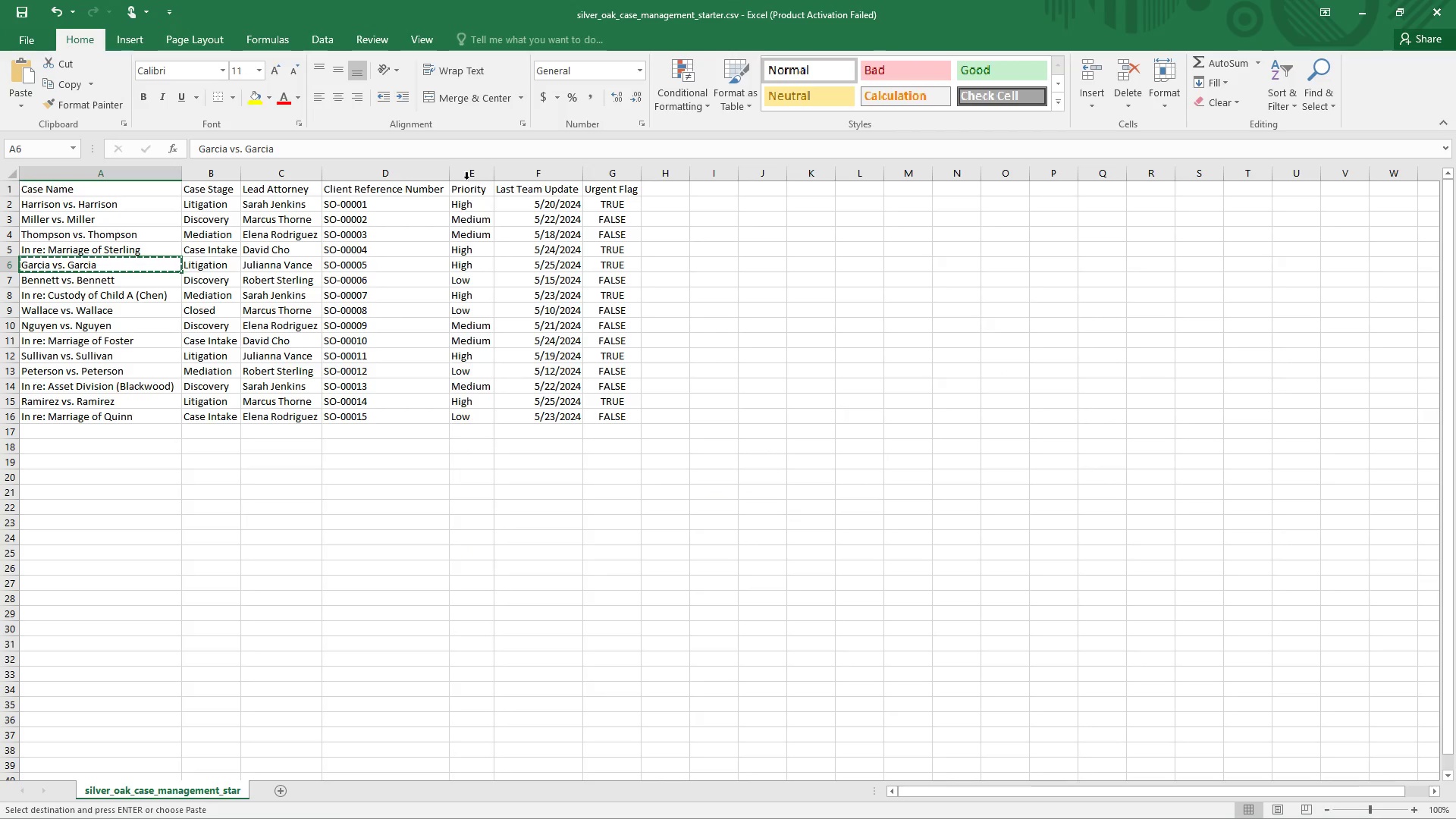 
left_click_drag(start_coordinate=[466, 168], to_coordinate=[199, 155])
 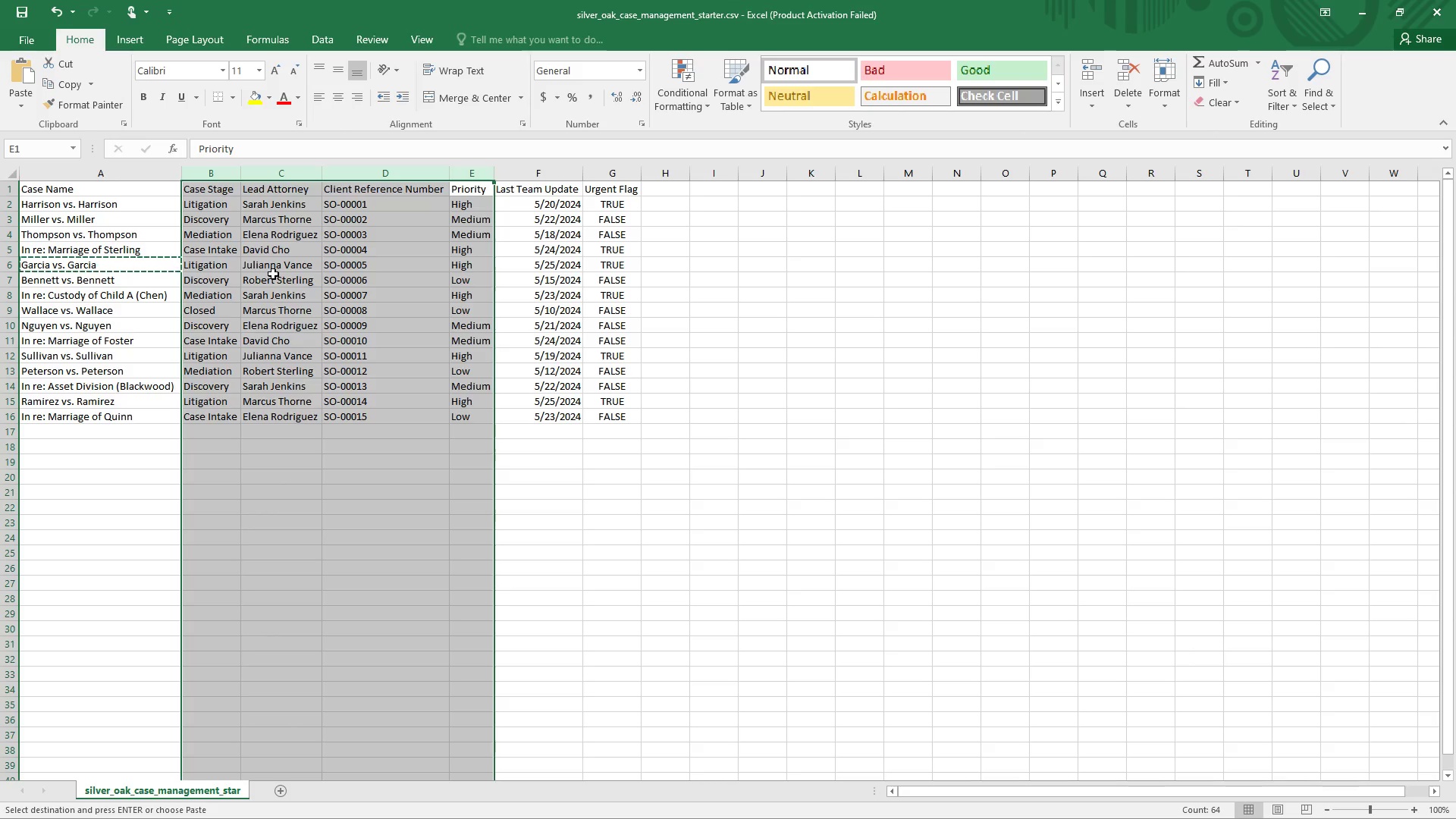 
wait(17.18)
 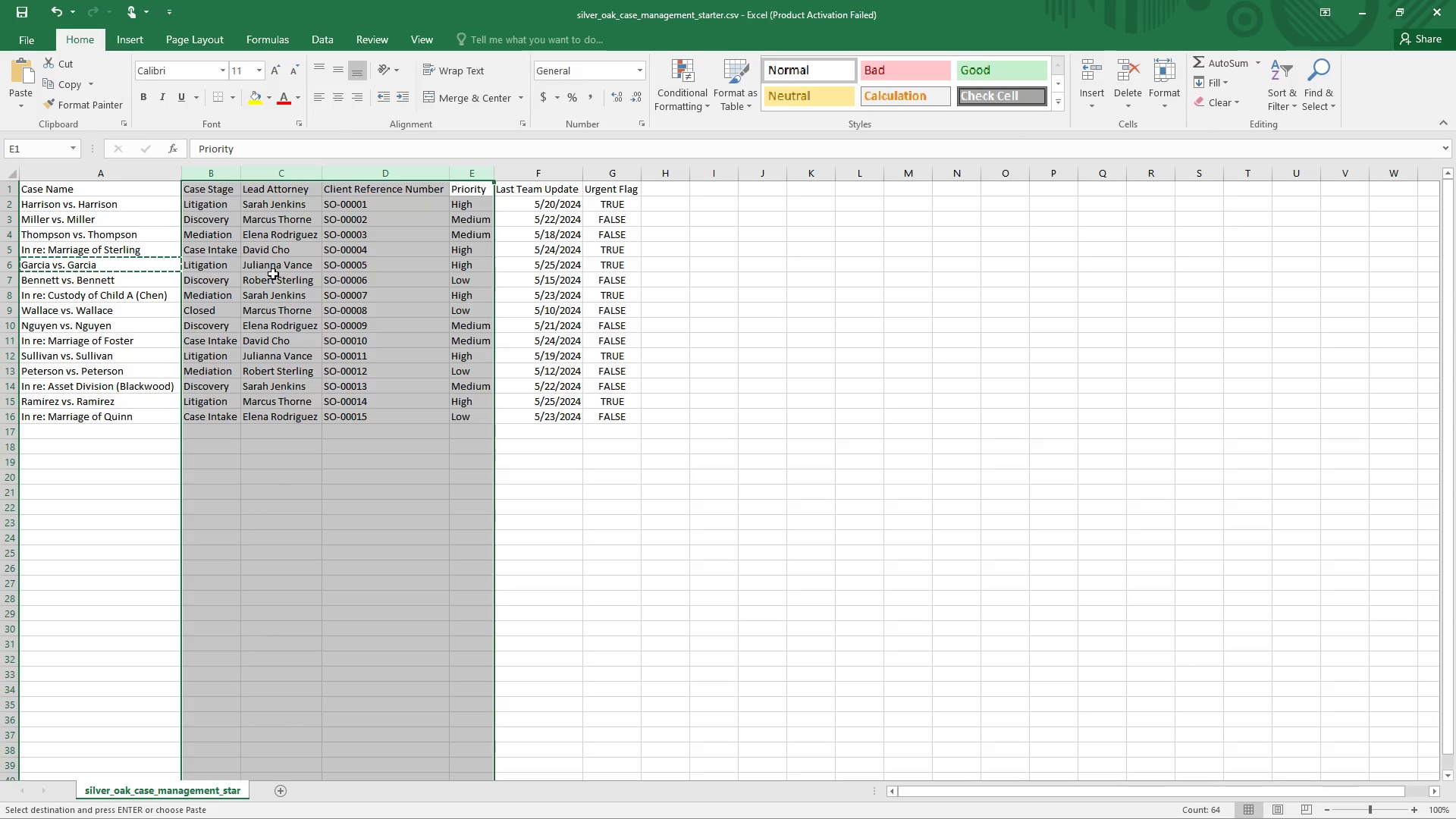 
mouse_move([259, 246])
 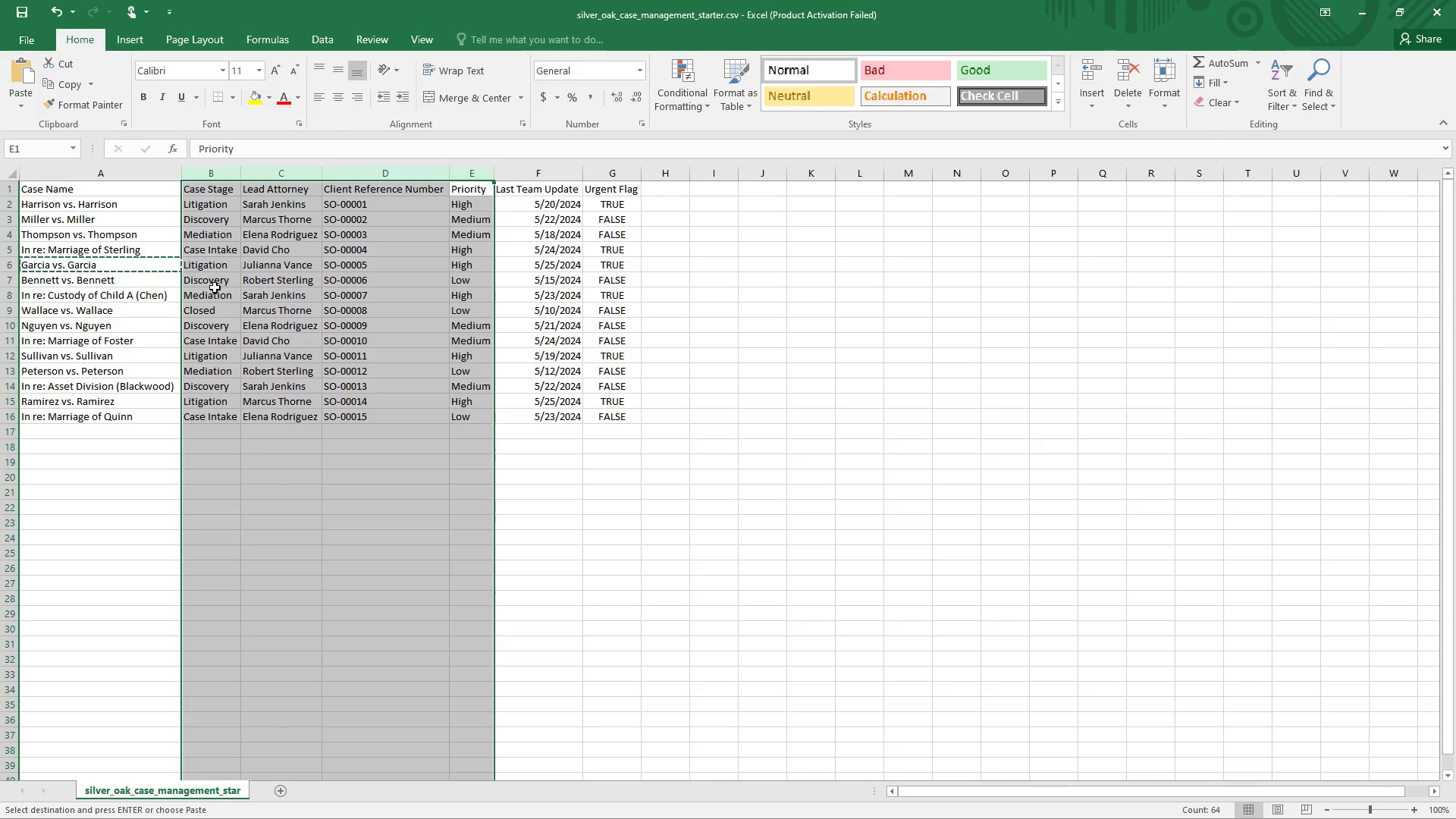 
left_click([193, 268])
 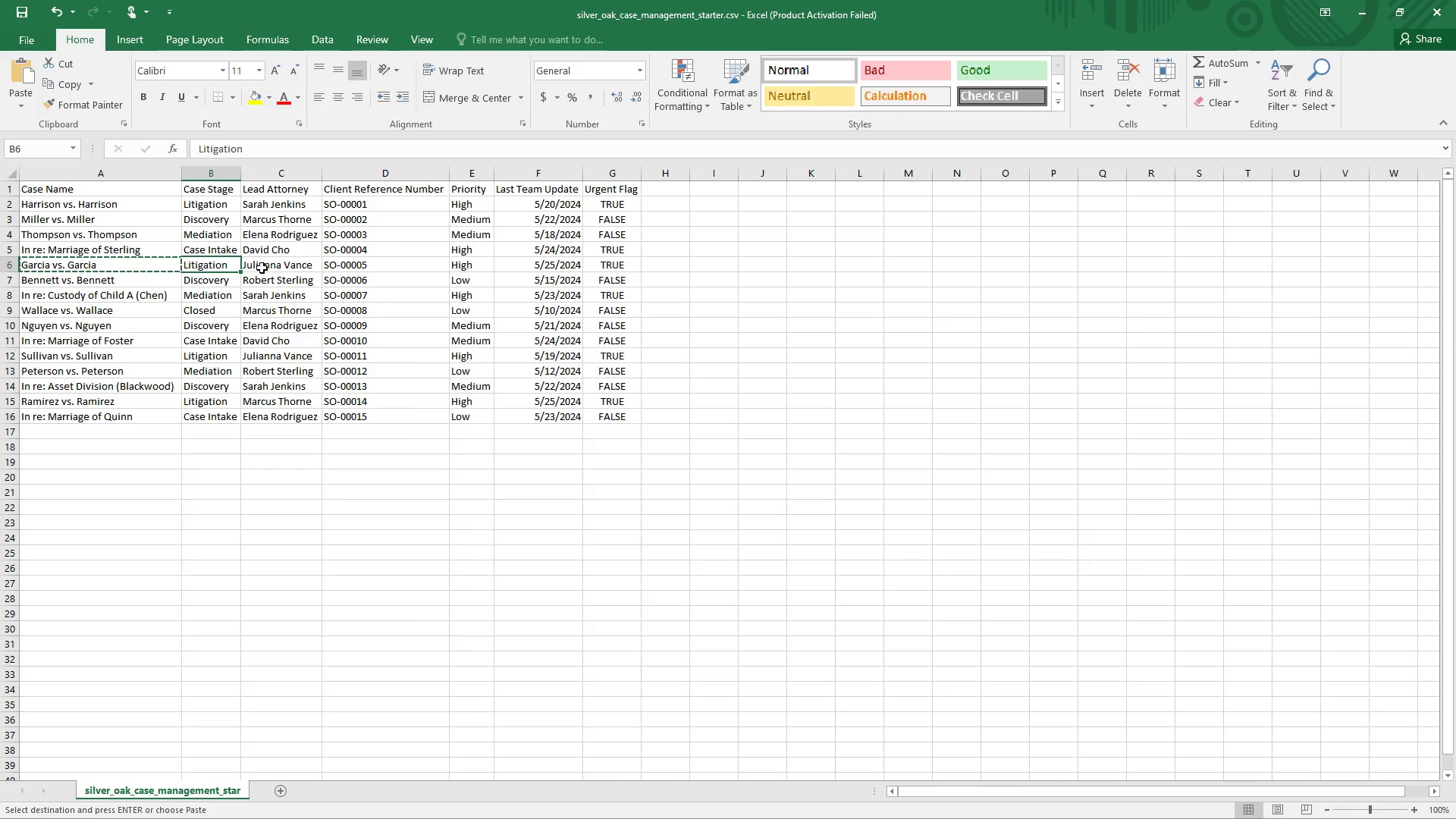 
left_click([262, 268])
 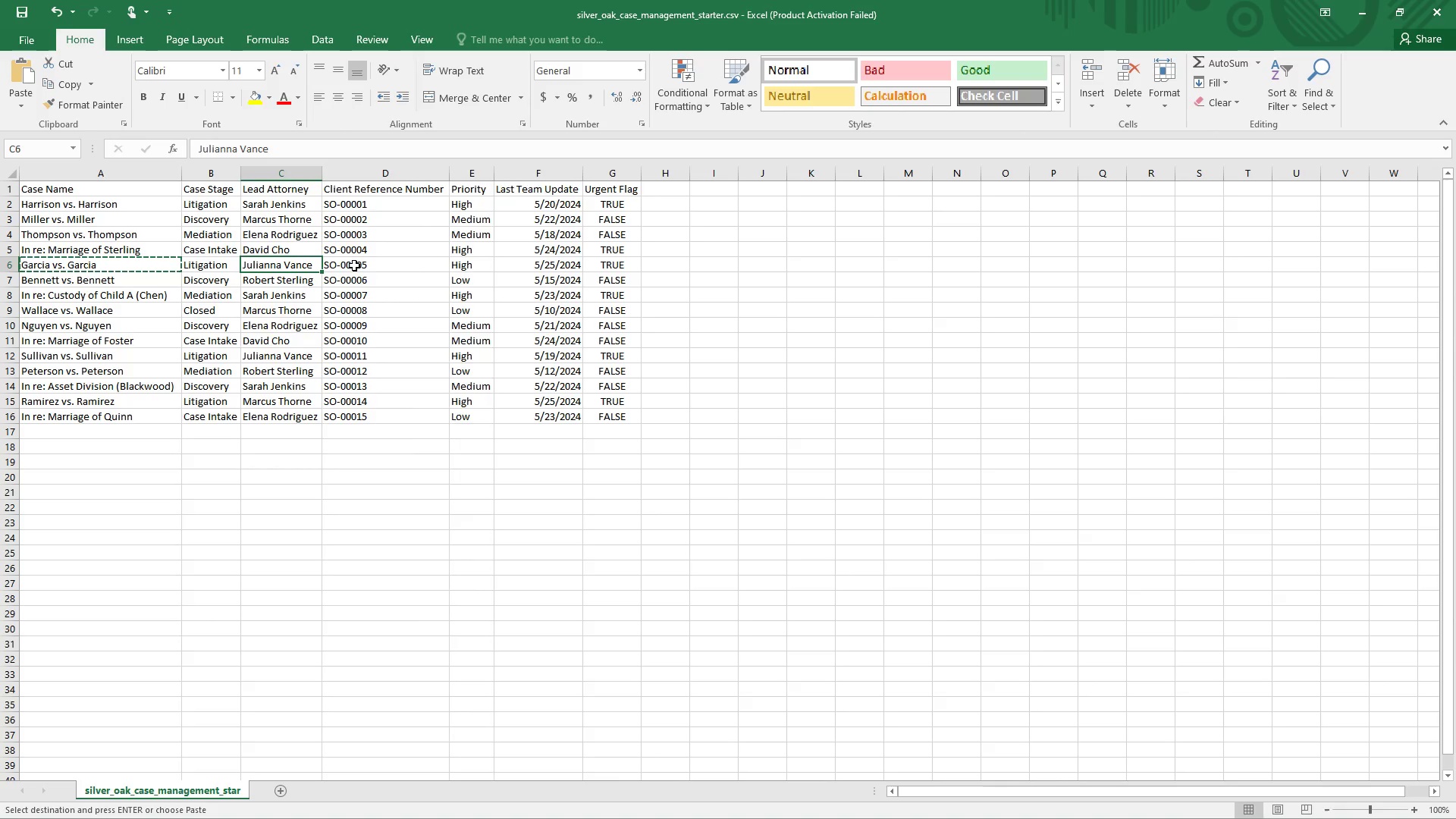 
left_click([354, 265])
 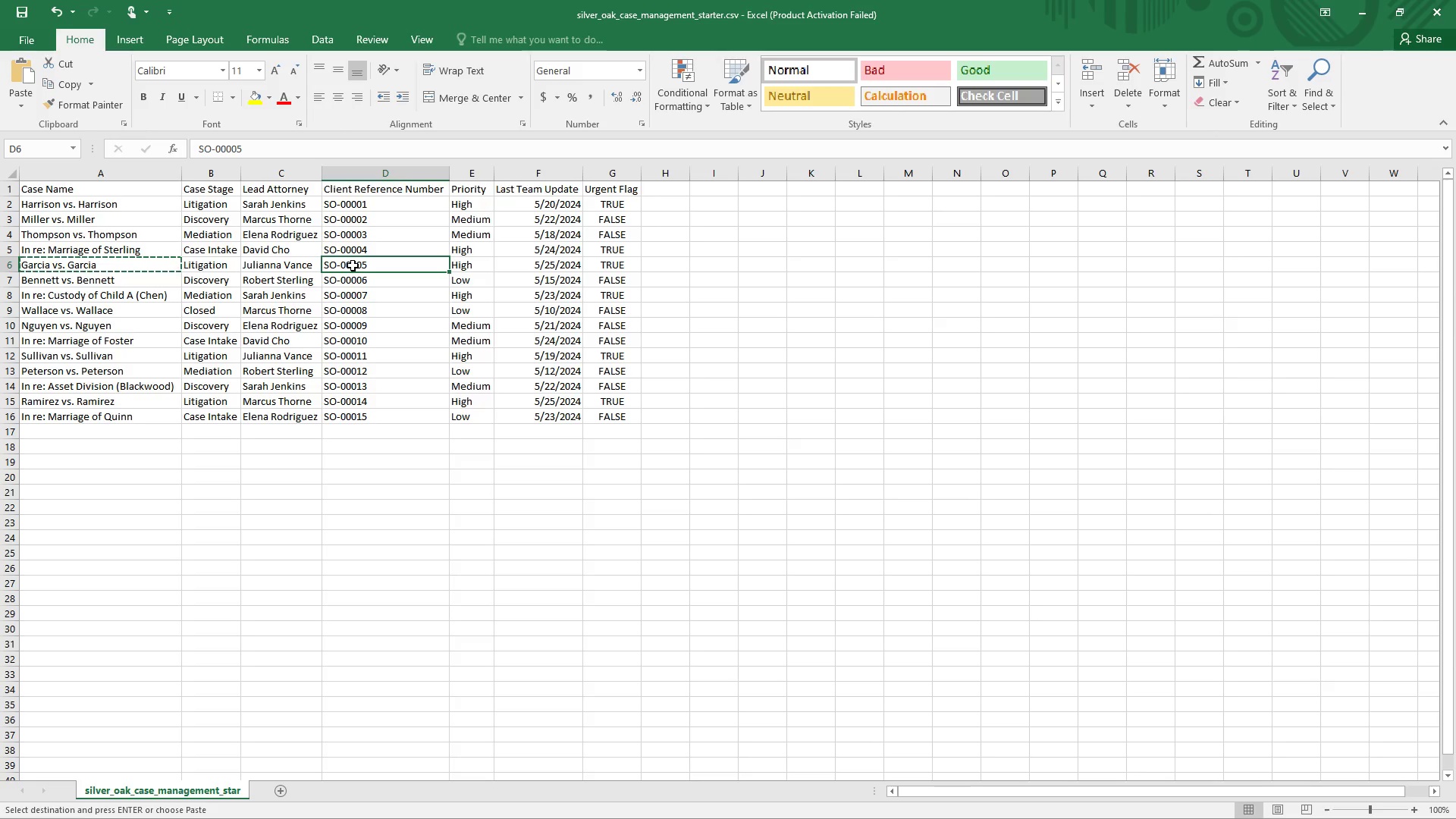 
key(Control+C)
 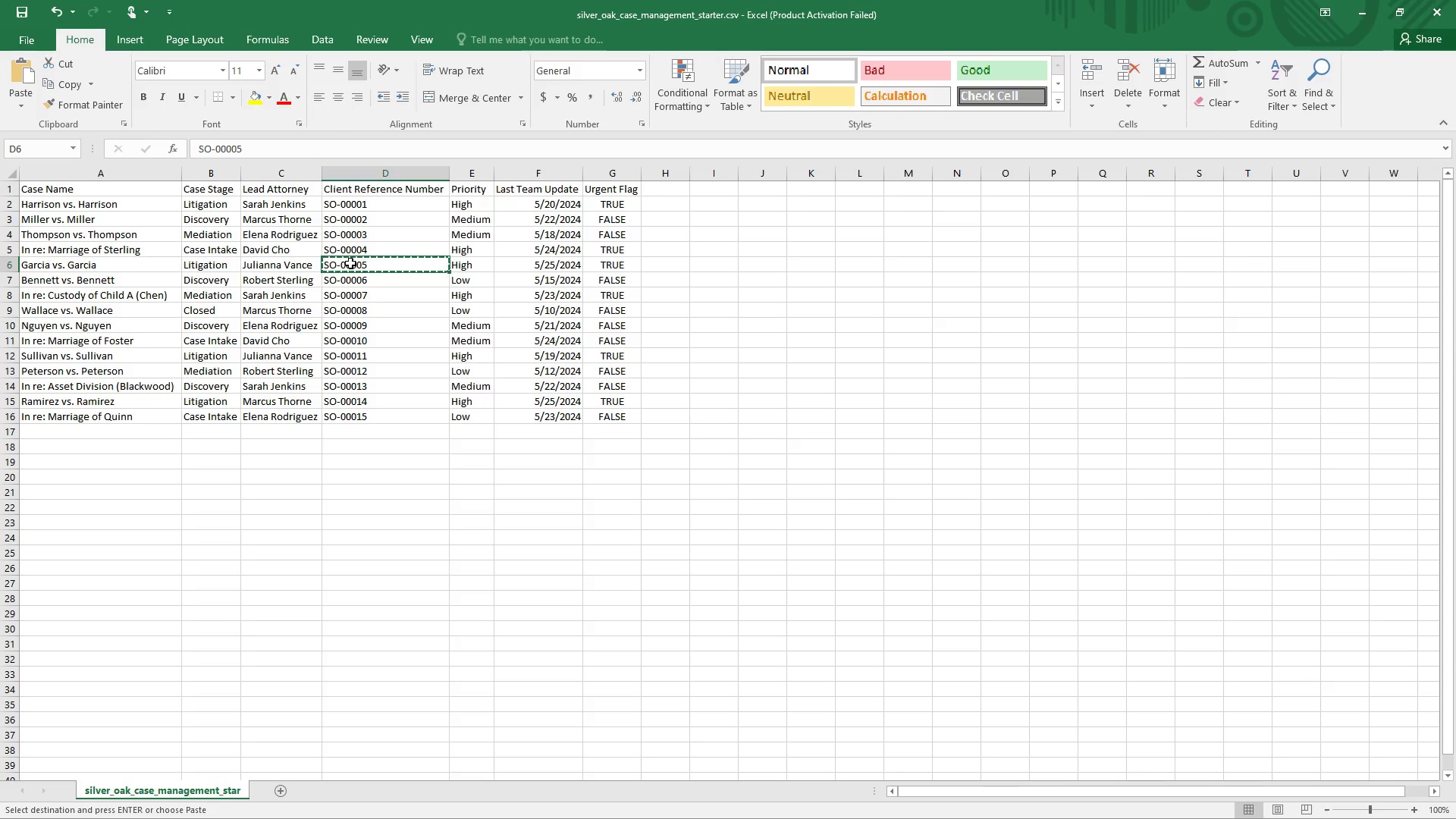 
key(Alt+Tab)
 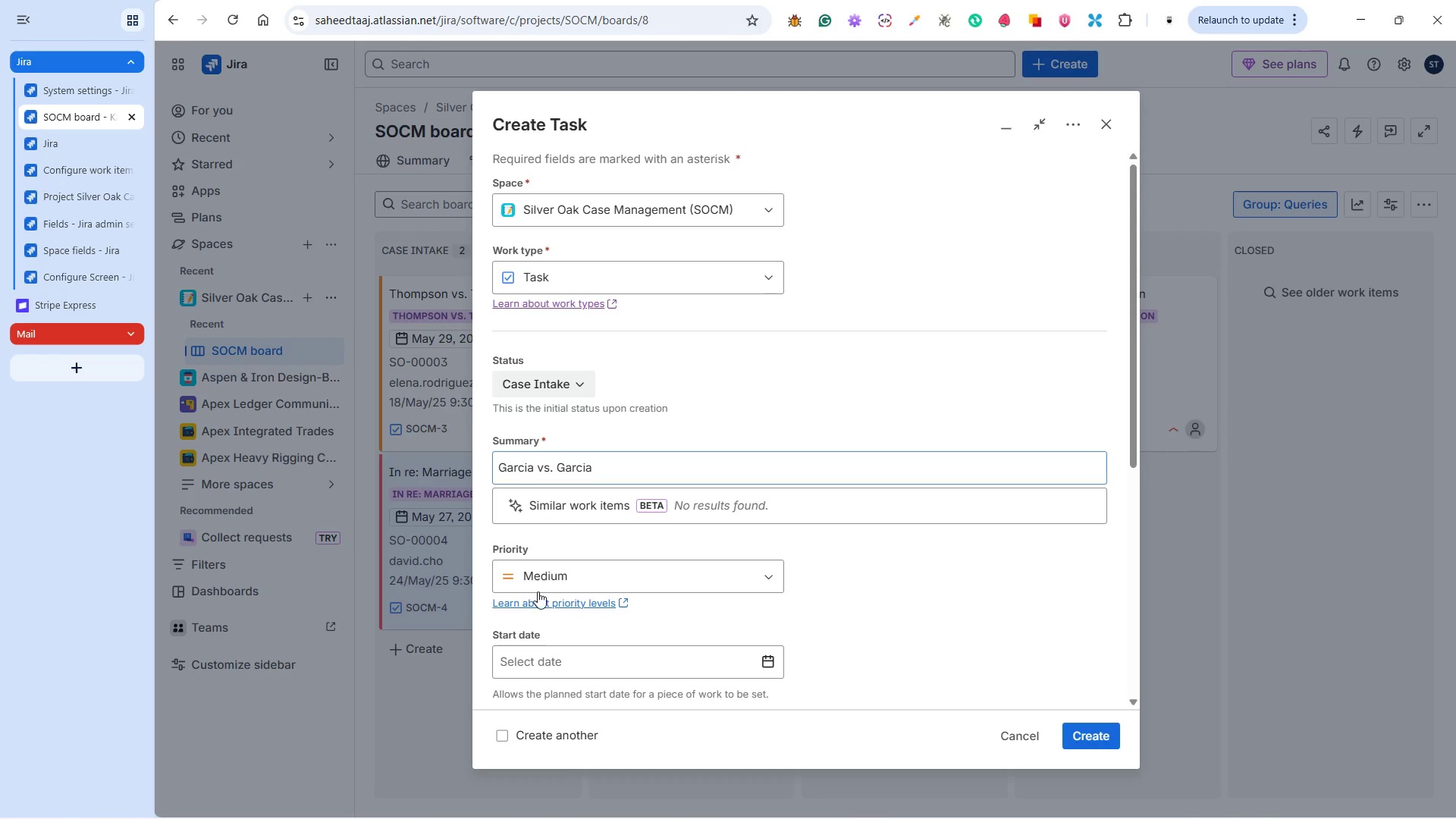 
double_click([541, 581])
 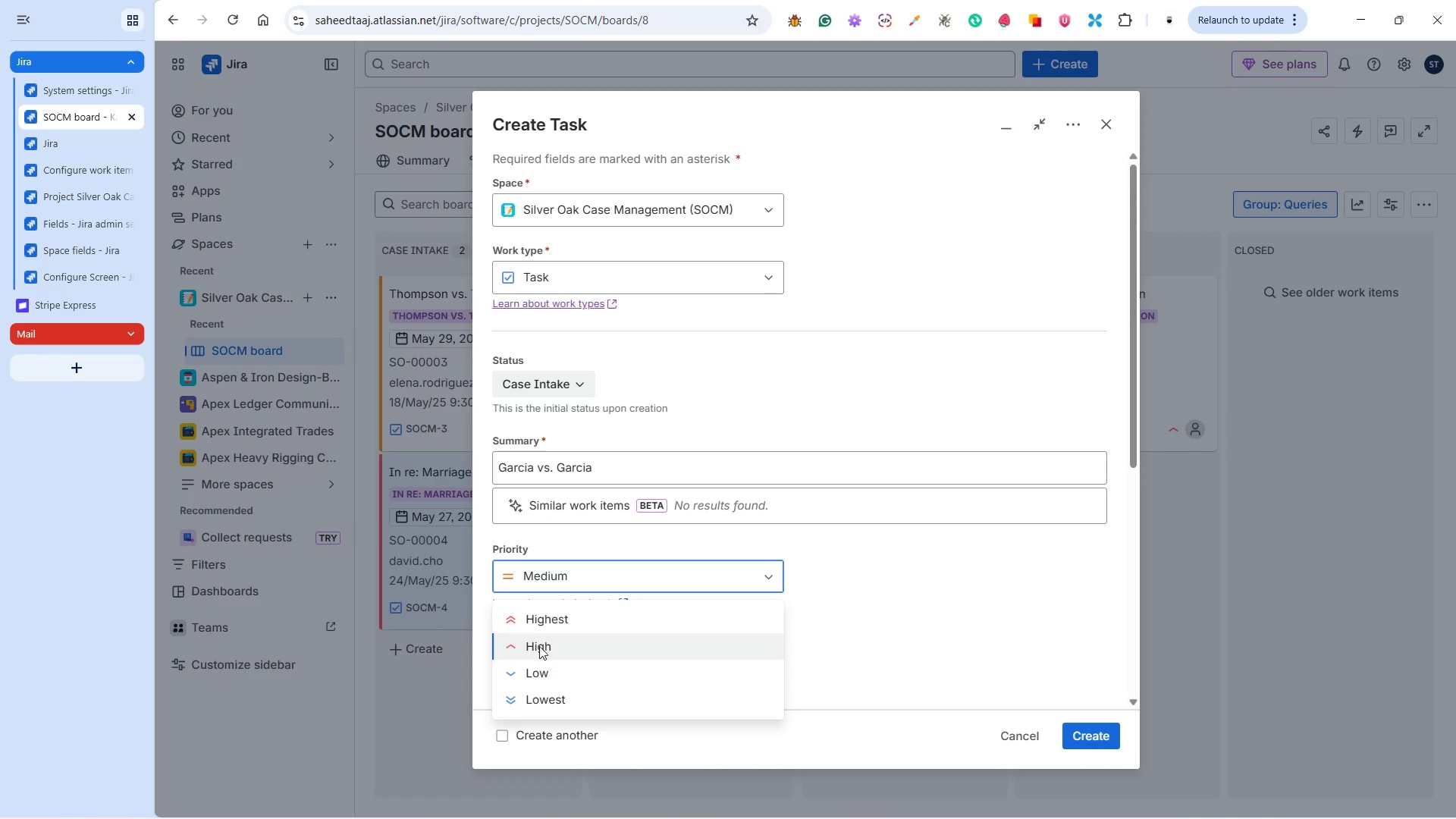 
left_click([540, 642])
 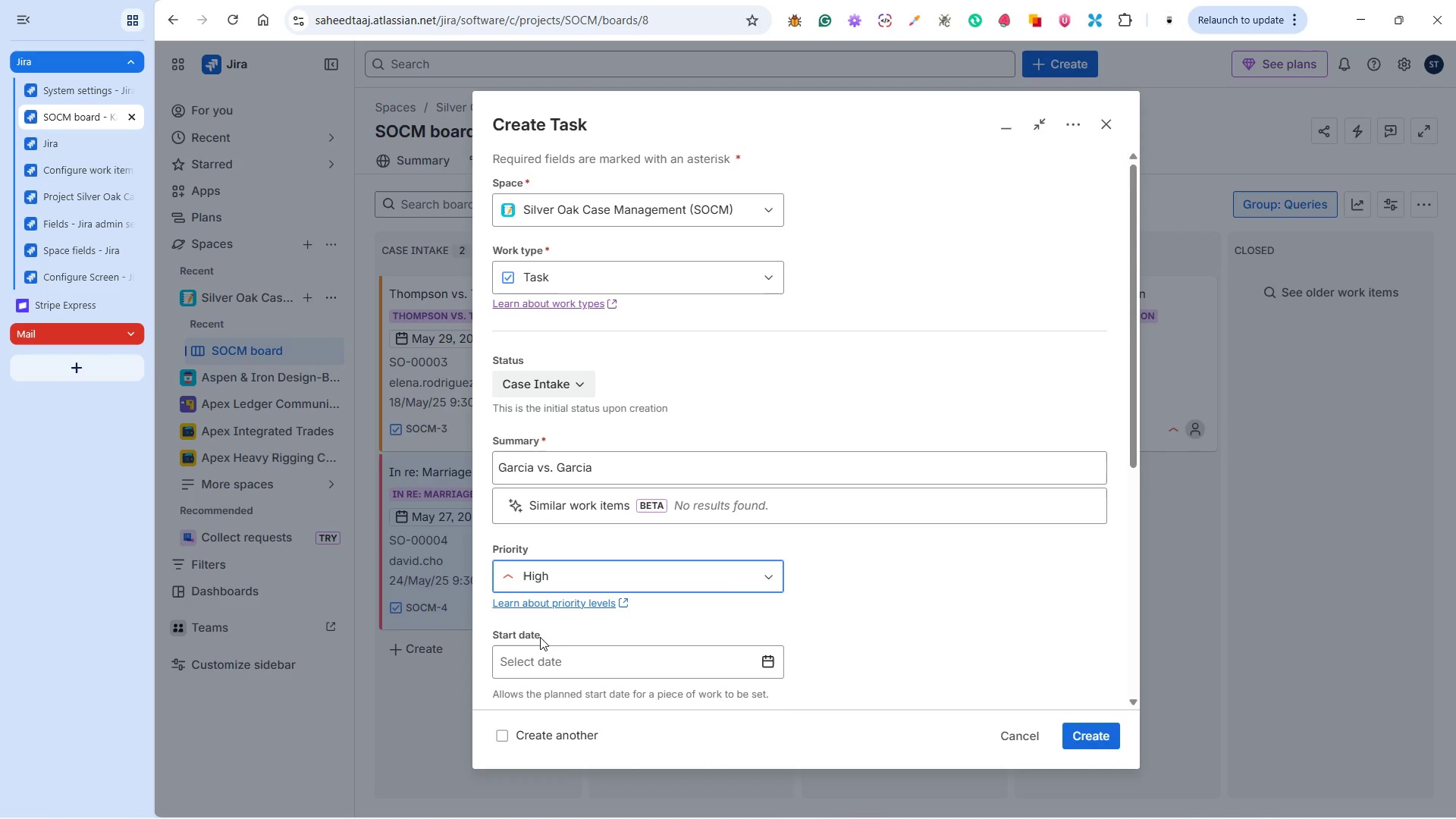 
key(Alt+Tab)
 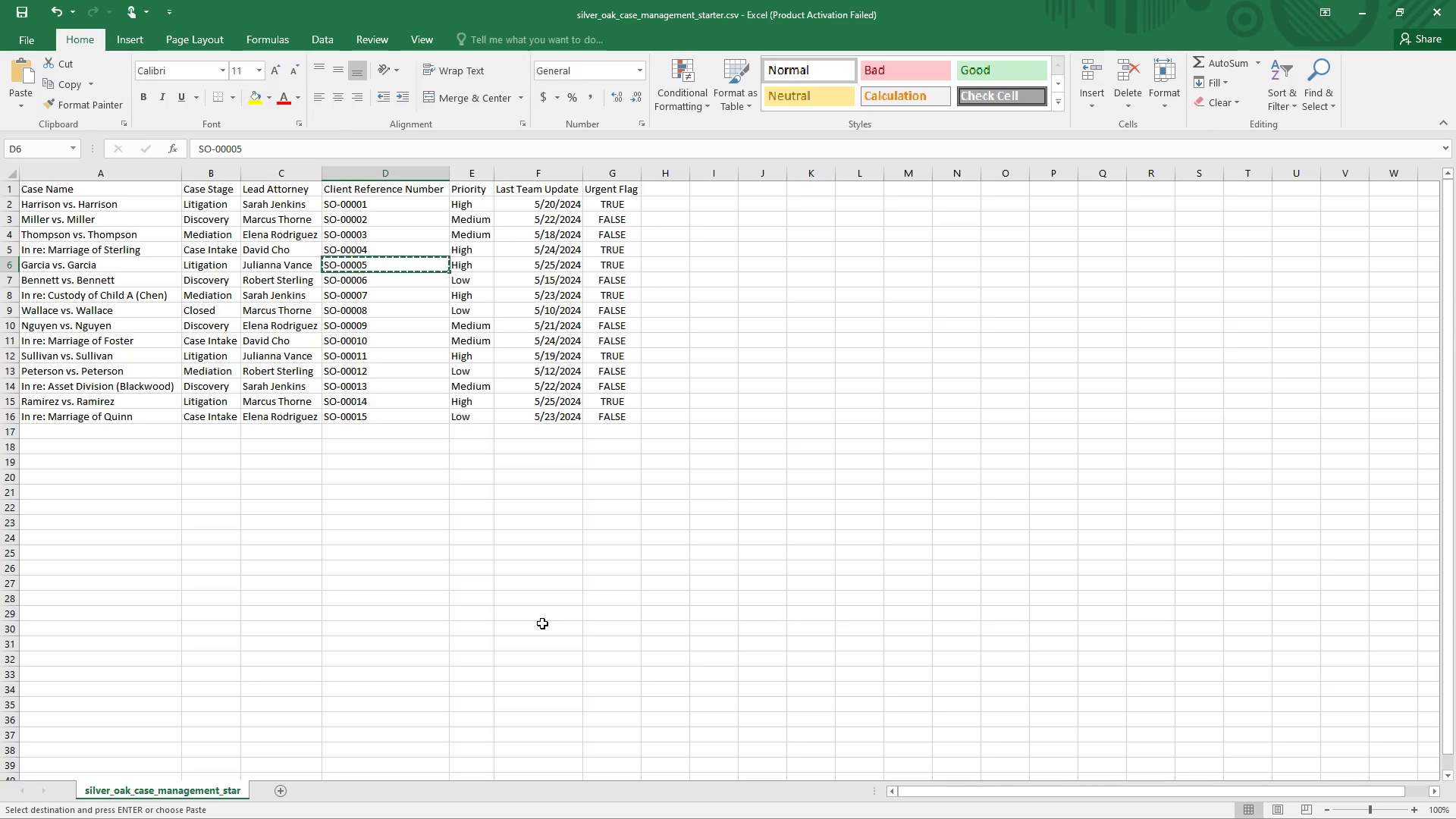 
key(Alt+Tab)
 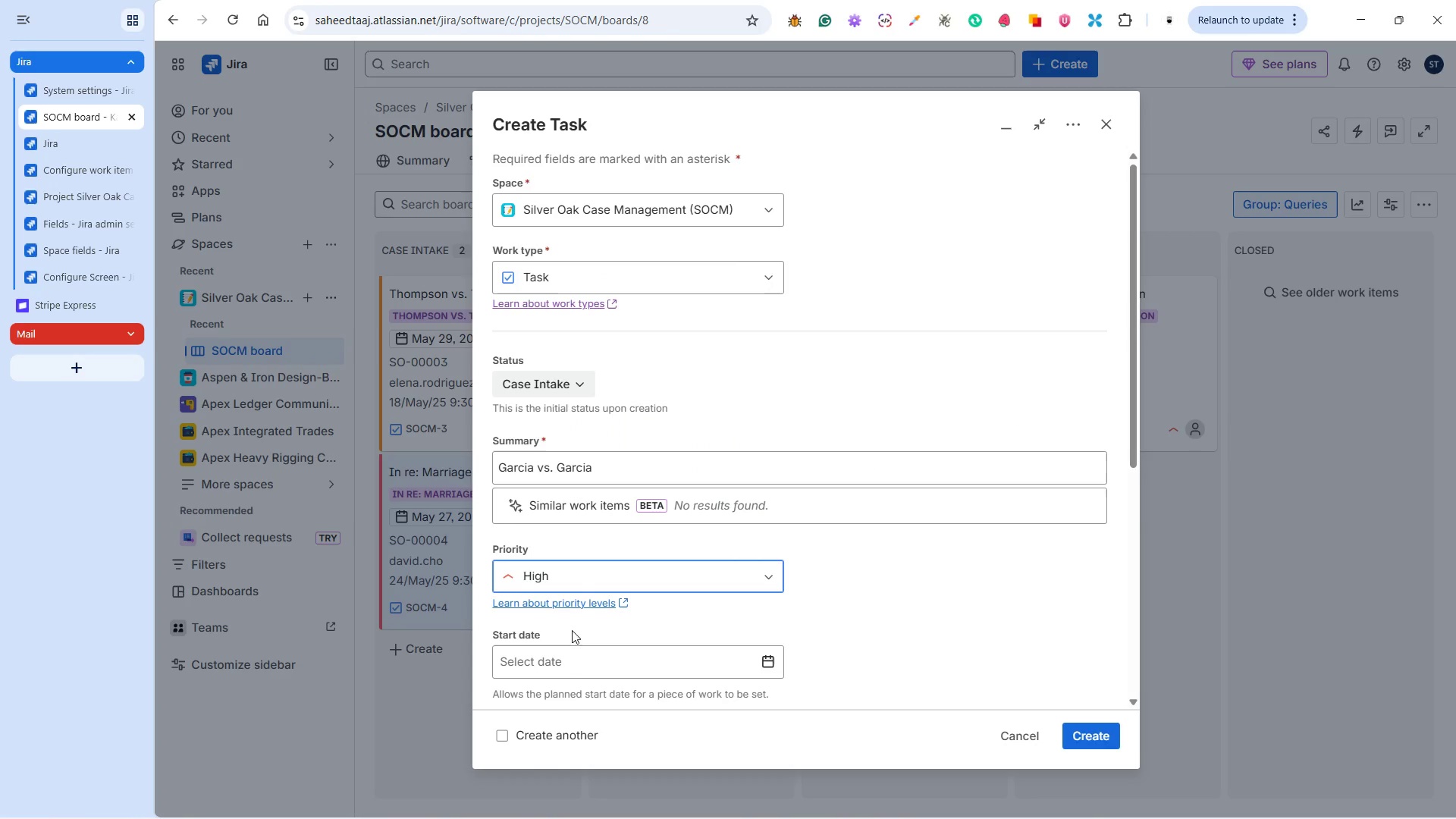 
left_click([560, 661])
 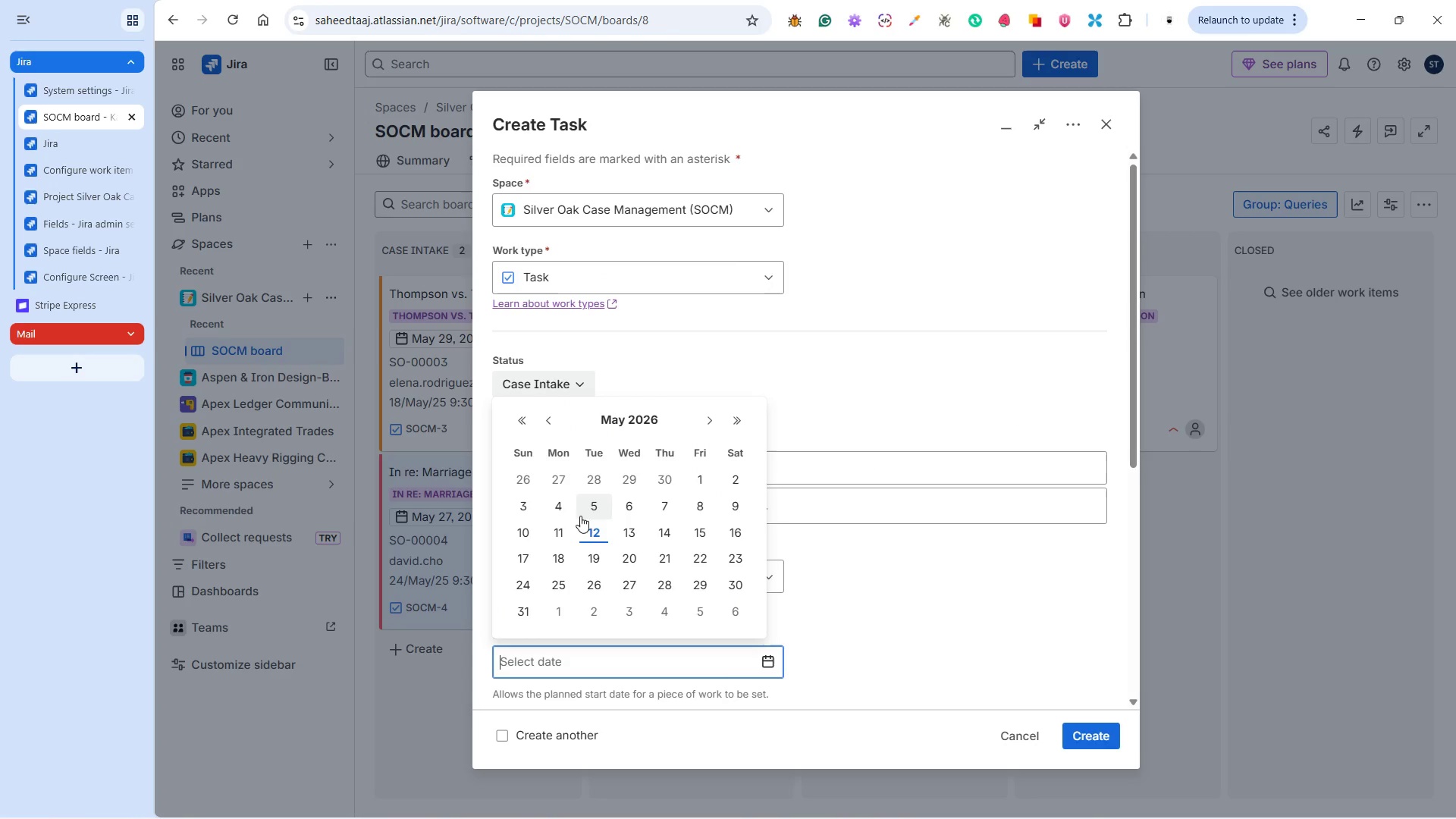 
left_click([566, 527])
 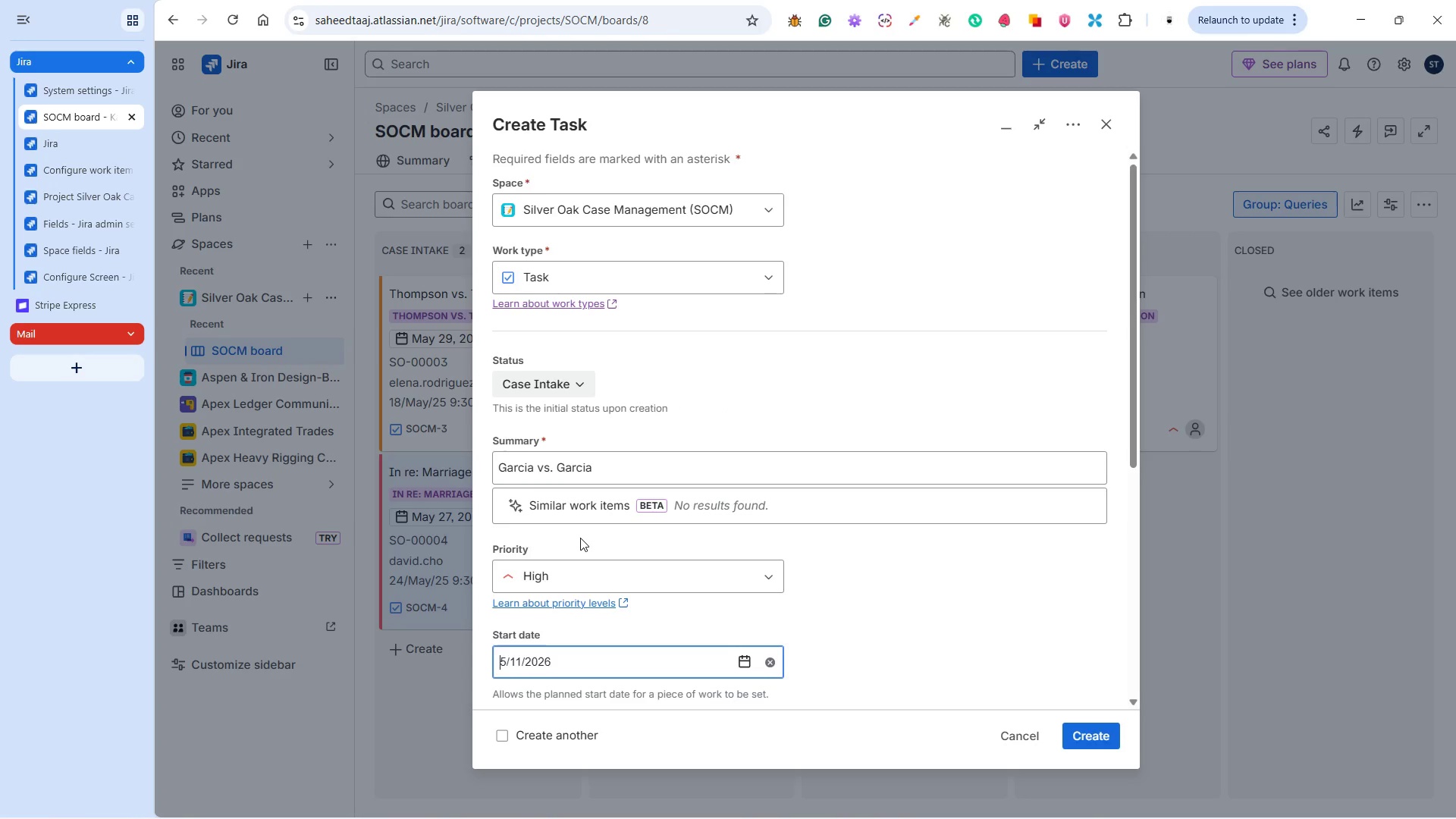 
scroll: coordinate [580, 538], scroll_direction: down, amount: 2.0
 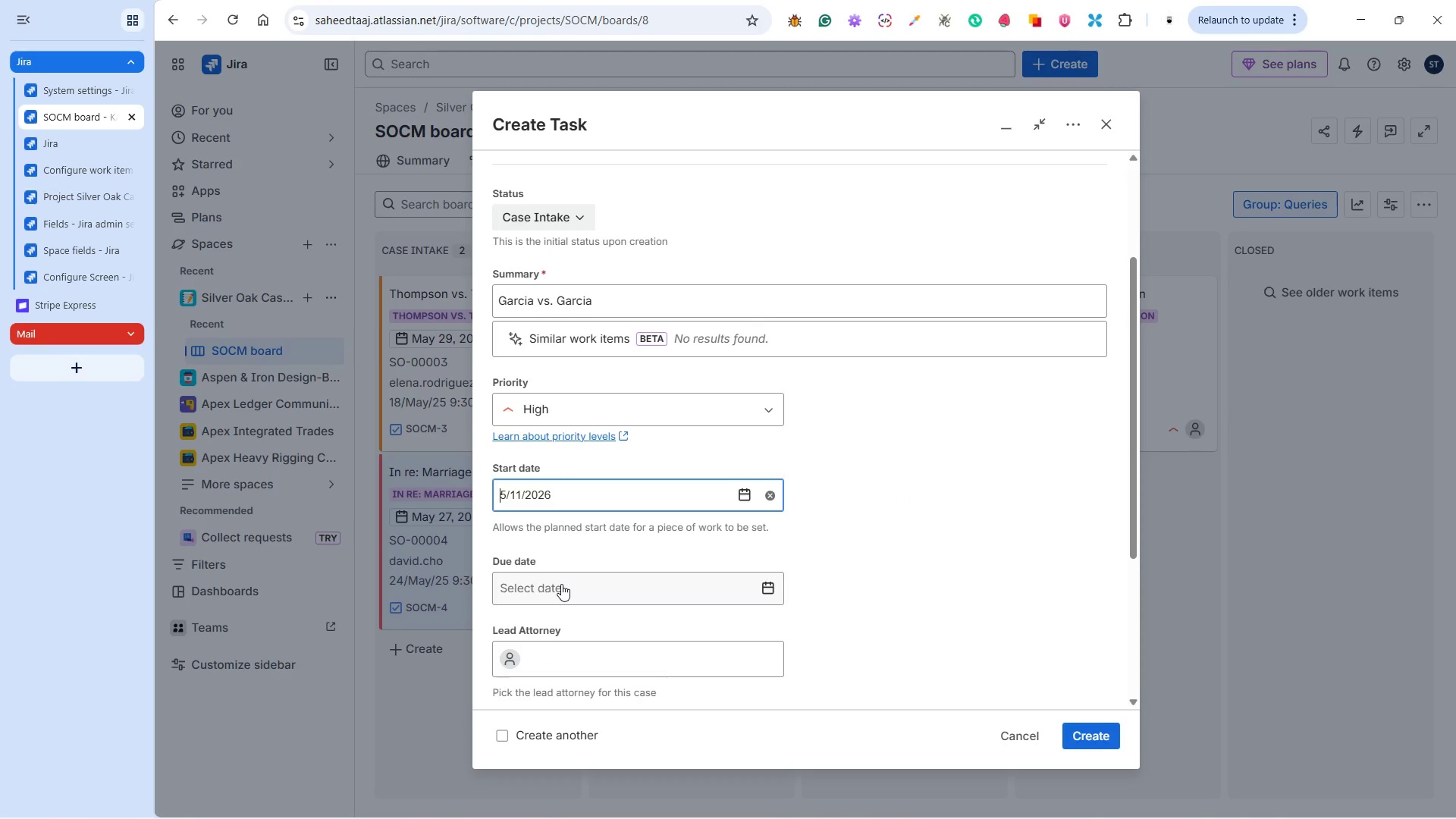 
left_click([561, 584])
 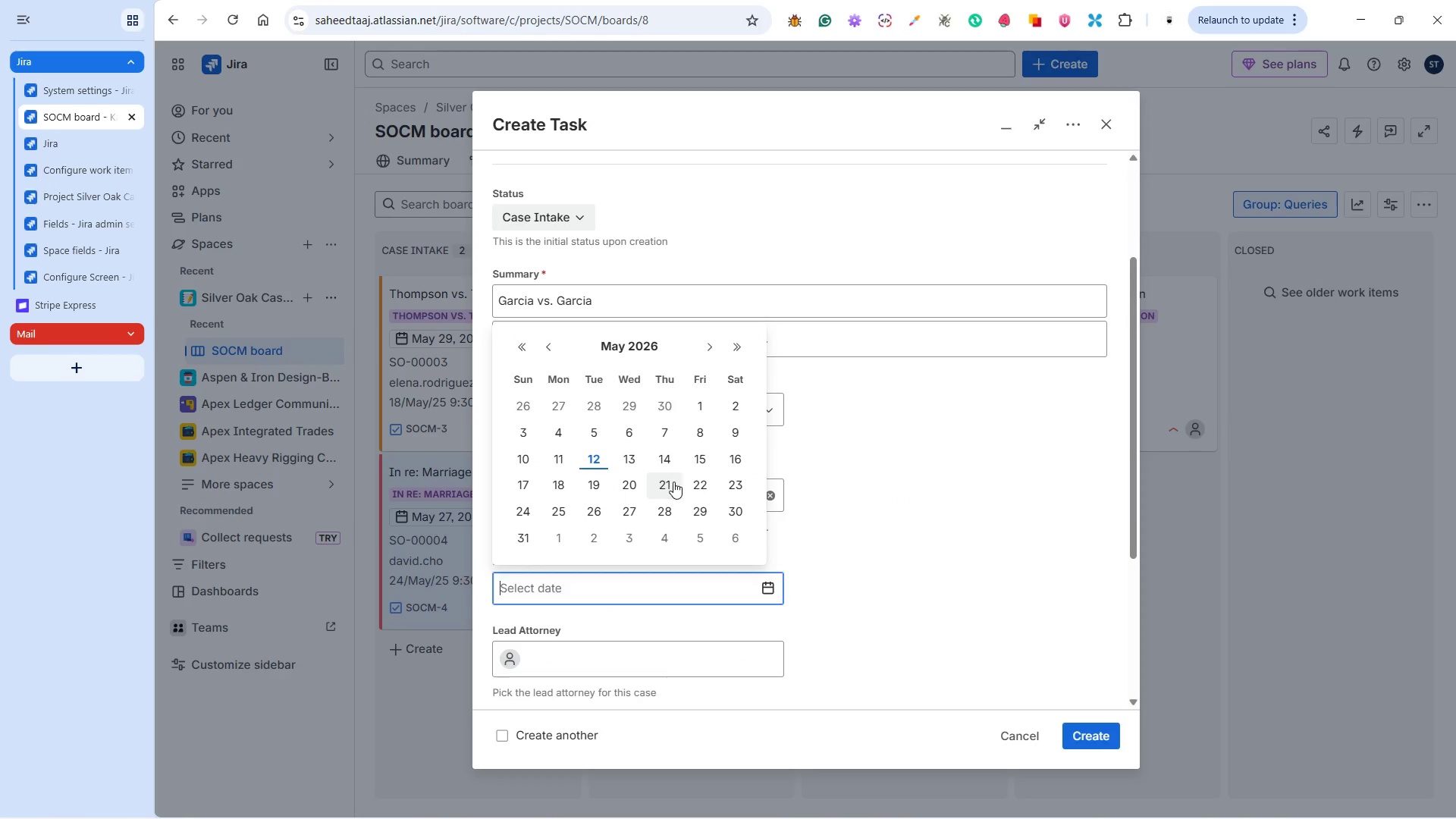 
left_click([667, 482])
 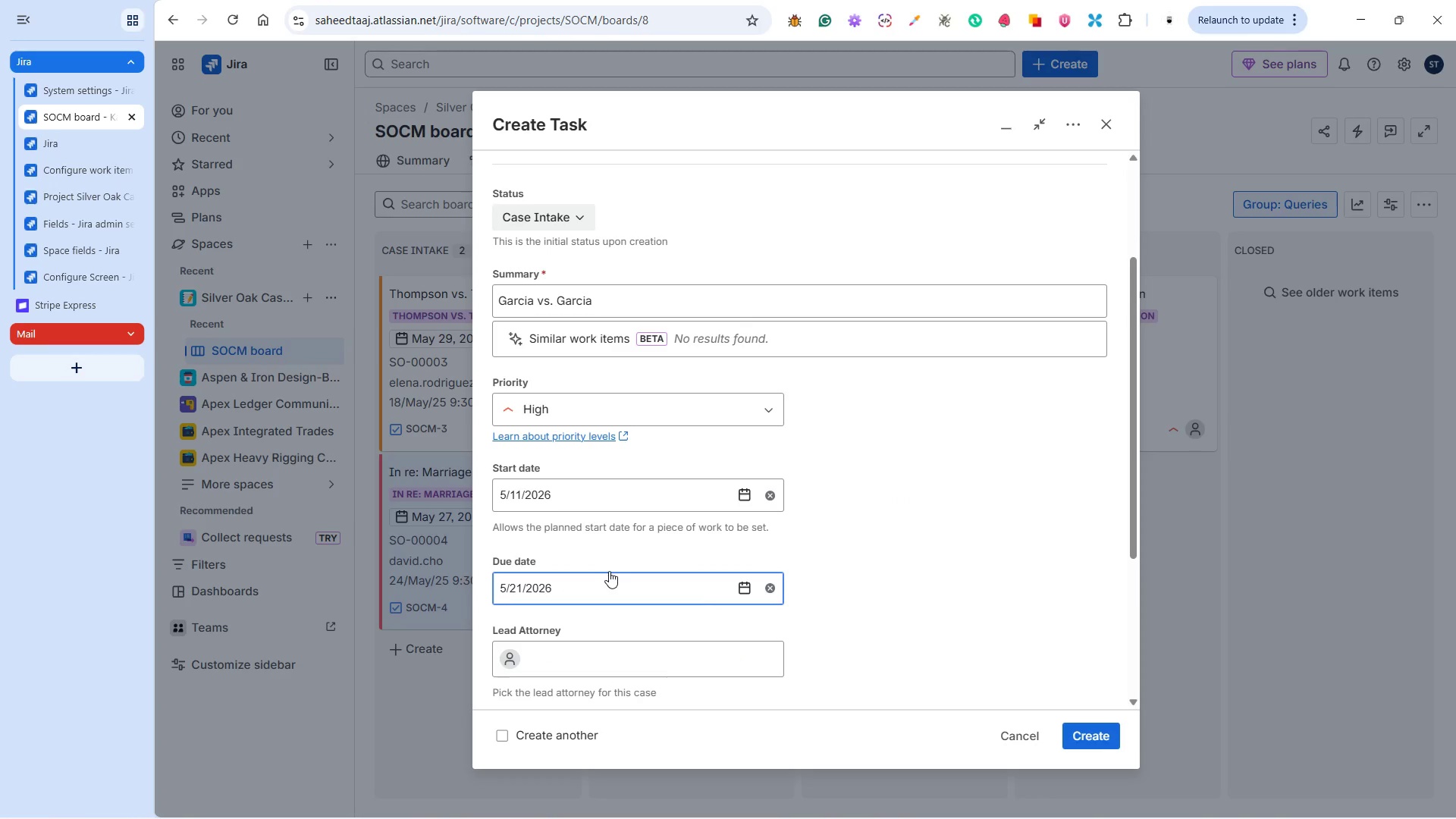 
scroll: coordinate [606, 573], scroll_direction: down, amount: 1.0
 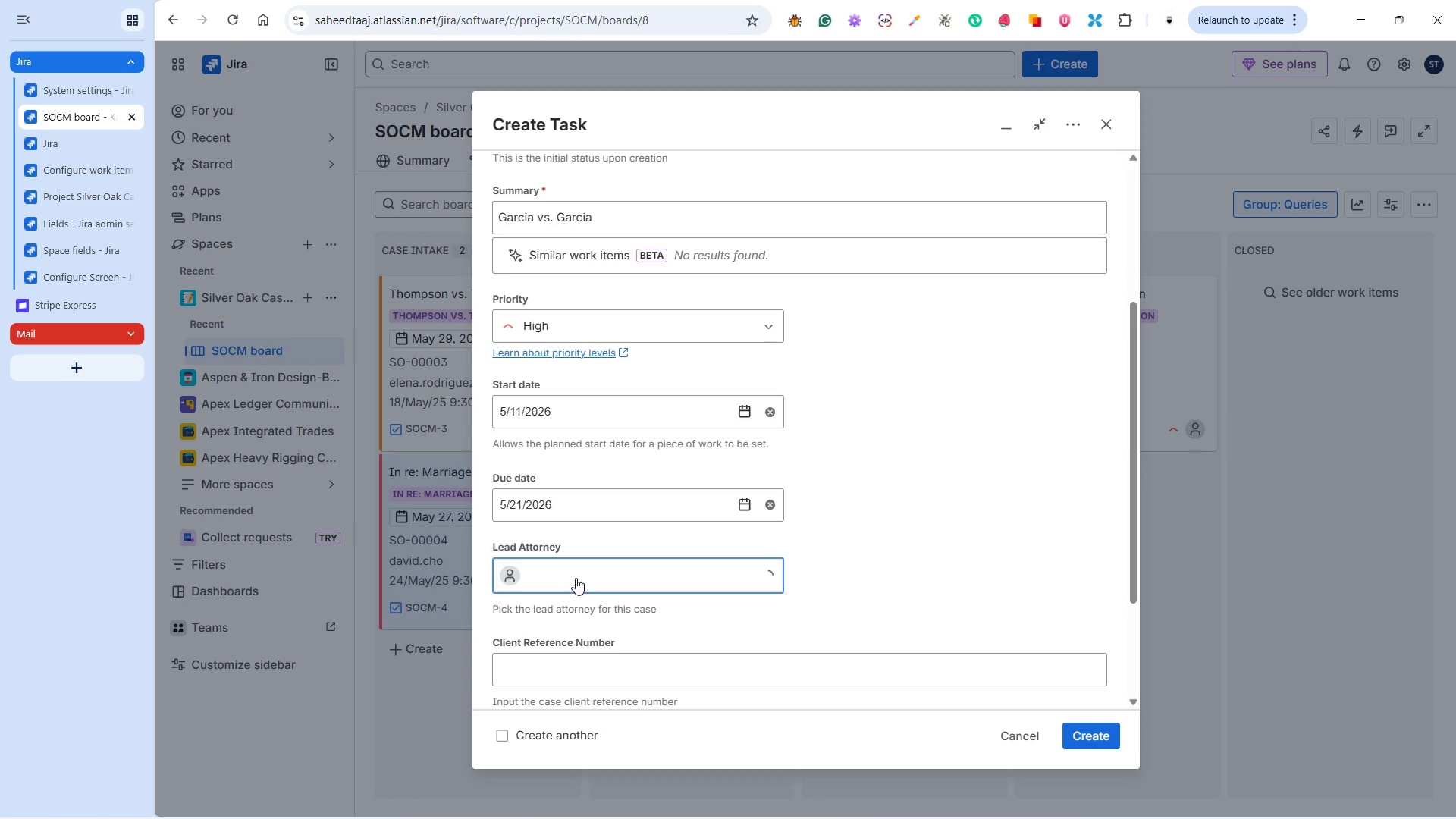 
type(ju)
 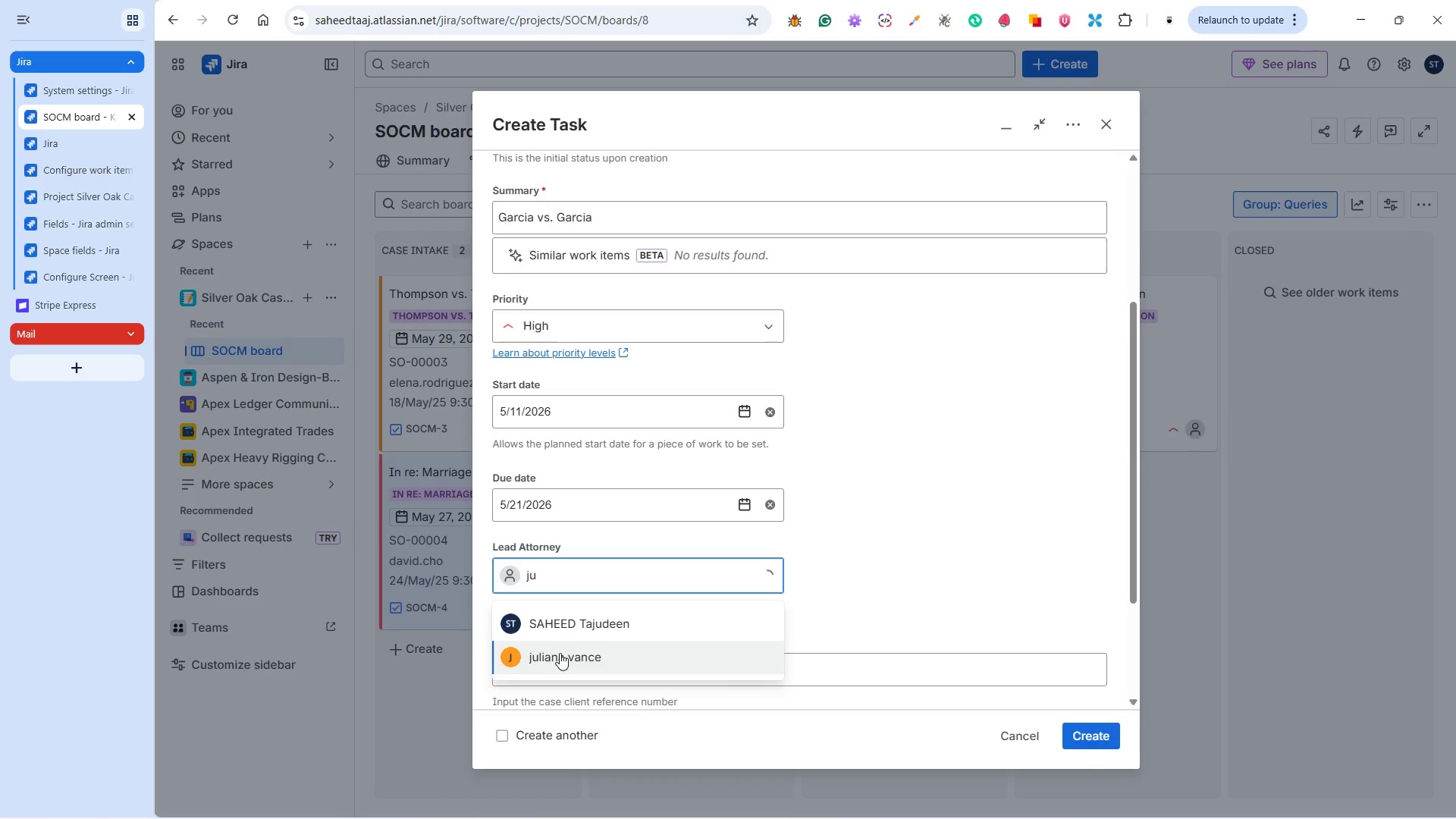 
left_click([560, 658])
 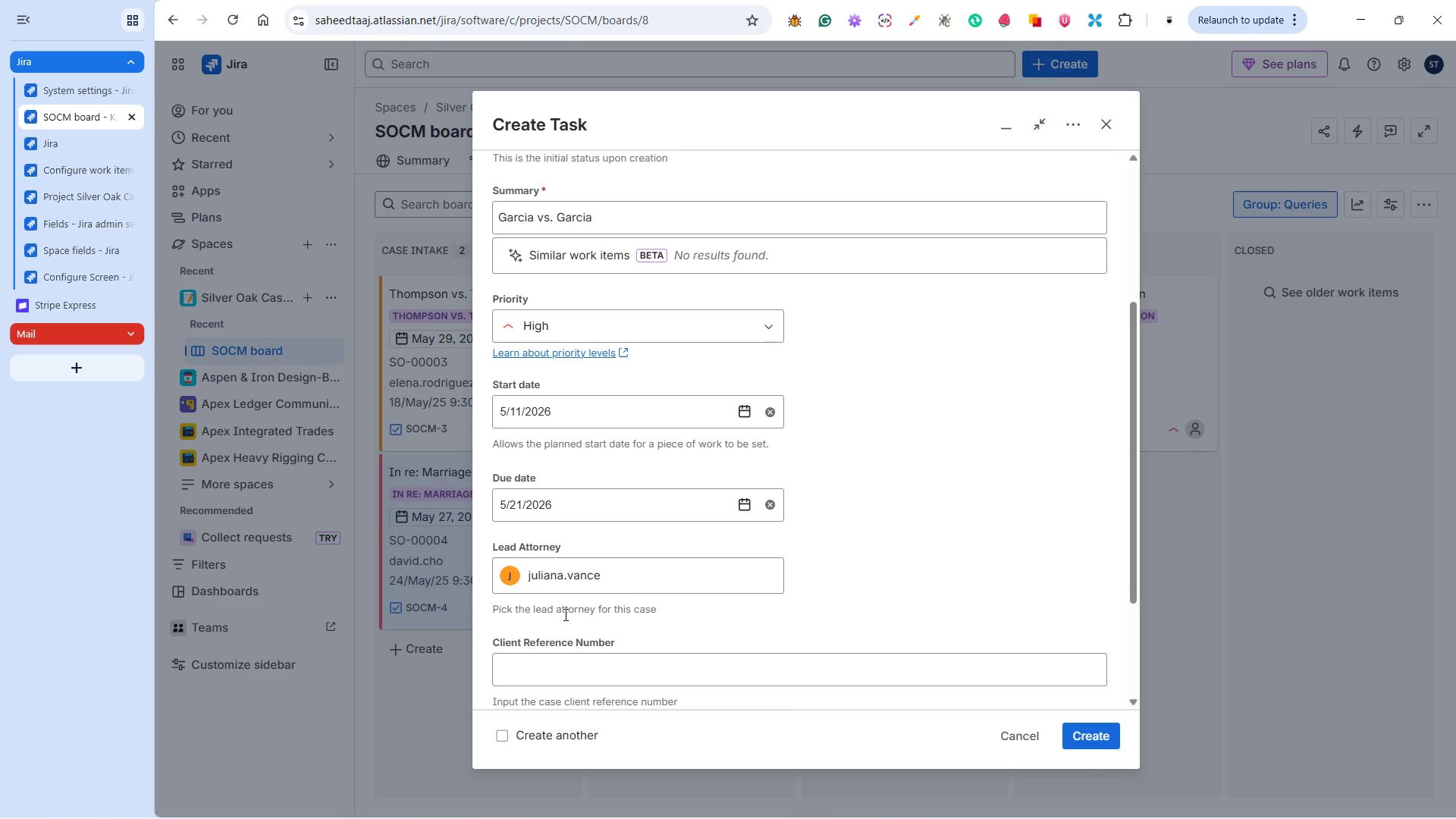 
scroll: coordinate [564, 607], scroll_direction: down, amount: 2.0
 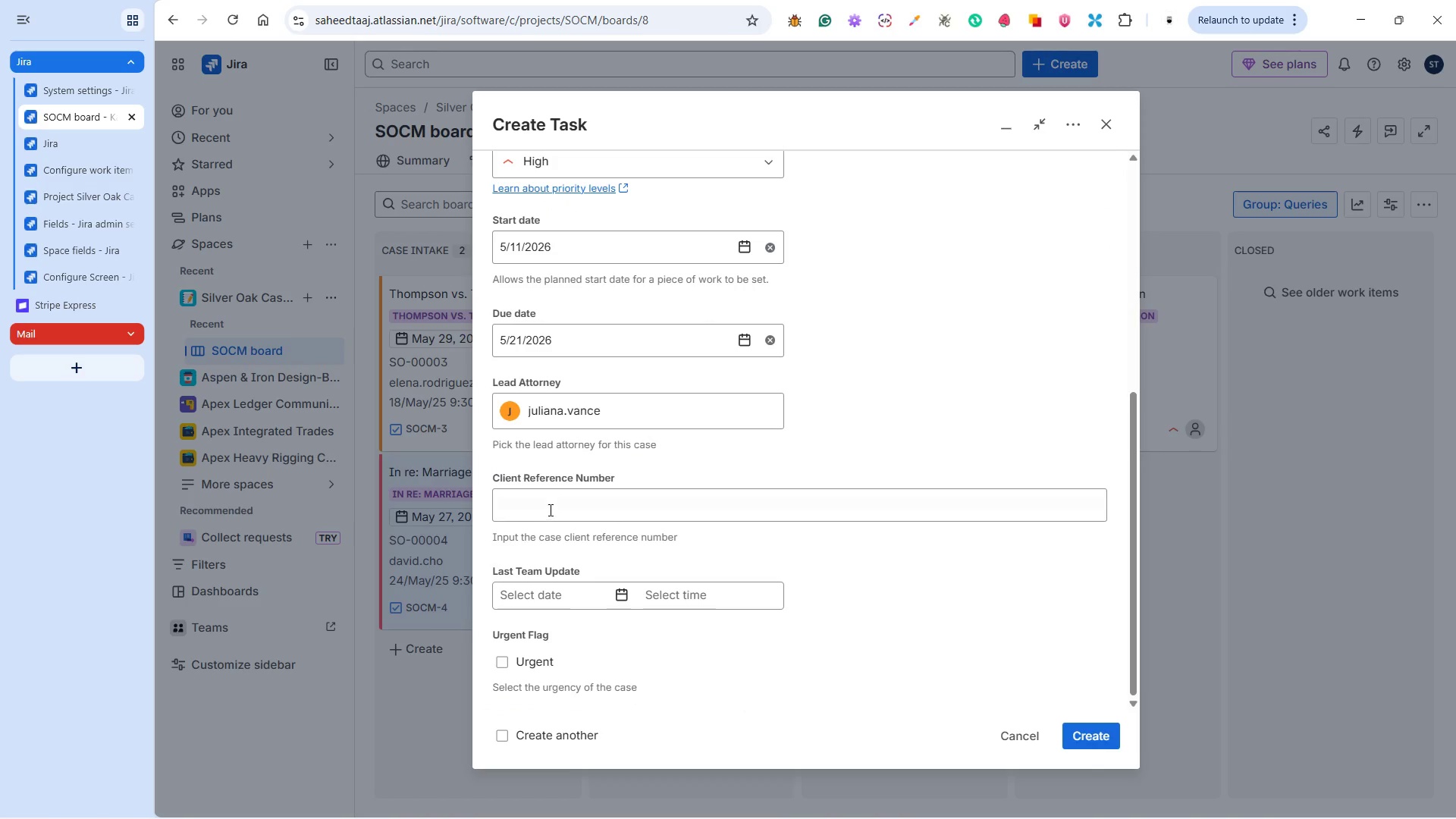 
left_click([549, 505])
 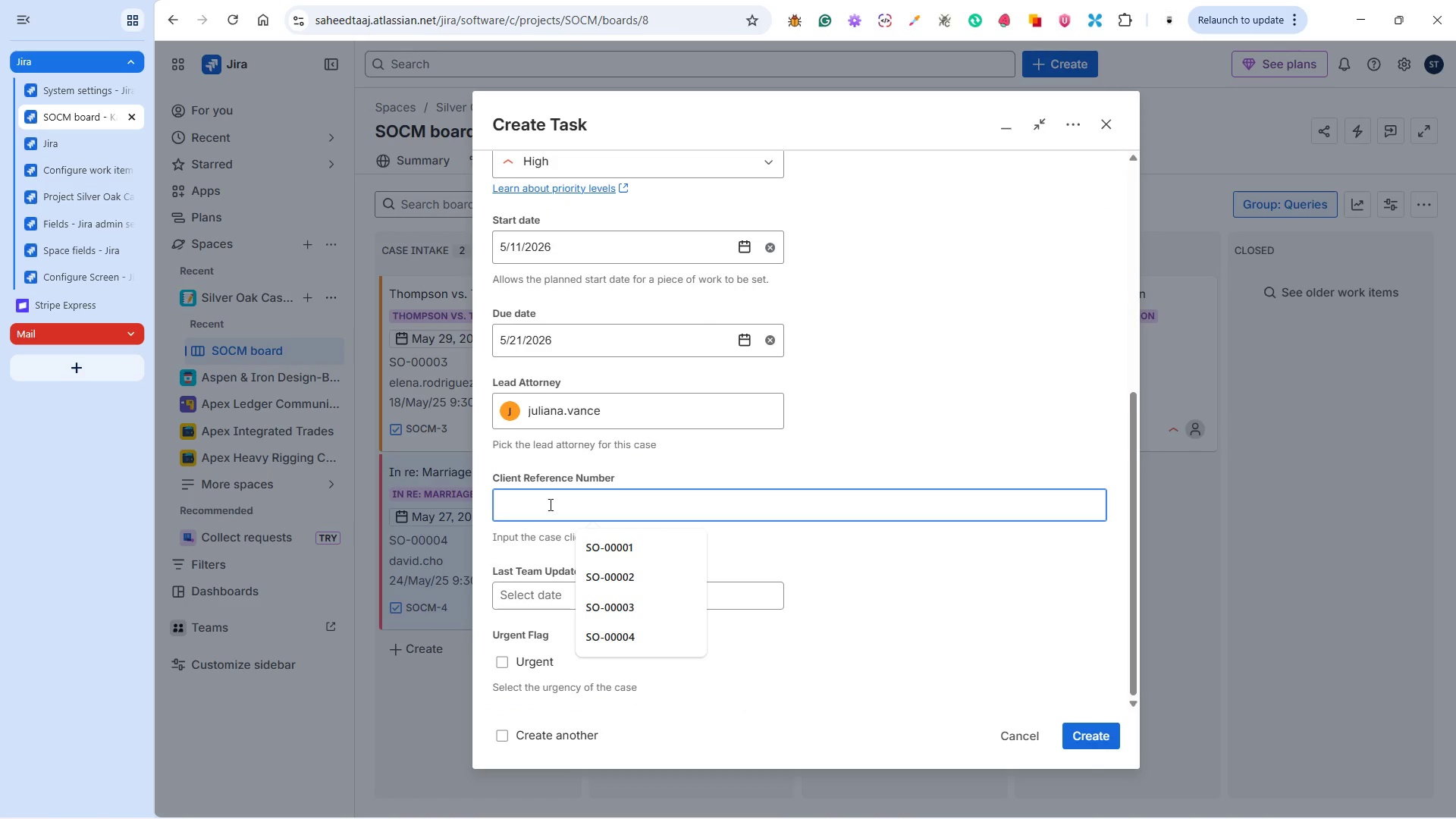 
hold_key(key=ControlLeft, duration=1.02)
 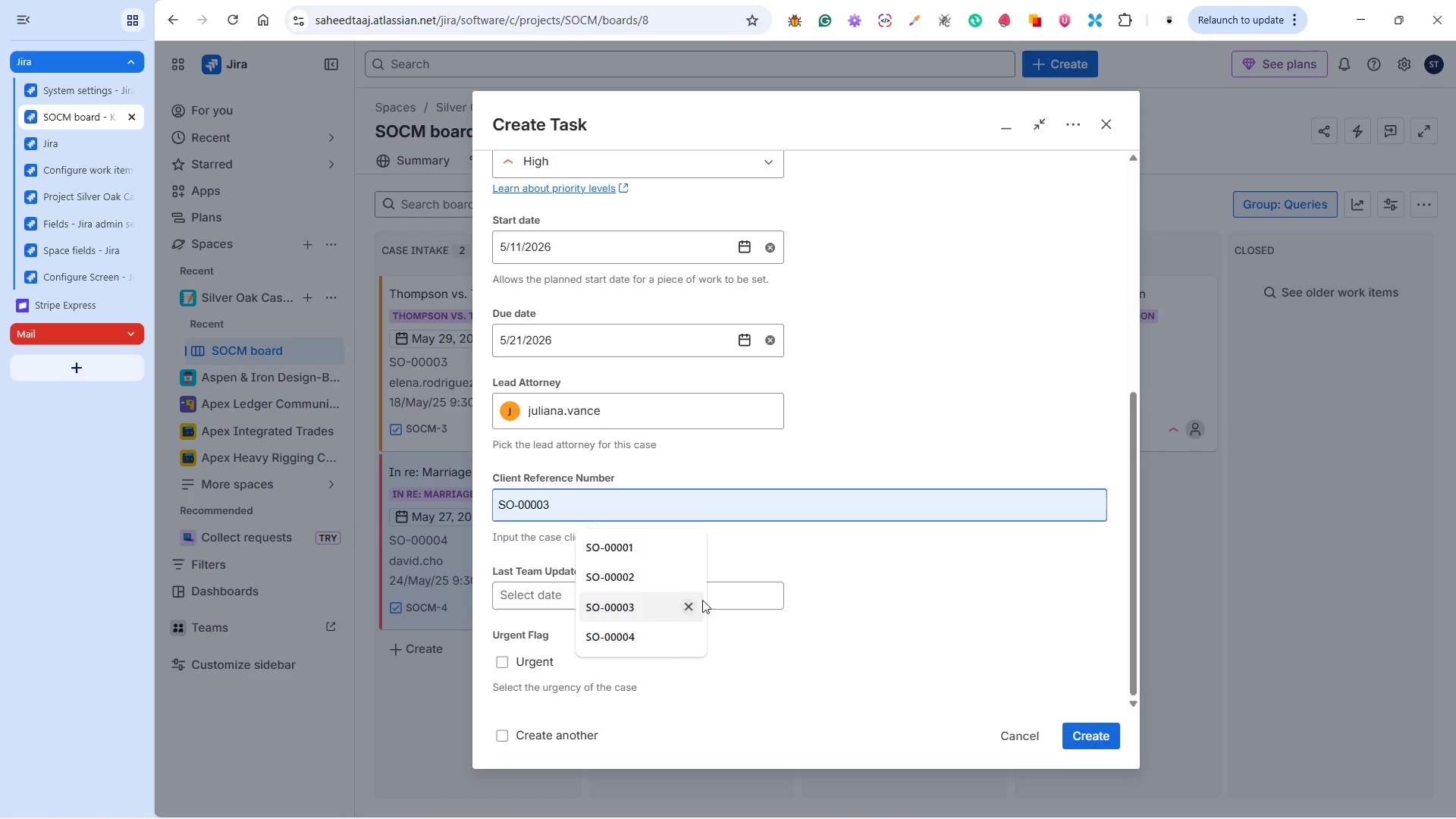 
wait(6.3)
 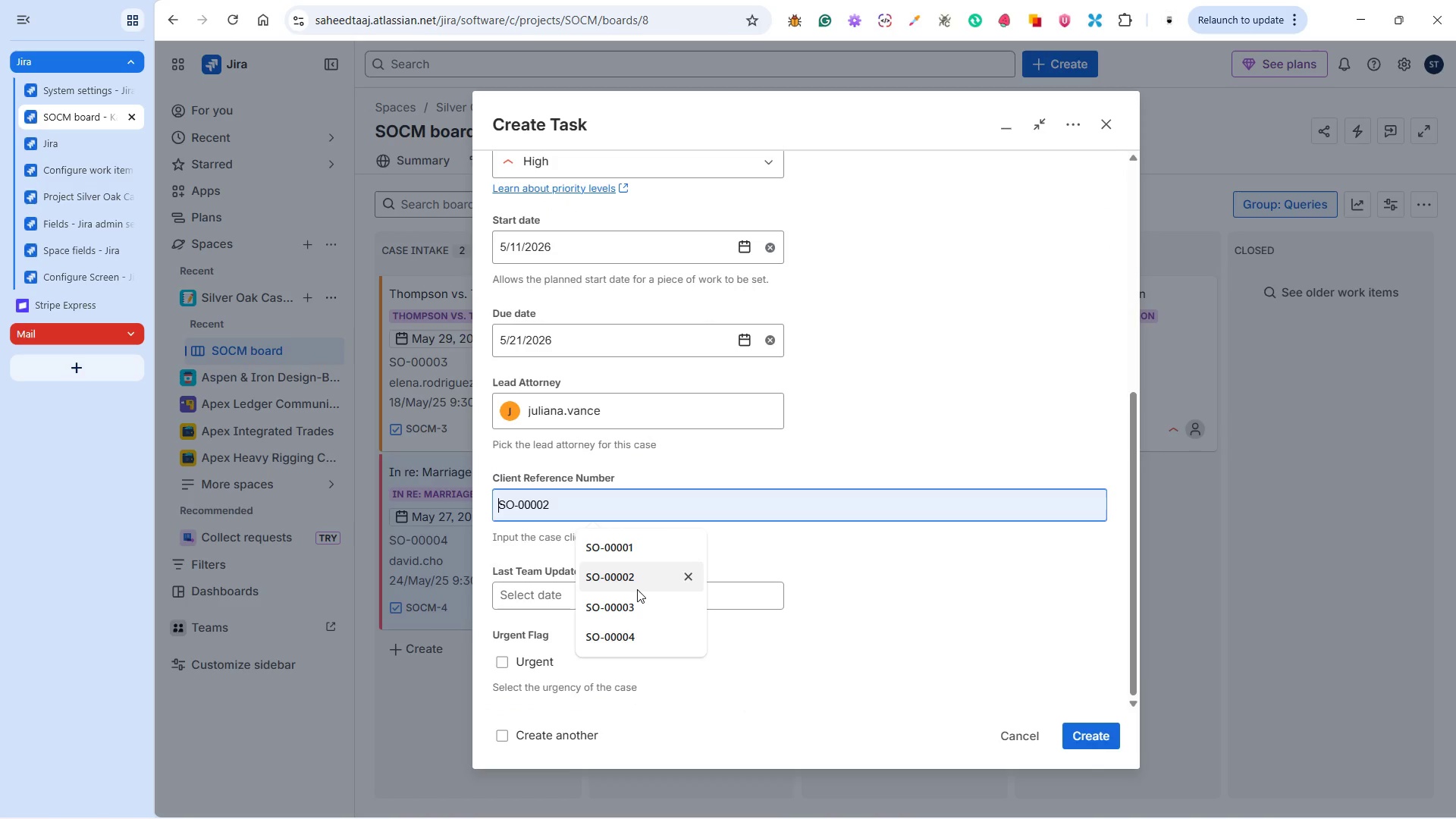 
key(Control+V)
 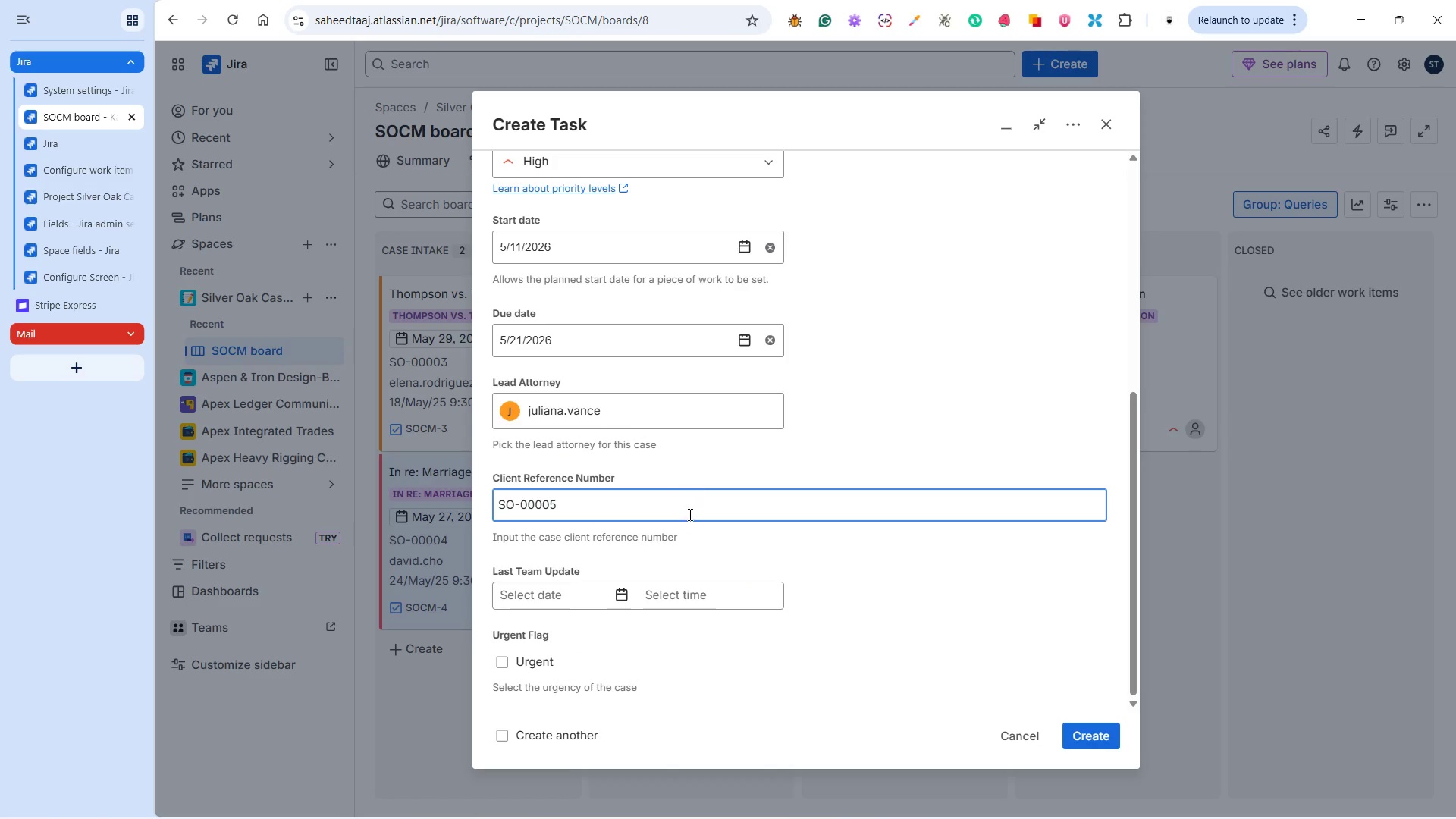 
scroll: coordinate [676, 501], scroll_direction: up, amount: 4.0
 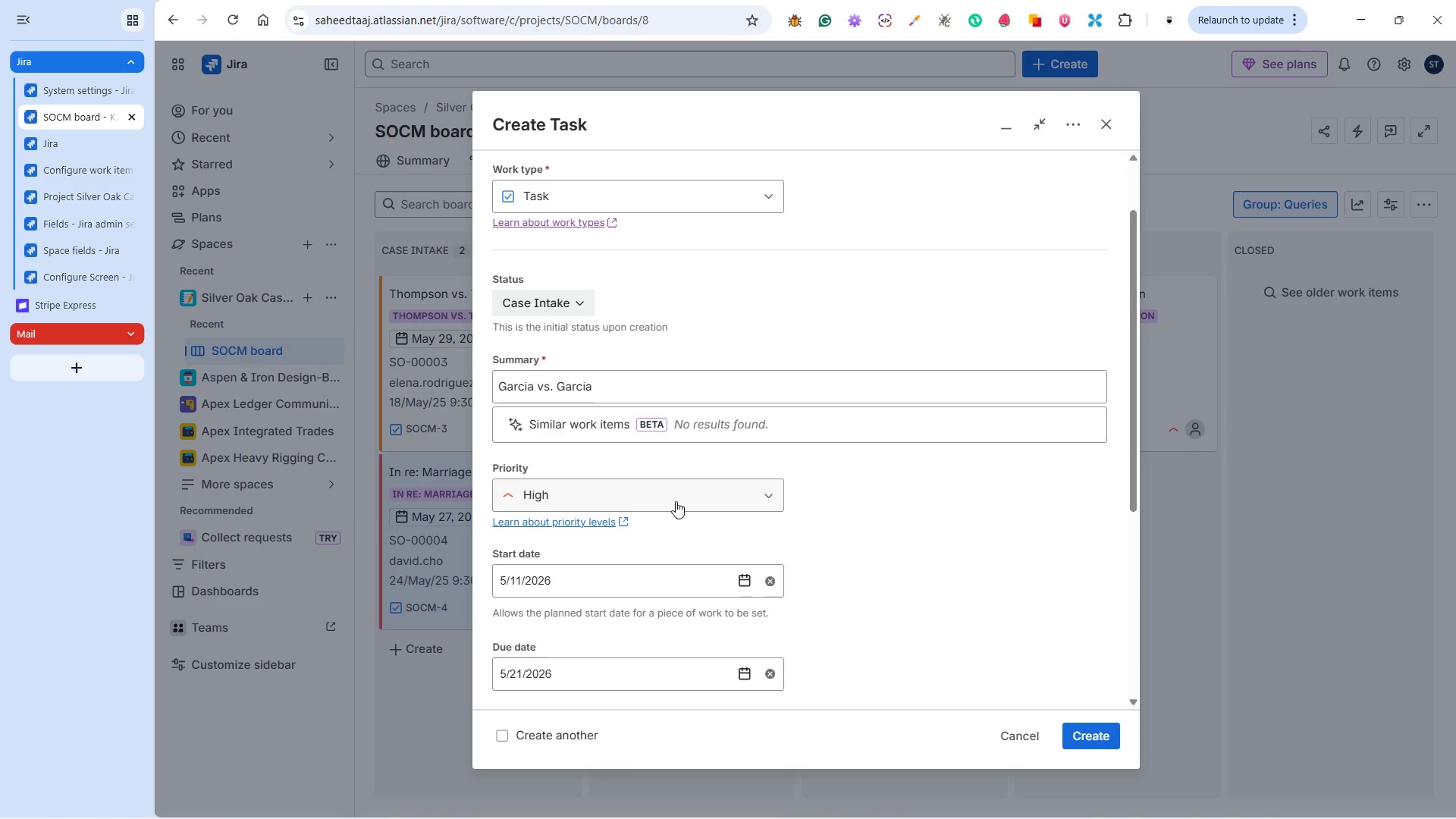 
scroll: coordinate [665, 522], scroll_direction: down, amount: 4.0
 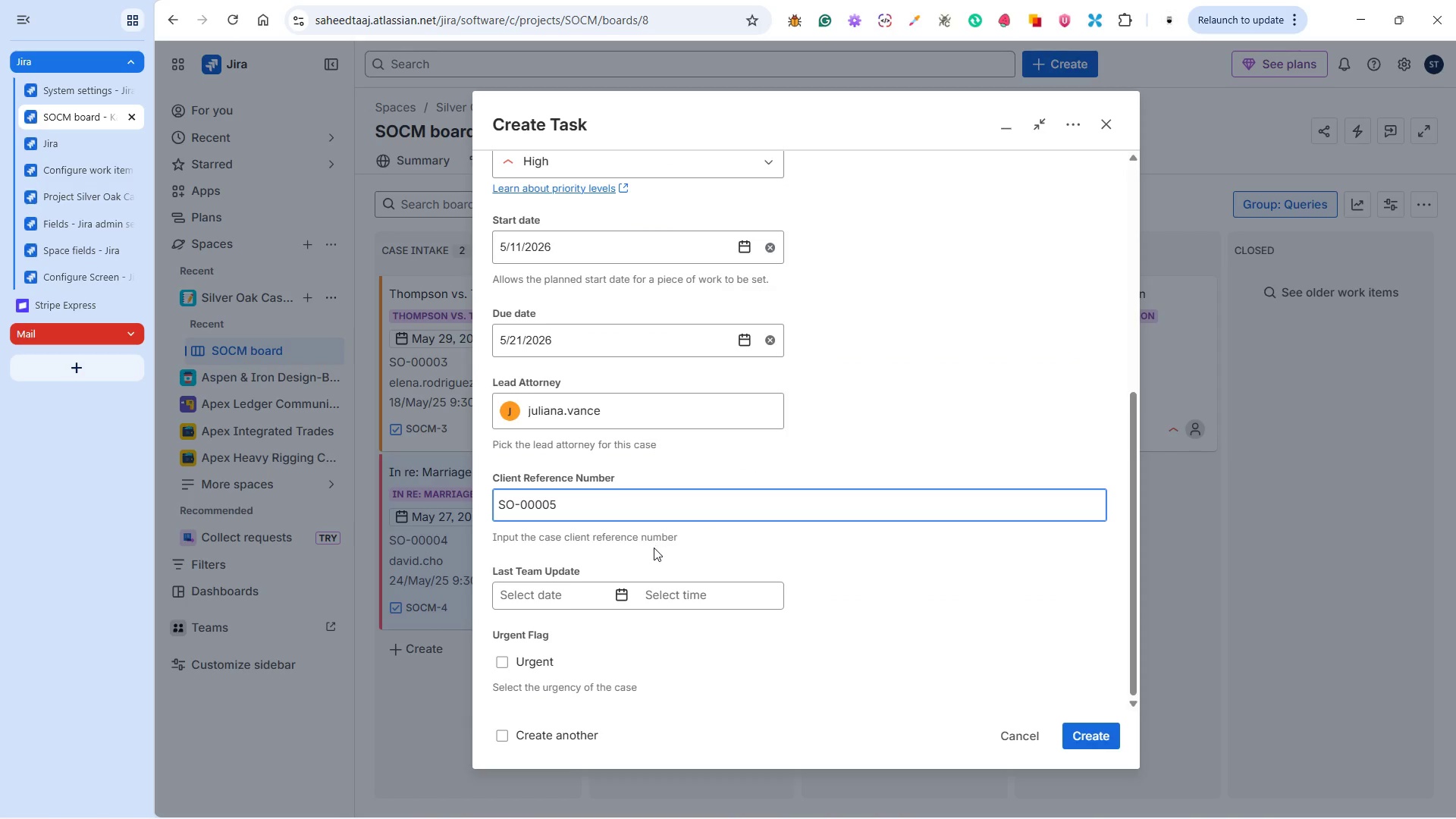 
key(Alt+Tab)
 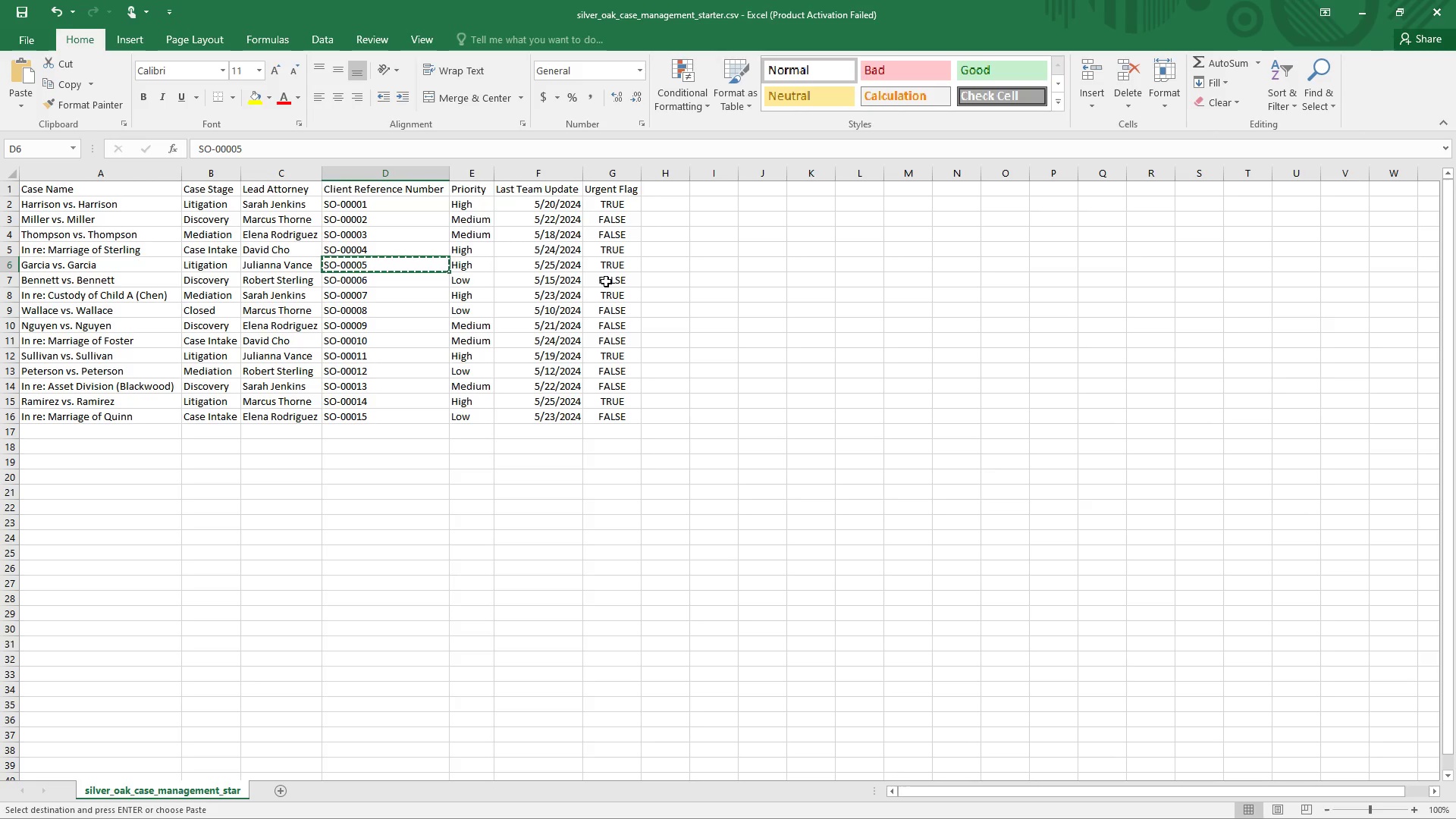 
left_click([610, 268])
 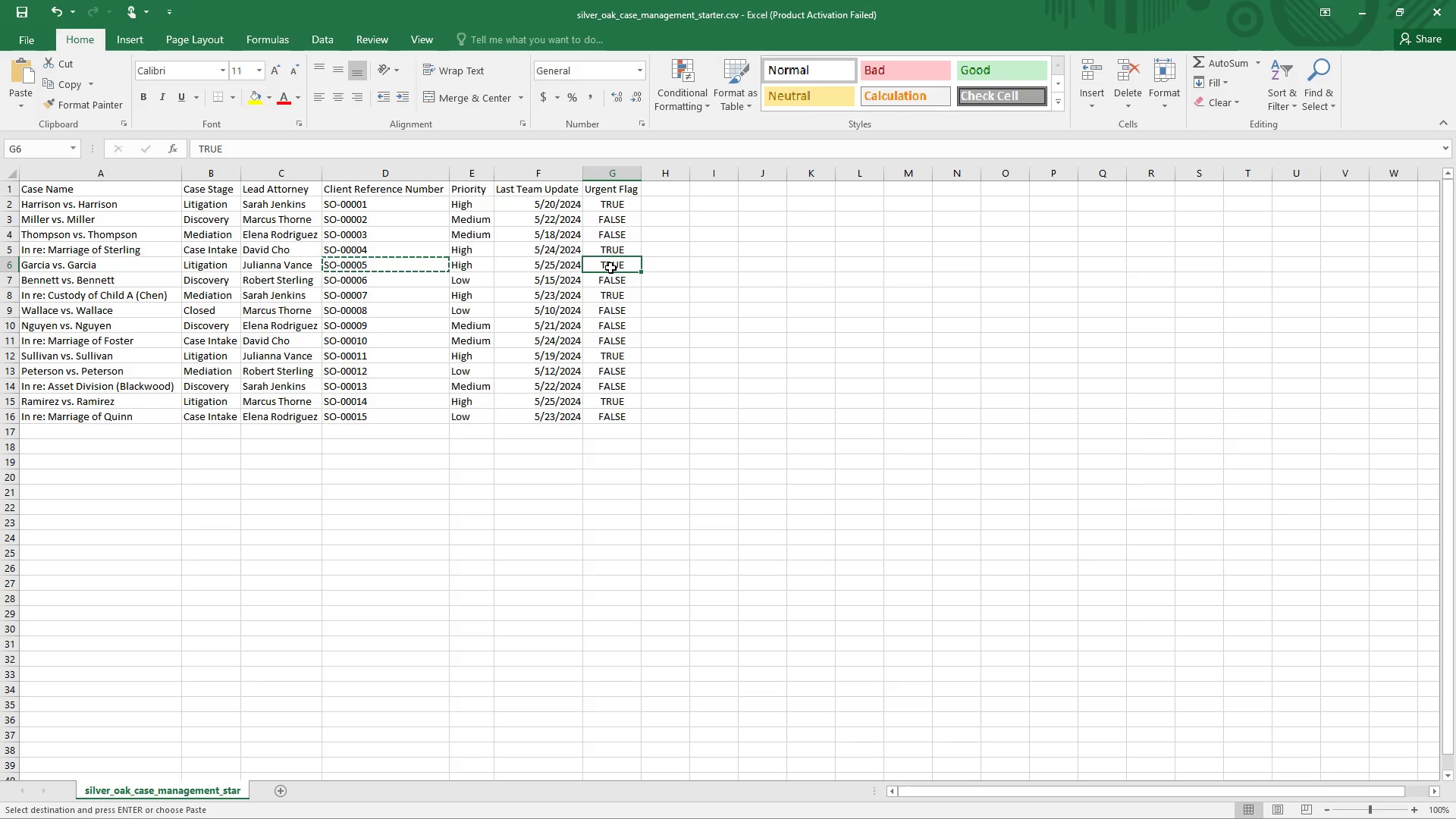 
key(Alt+Tab)
 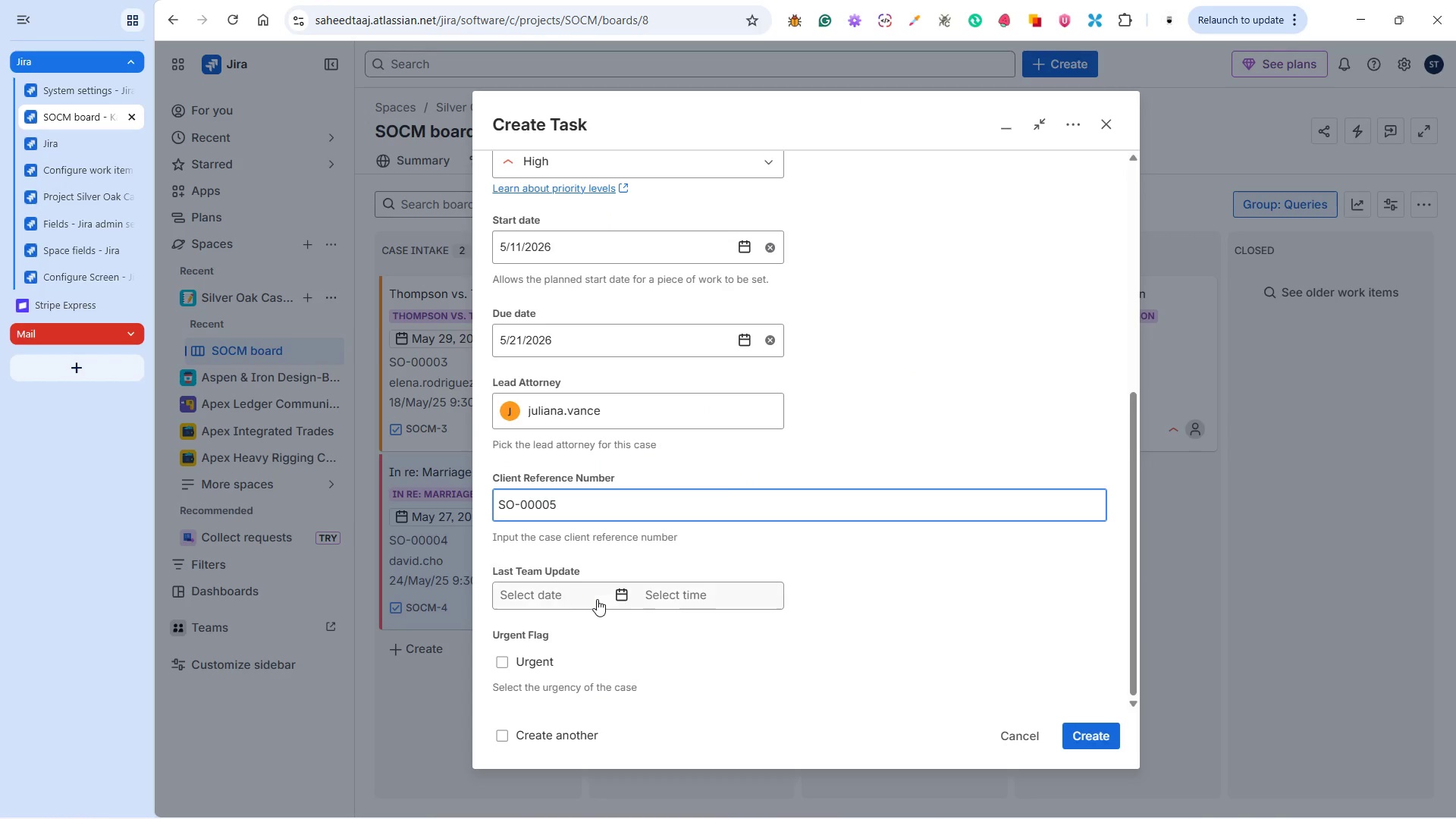 
left_click([611, 592])
 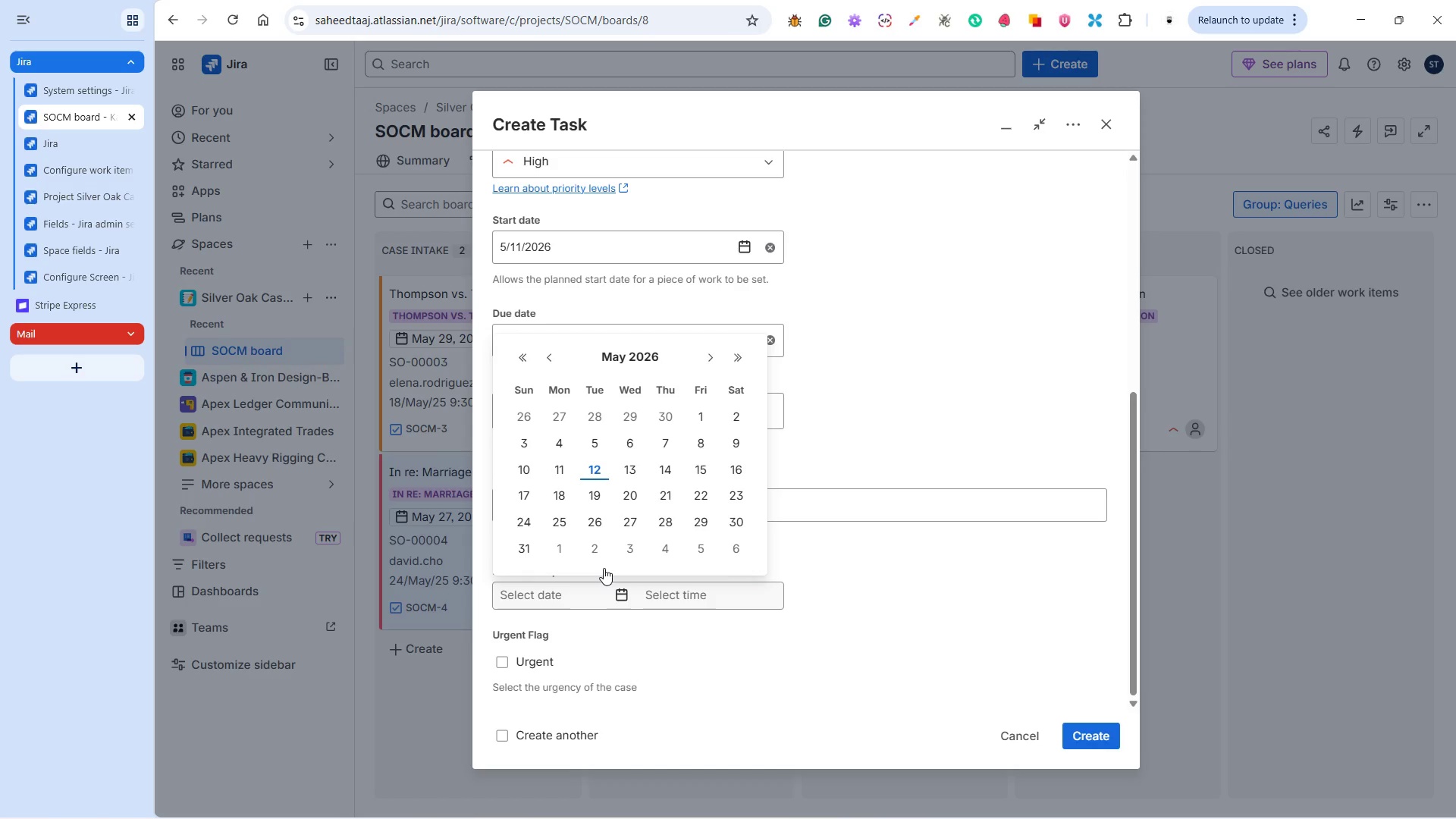 
wait(28.72)
 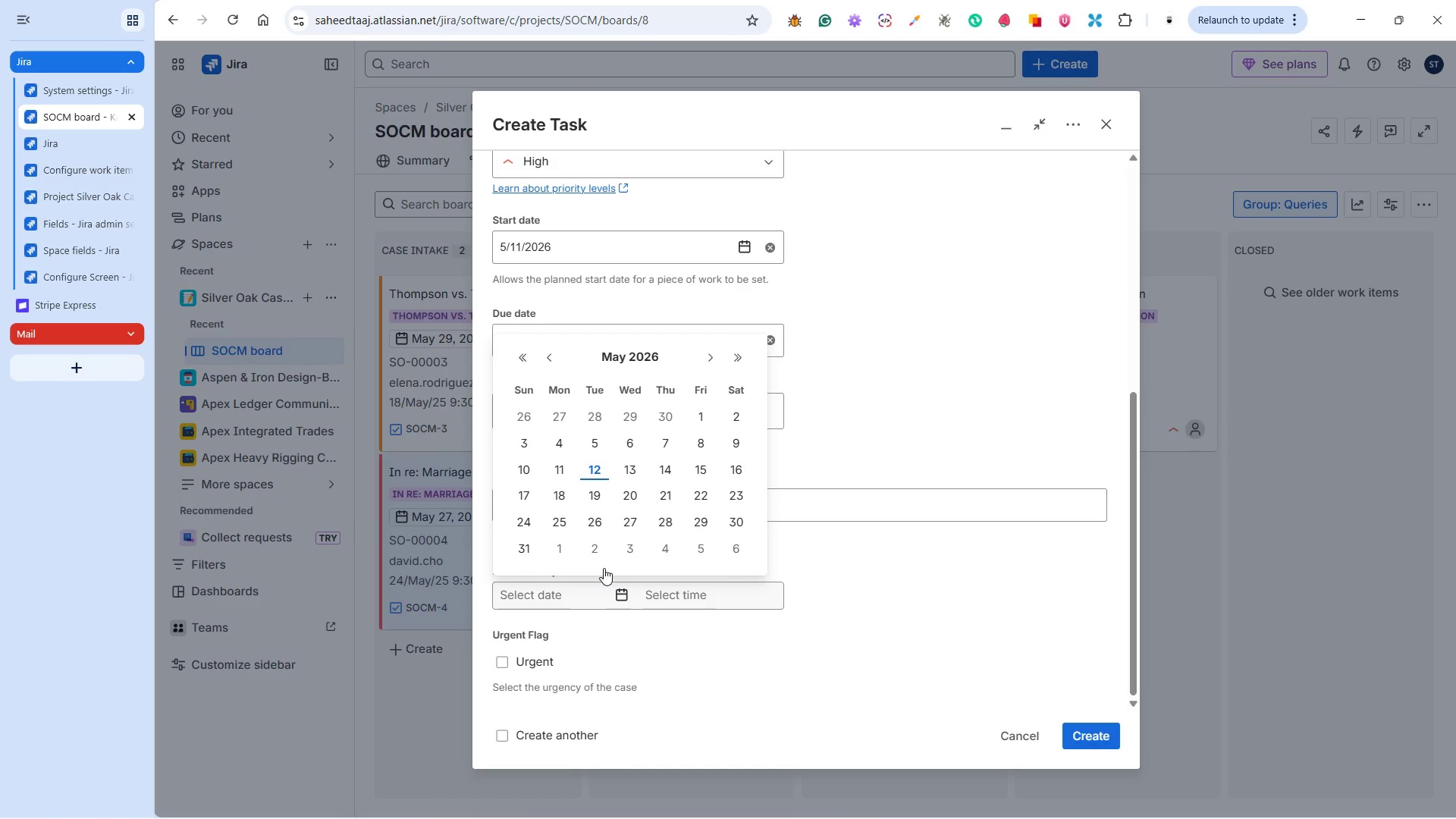 
key(Alt+Tab)
 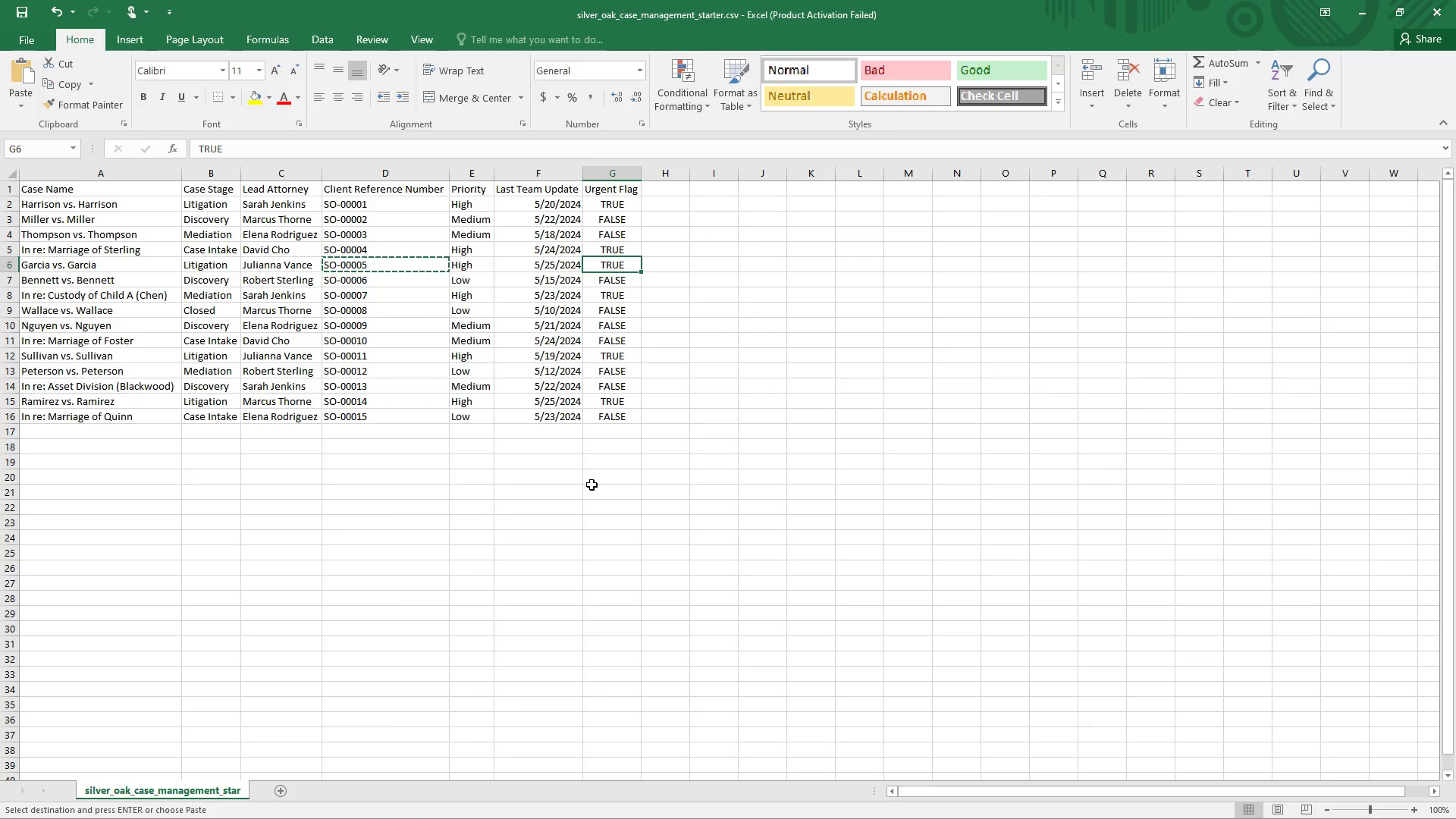 
key(Alt+Tab)
 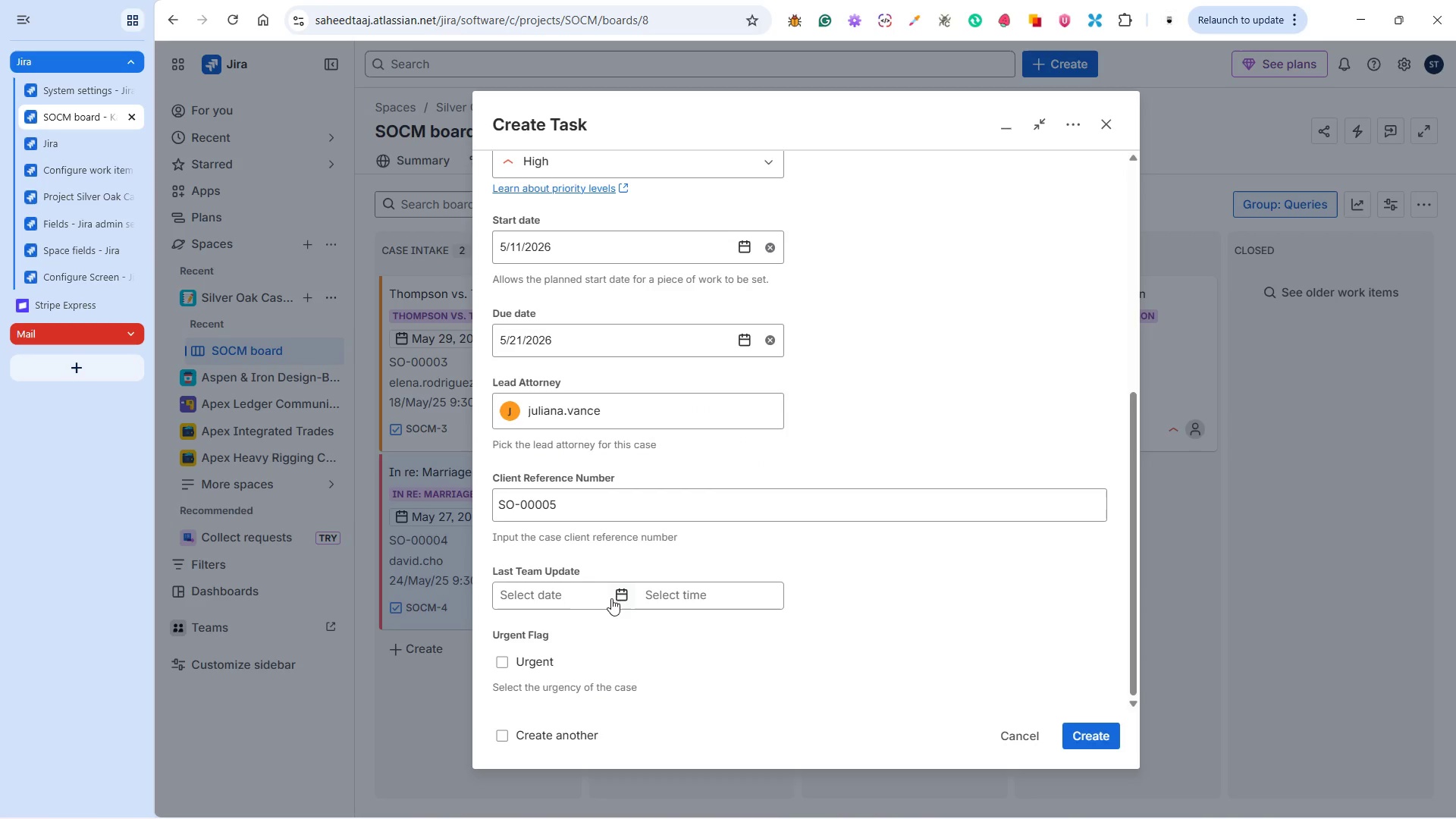 
left_click([621, 595])
 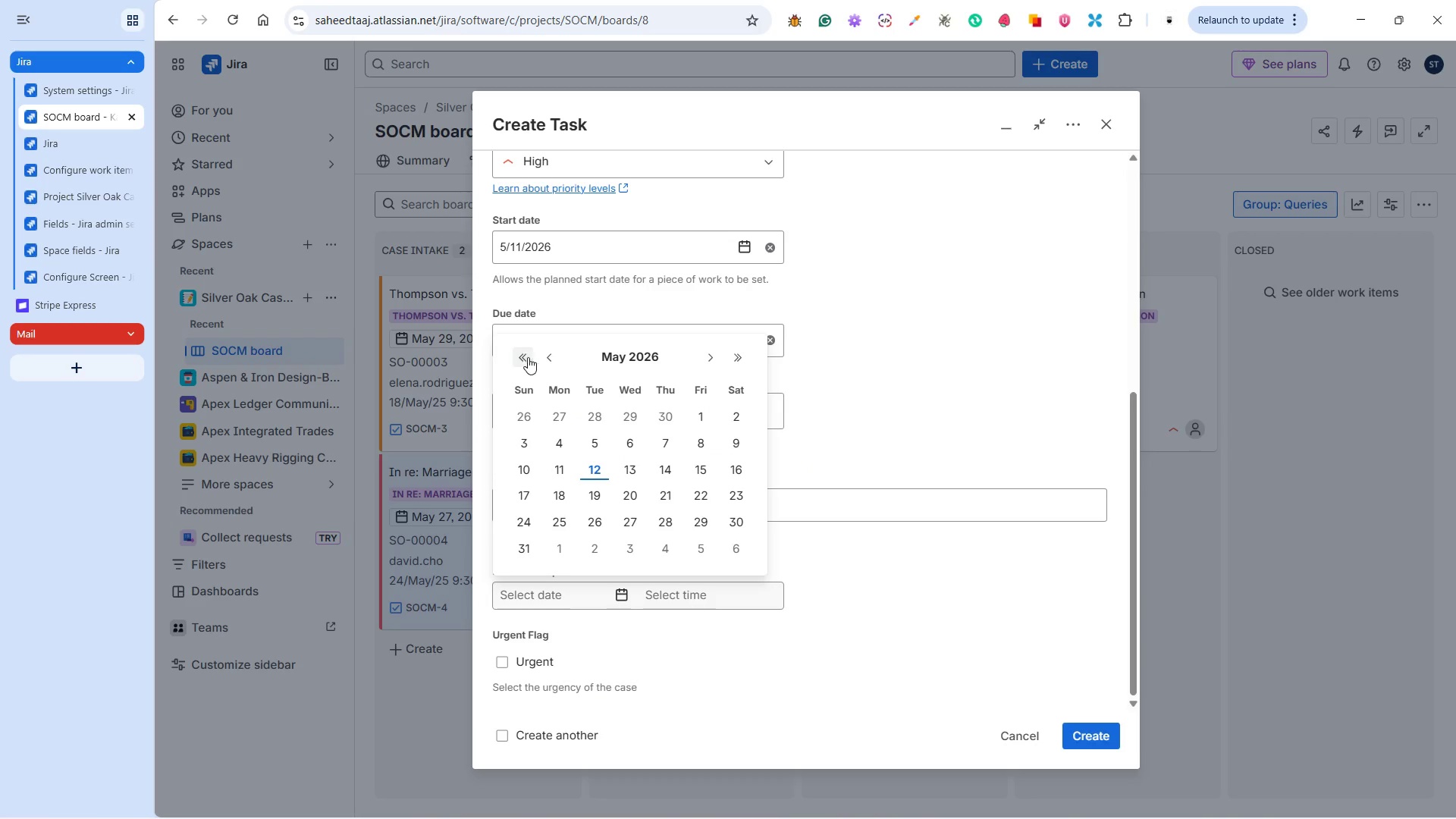 
left_click([528, 357])
 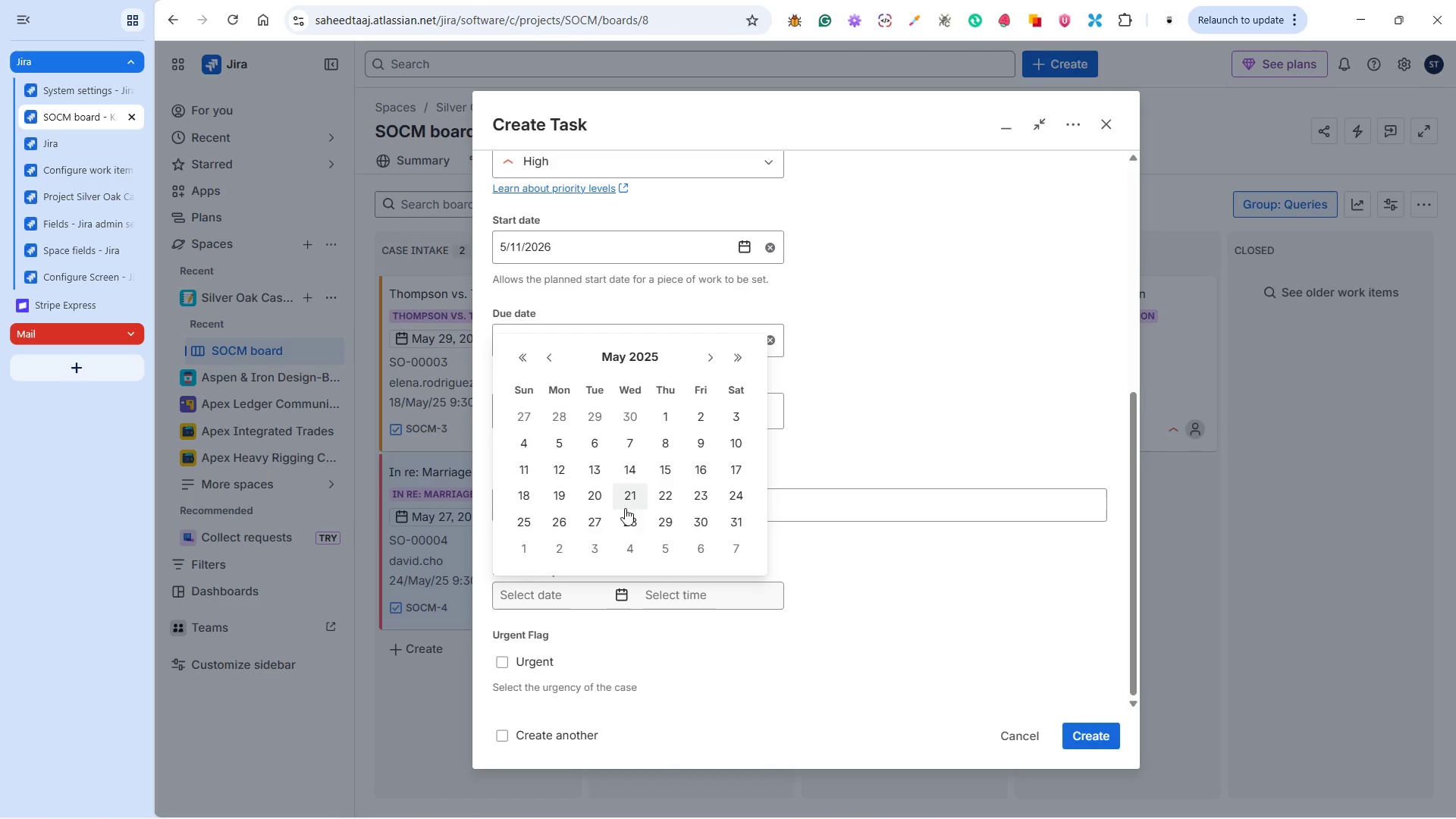 
left_click([533, 513])
 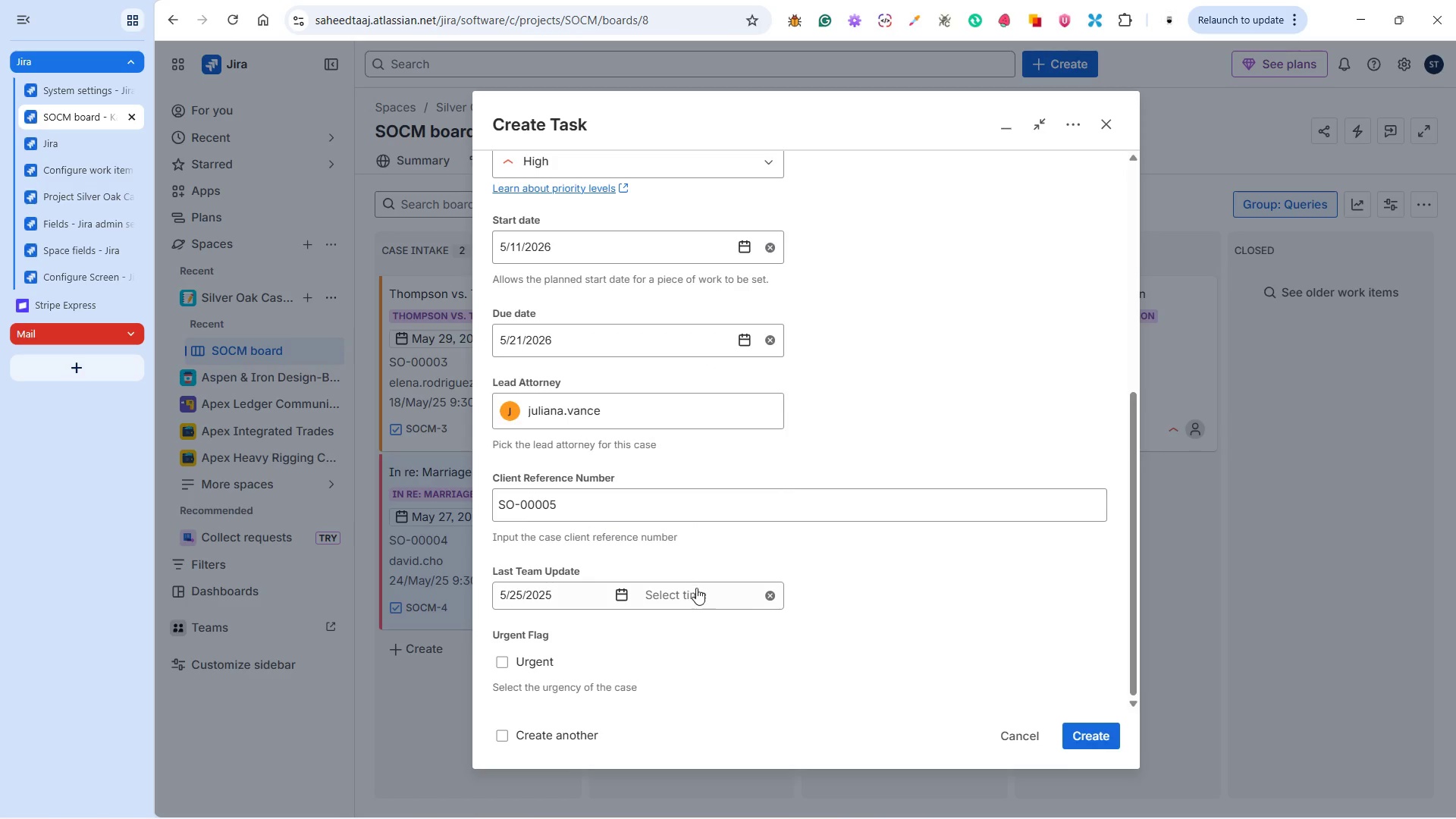 
left_click([696, 591])
 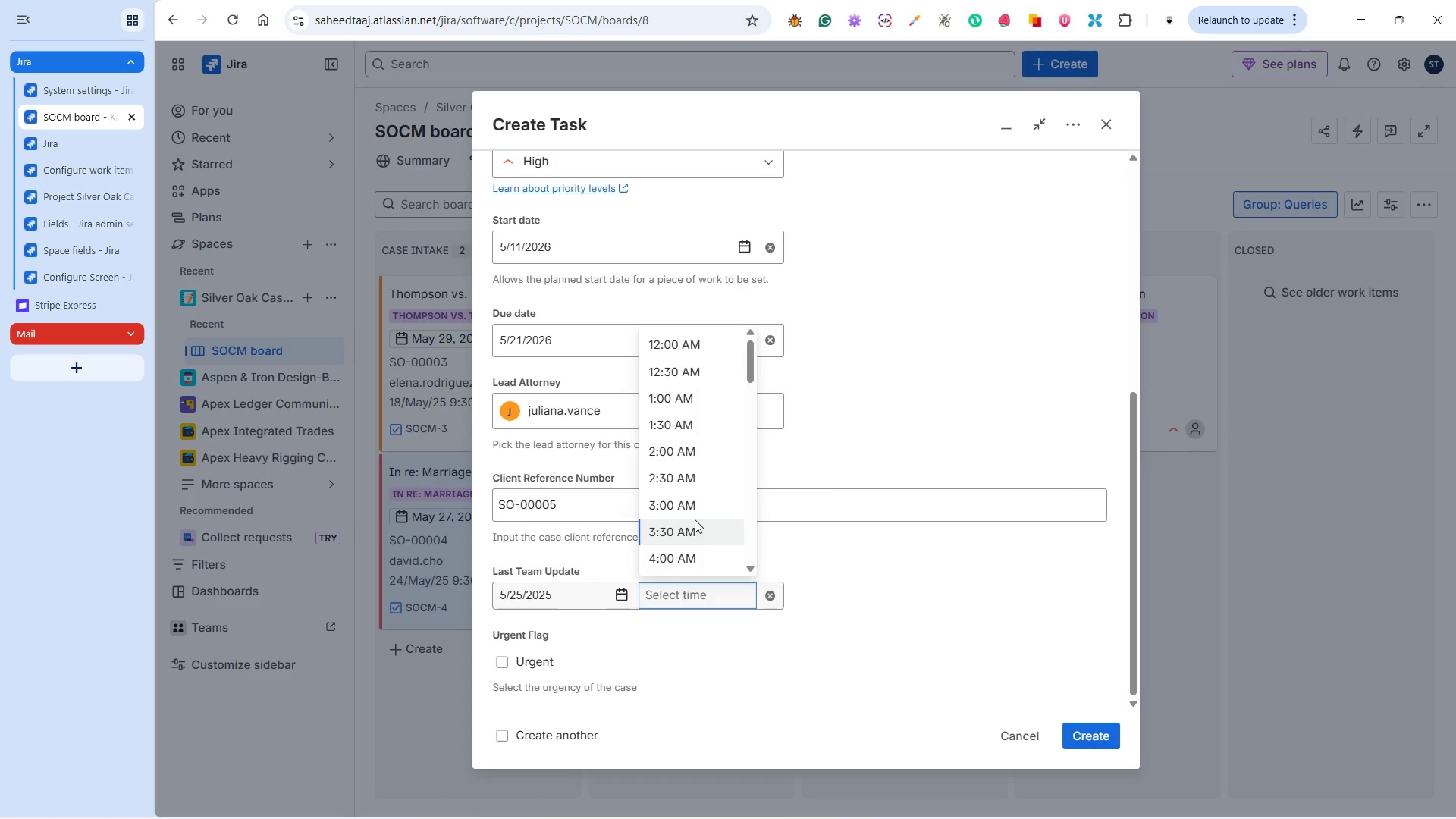 
scroll: coordinate [695, 519], scroll_direction: down, amount: 4.0
 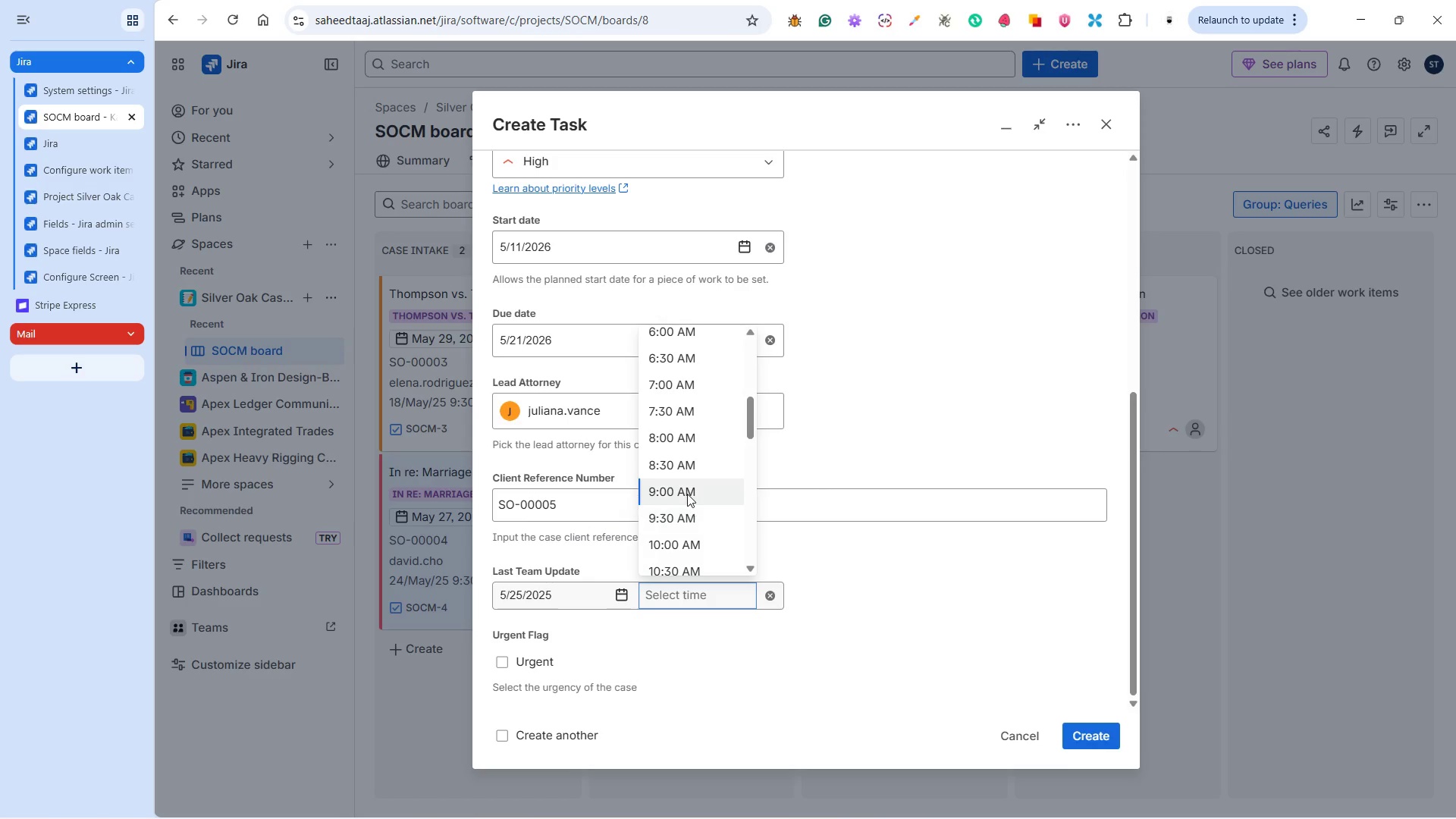 
left_click([686, 491])
 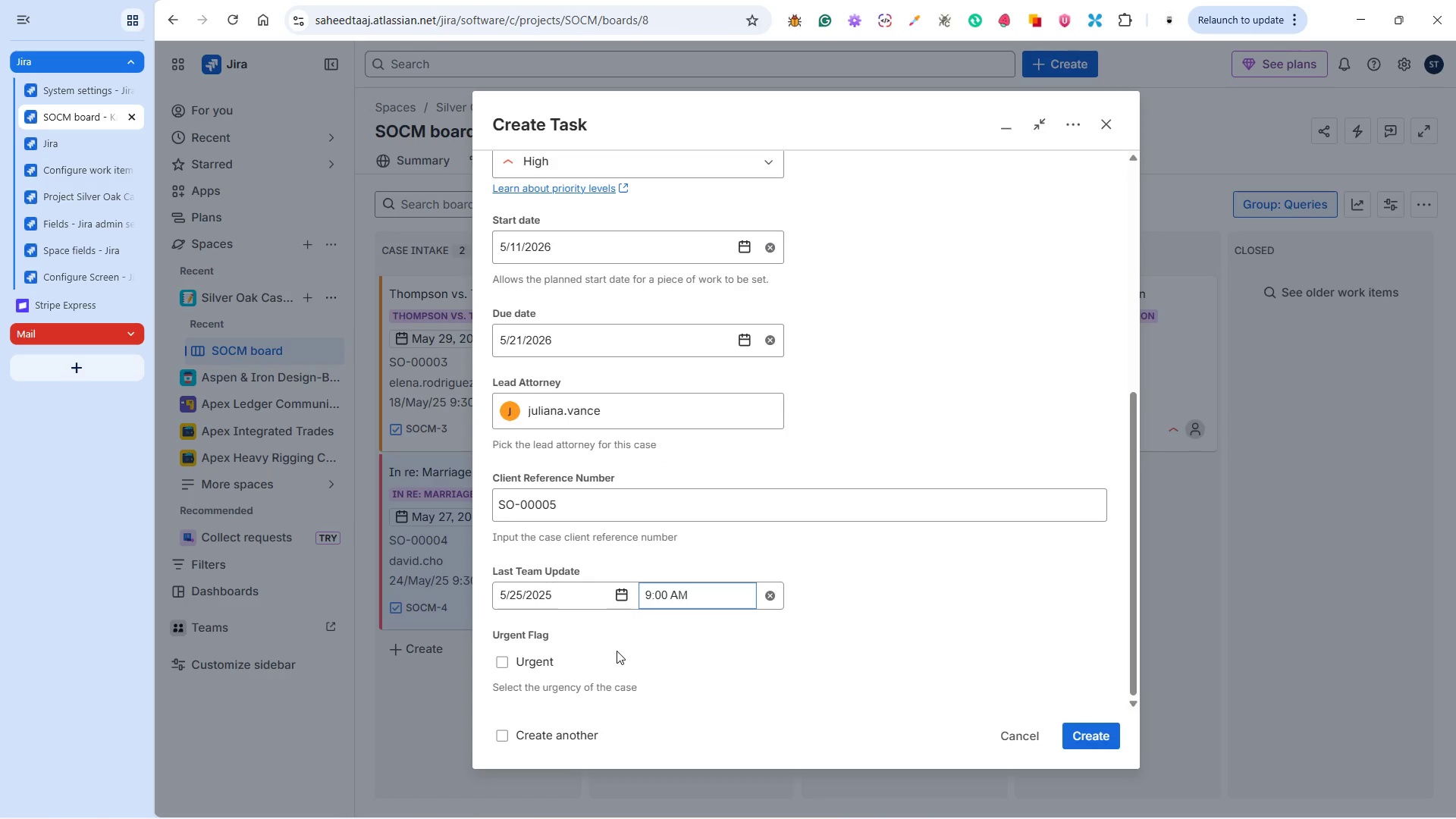 
key(Alt+Tab)
 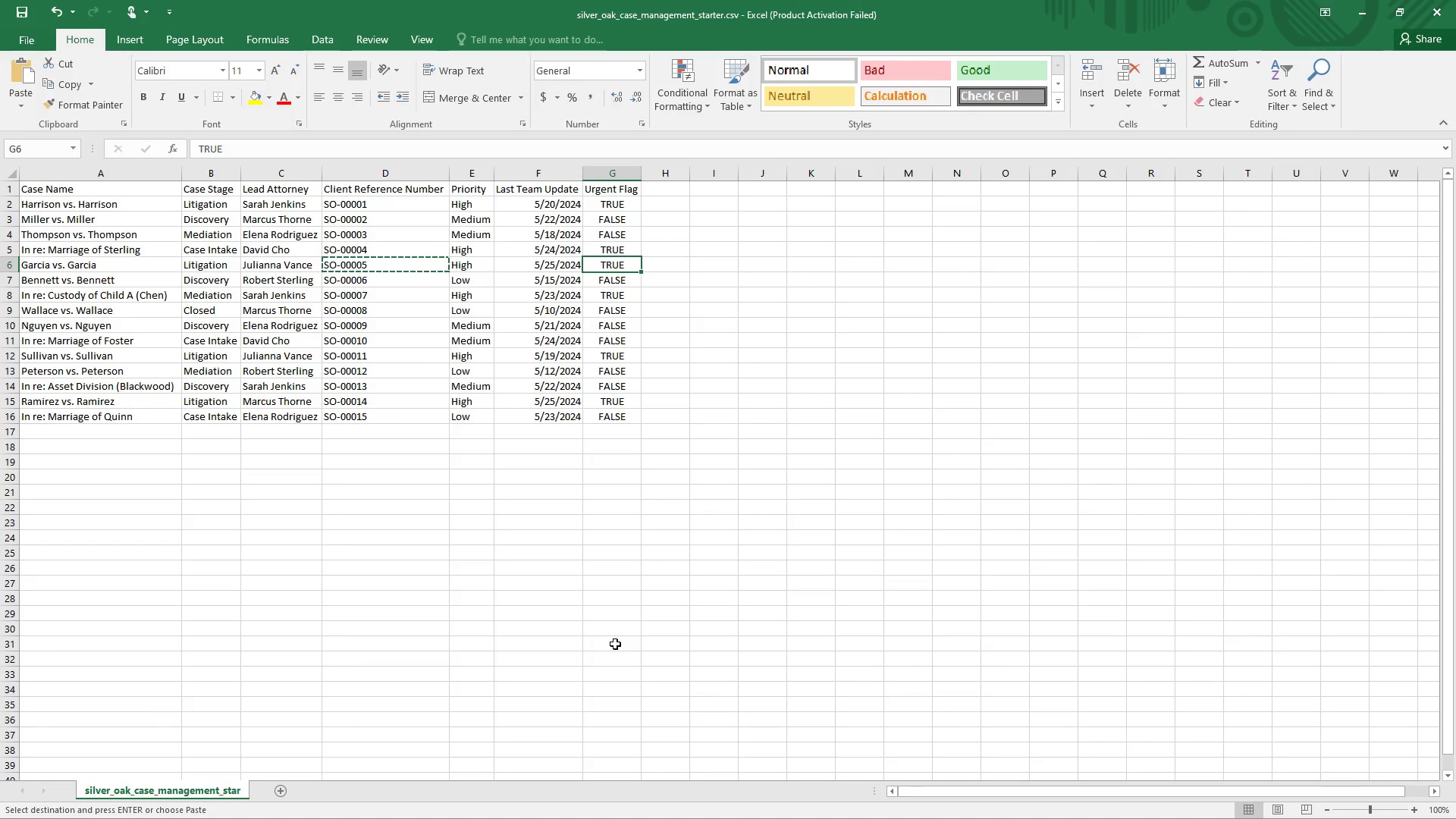 
key(Alt+Tab)
 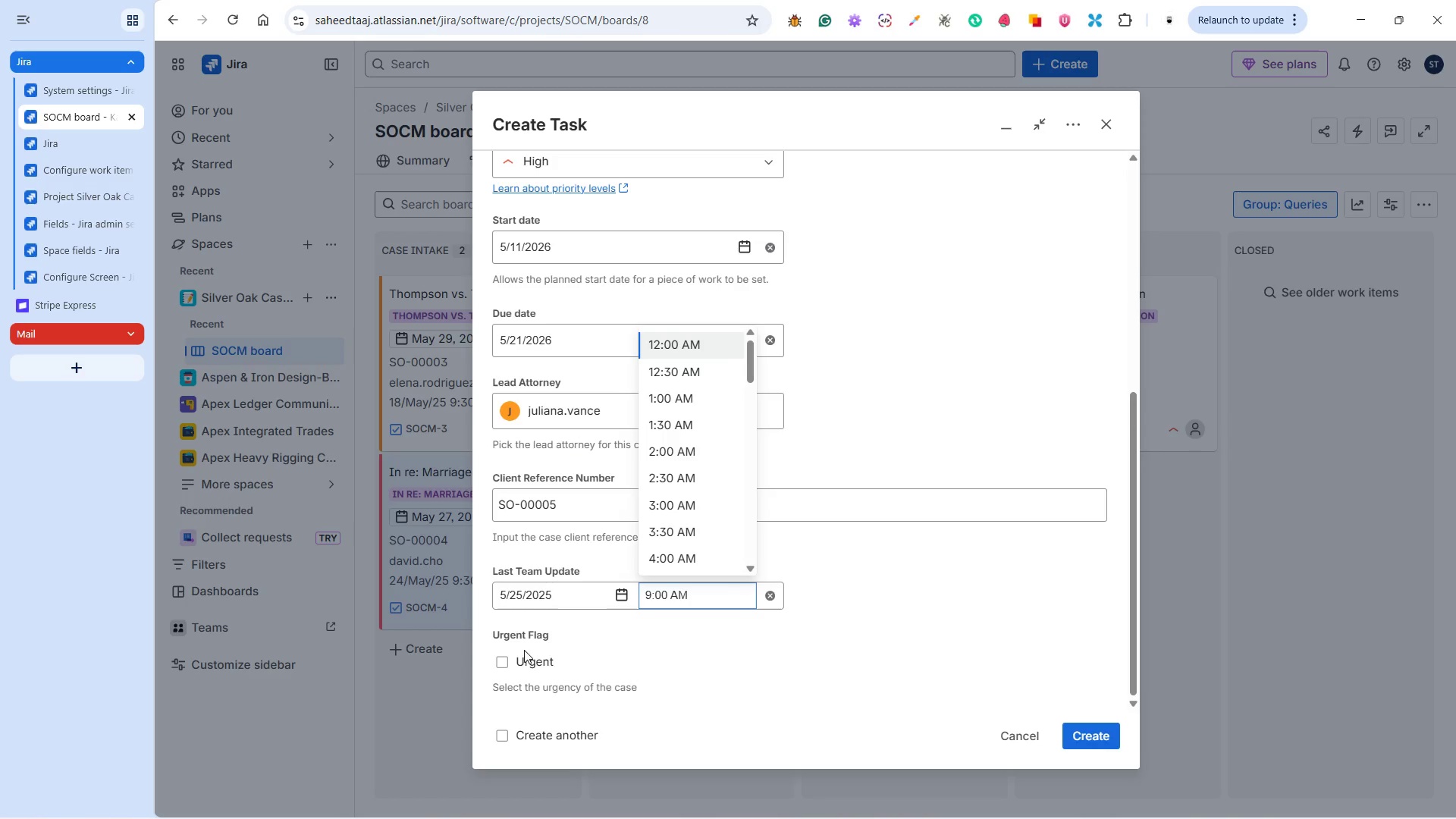 
left_click([521, 657])
 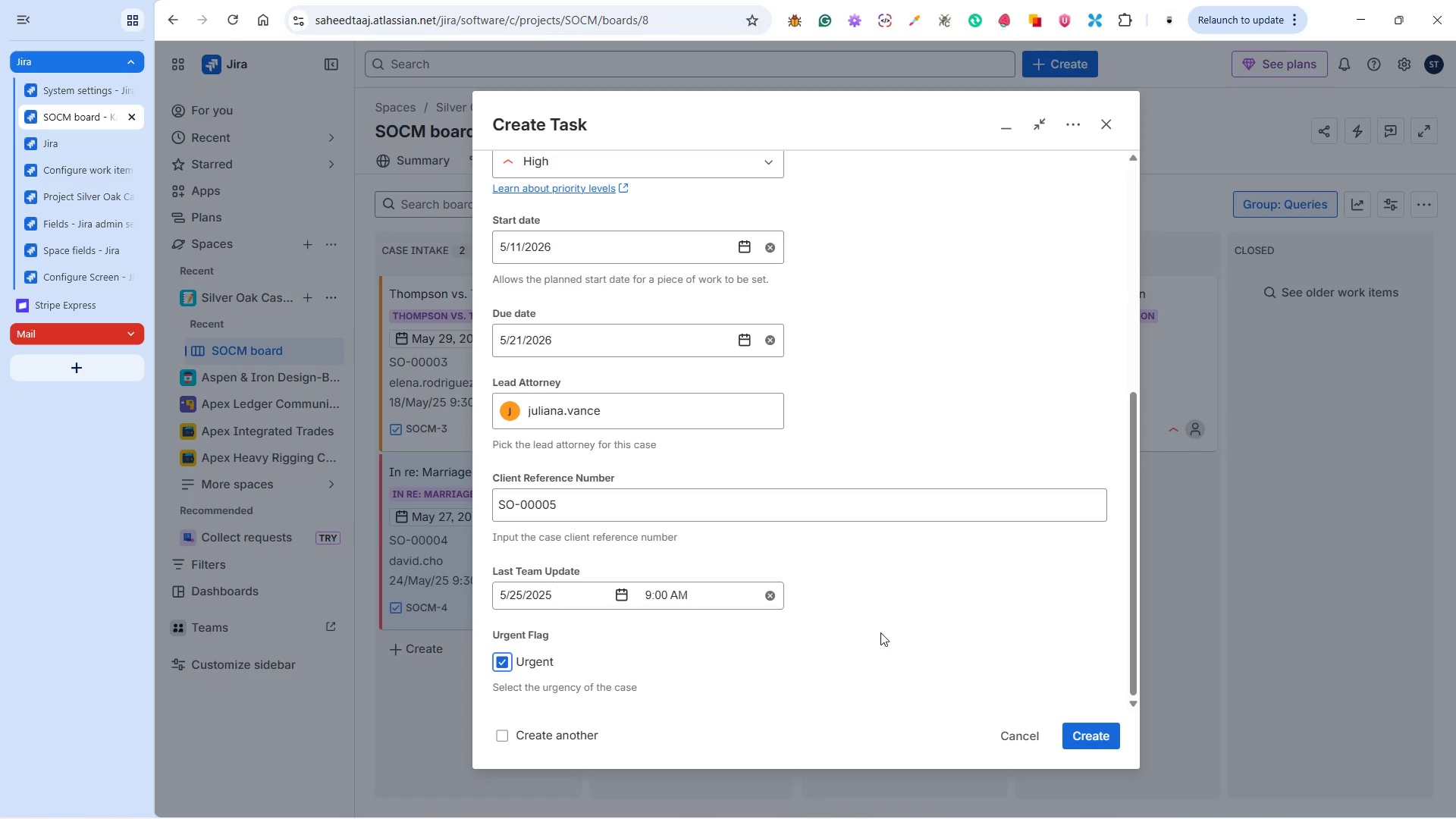 
scroll: coordinate [880, 632], scroll_direction: up, amount: 1.0
 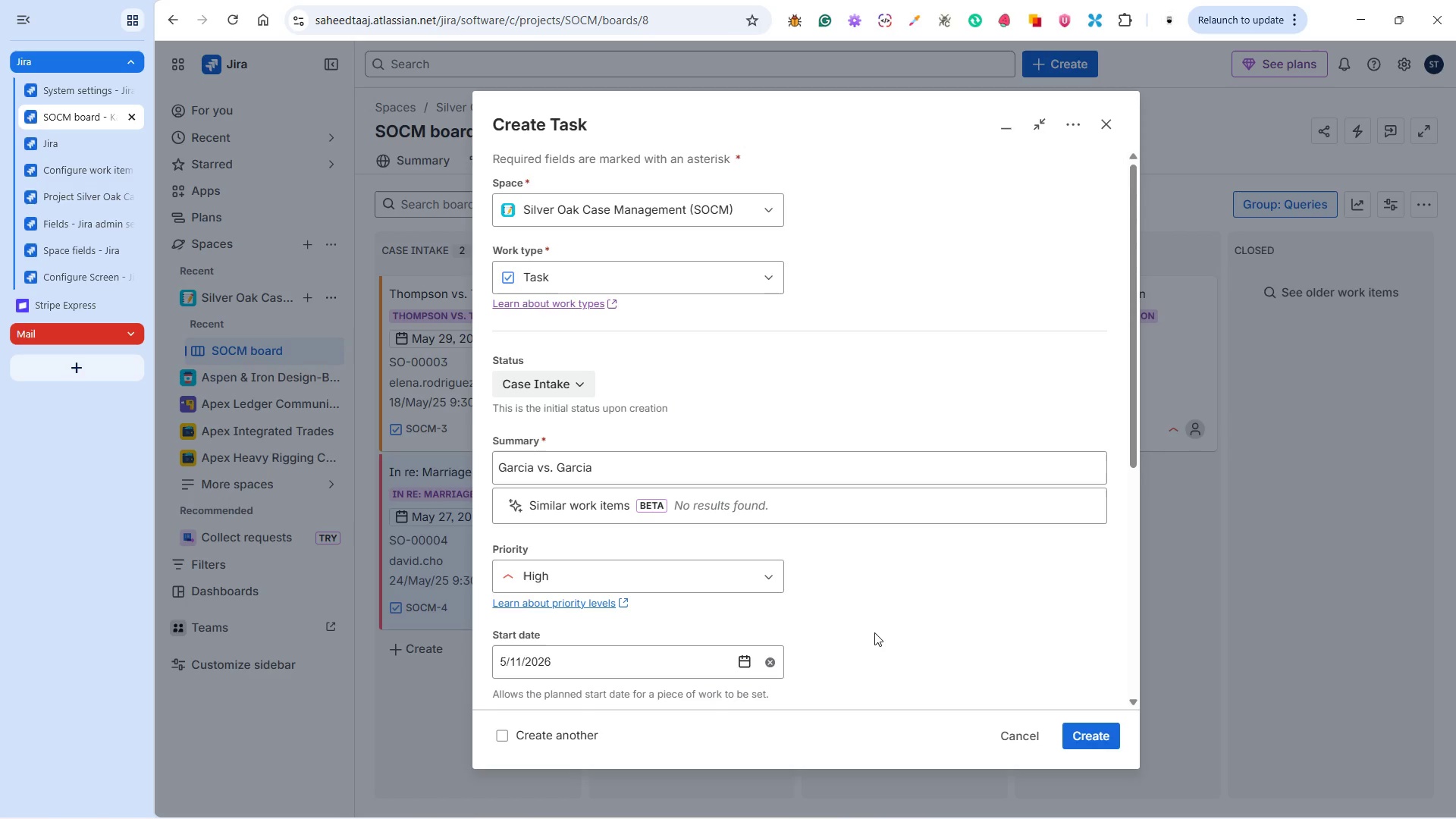 
wait(33.55)
 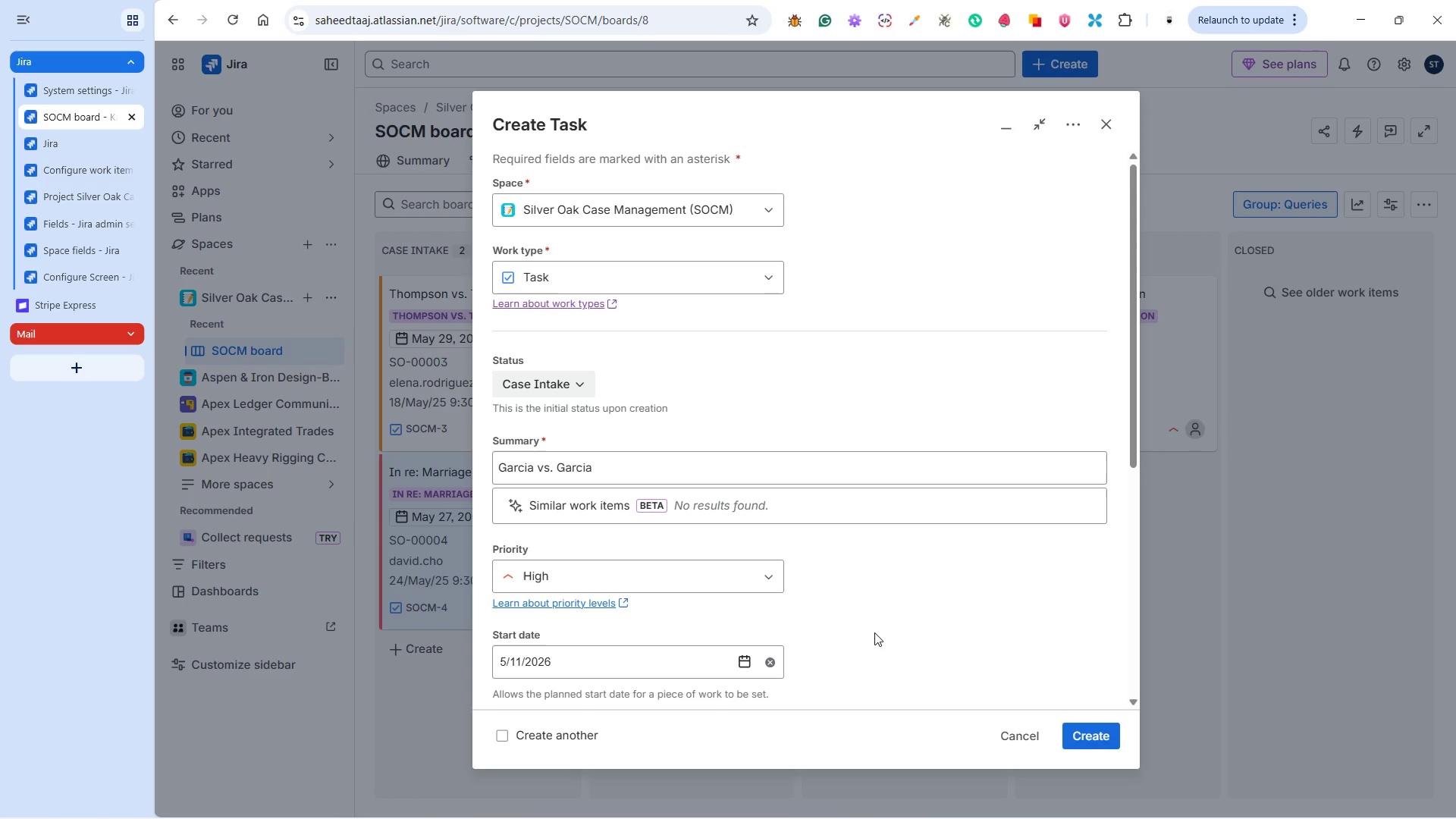 
scroll: coordinate [878, 595], scroll_direction: down, amount: 10.0
 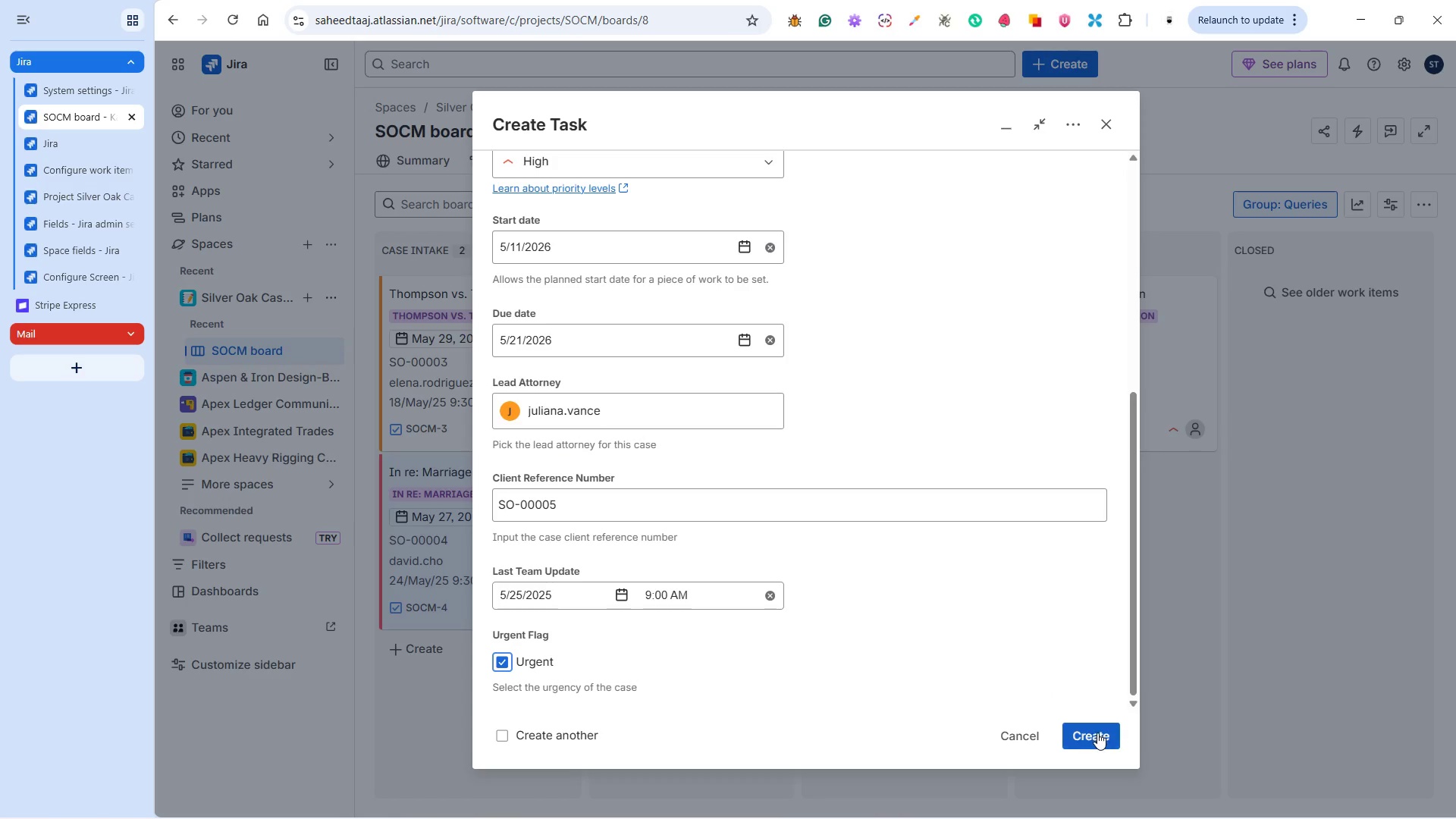 
left_click([1097, 733])
 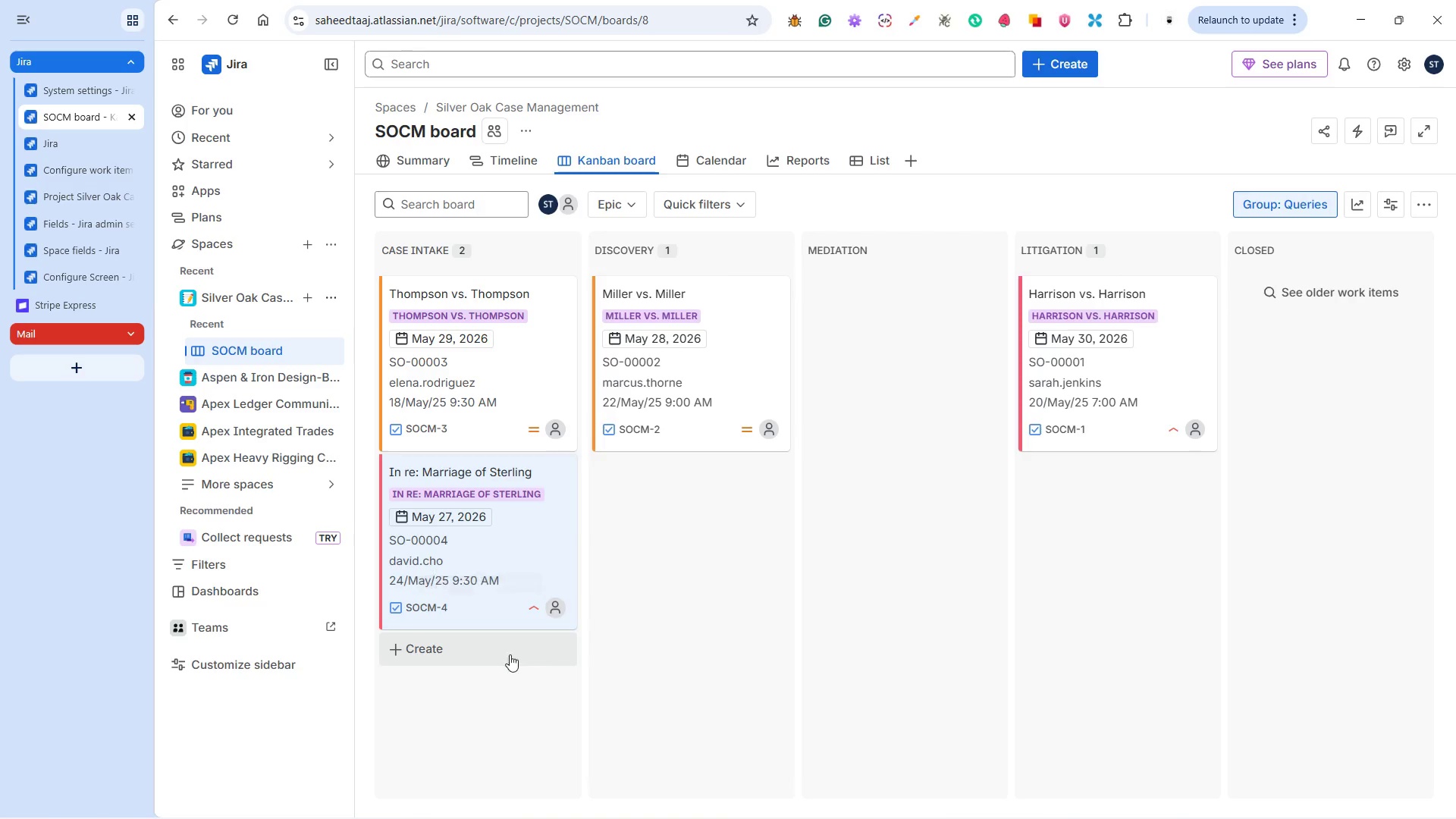 
wait(5.09)
 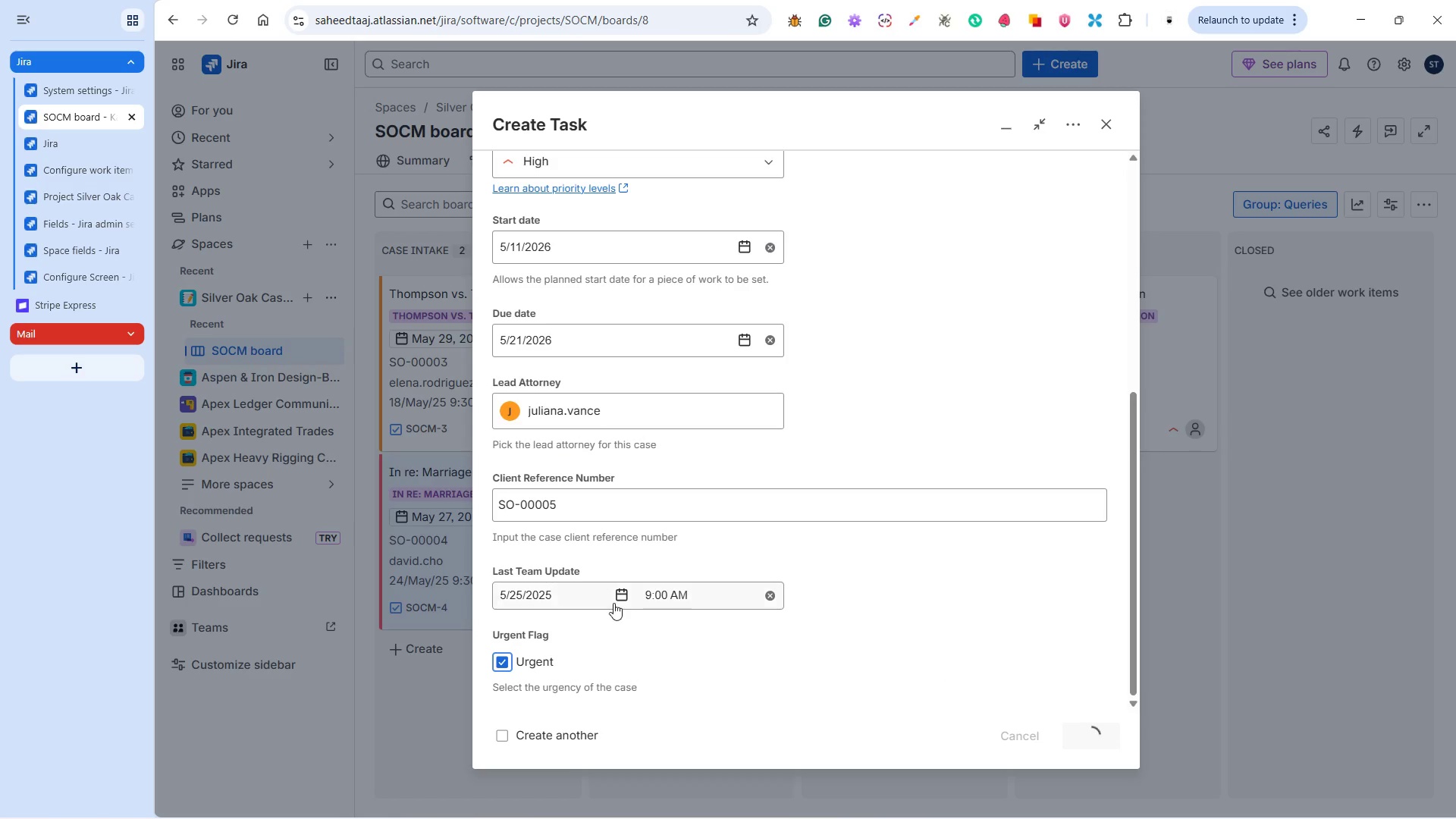 
left_click([519, 553])
 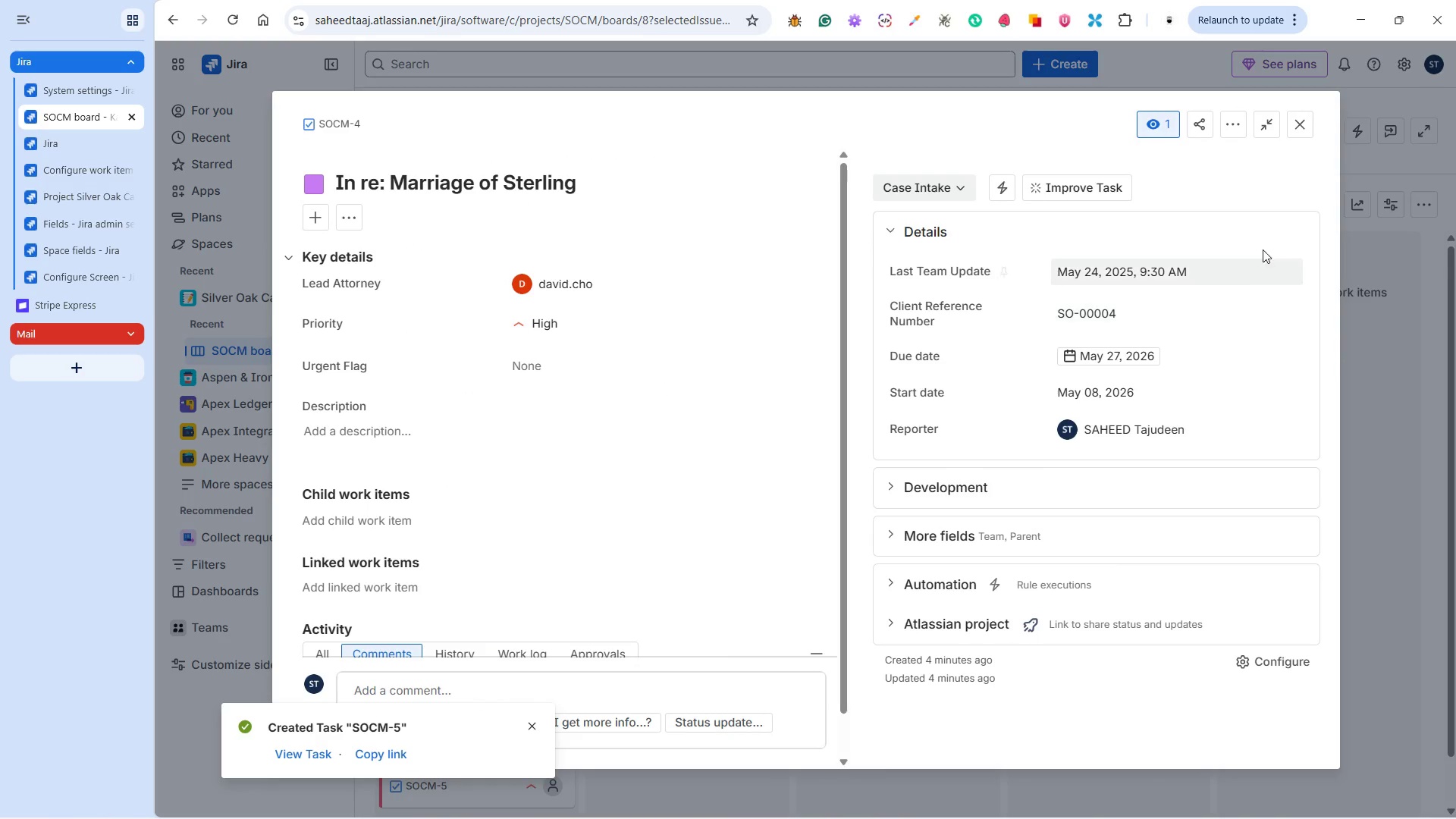 
left_click([1299, 129])
 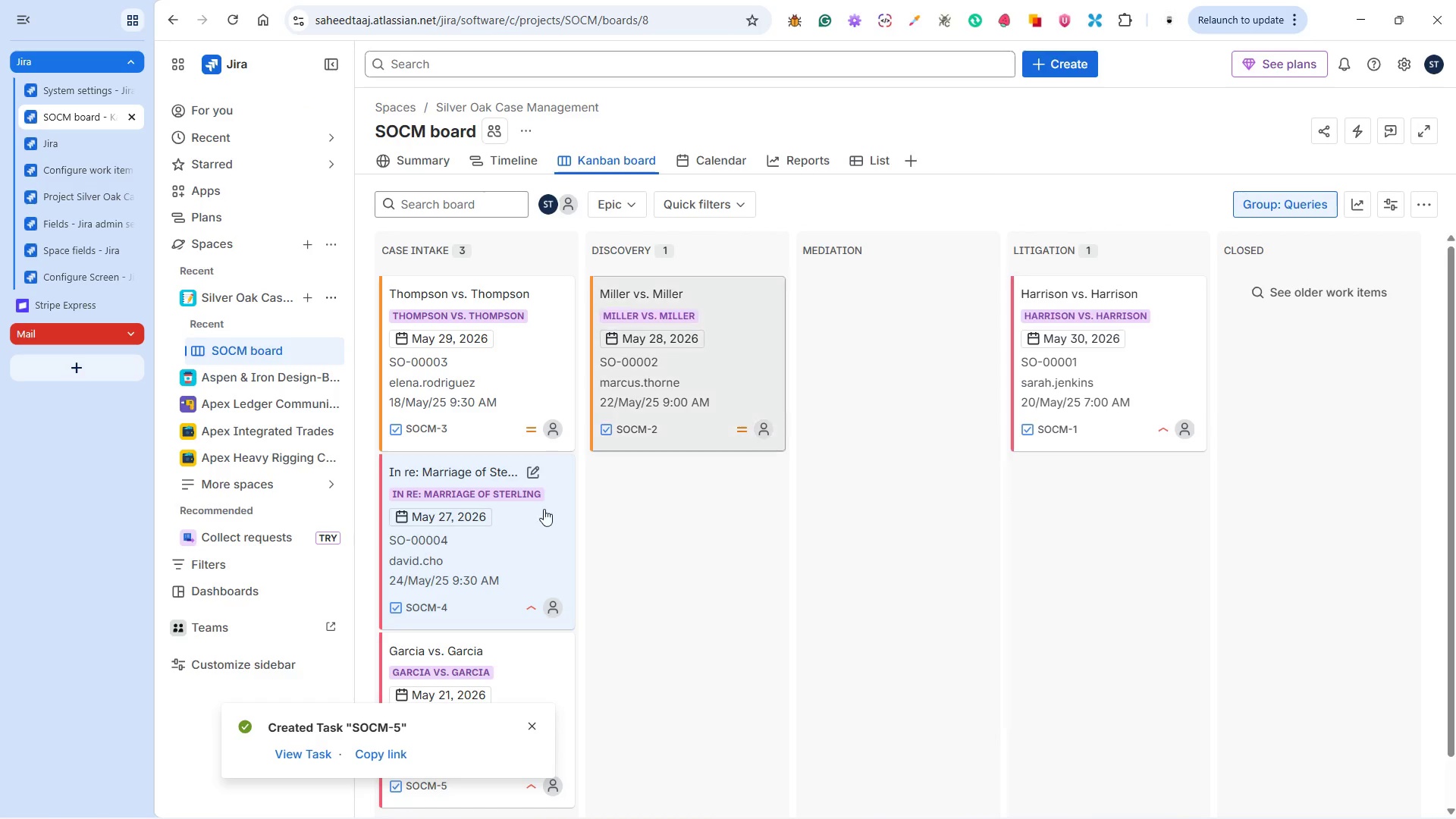 
scroll: coordinate [481, 524], scroll_direction: down, amount: 4.0
 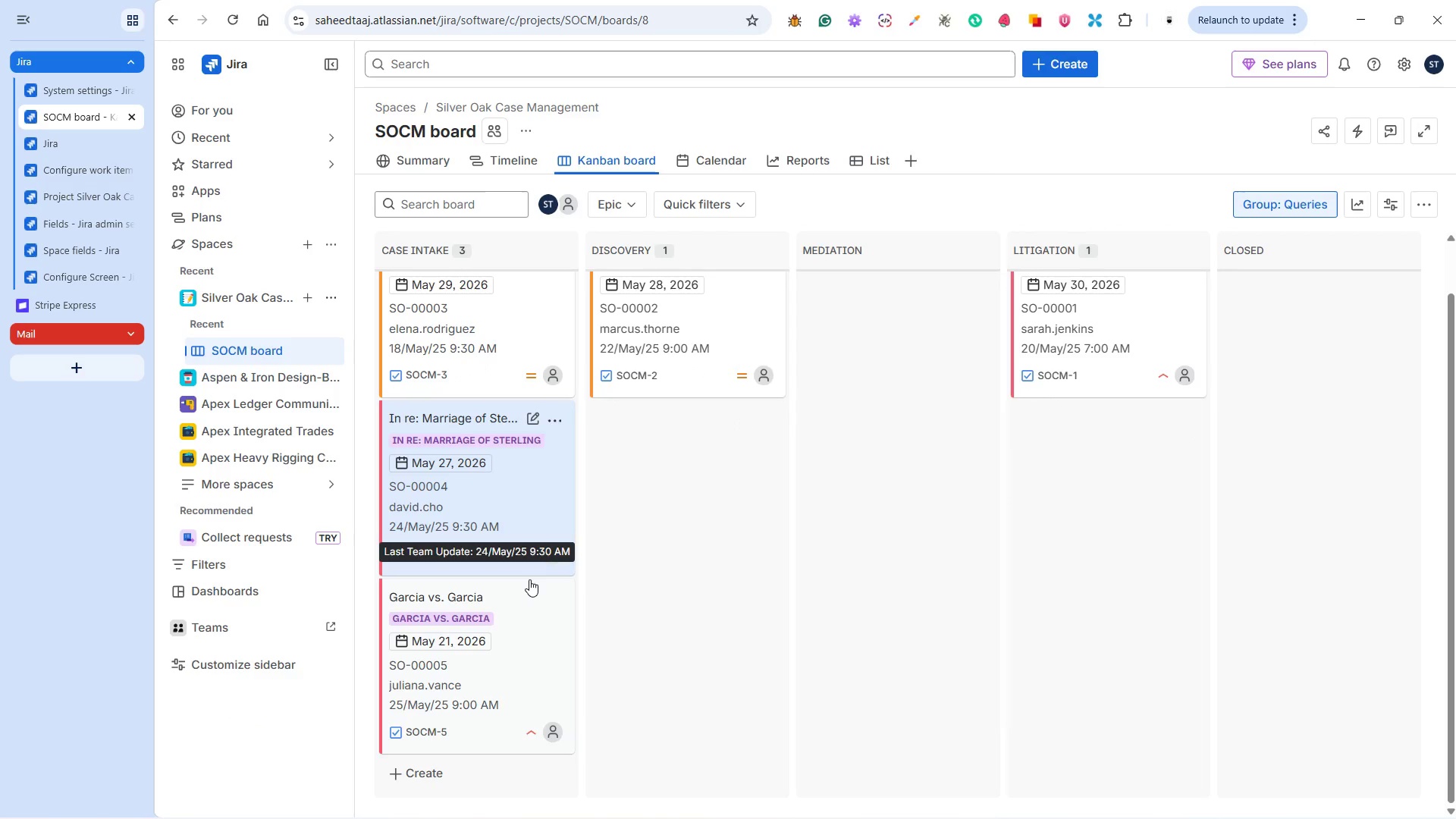 
scroll: coordinate [526, 572], scroll_direction: up, amount: 5.0
 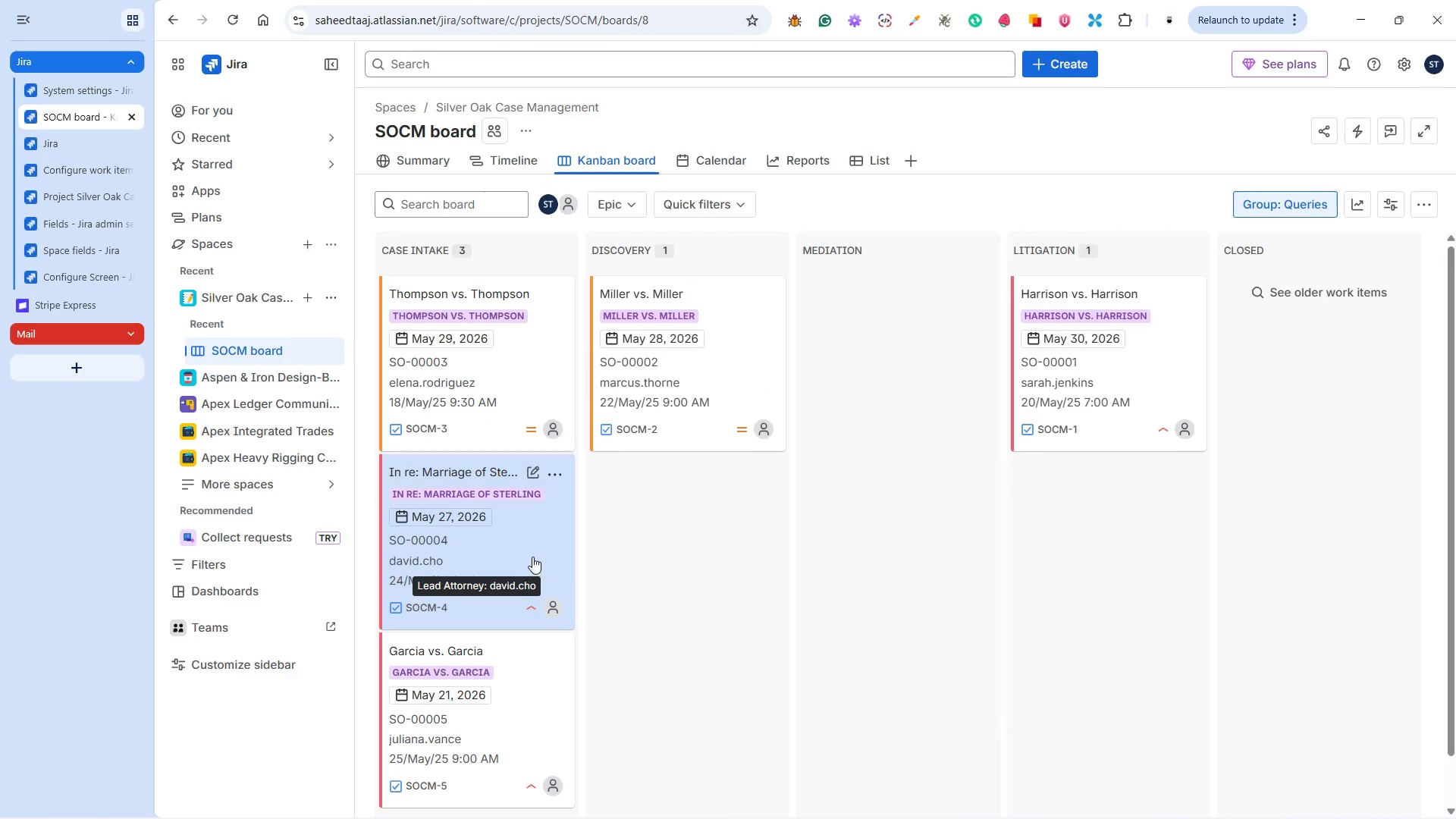 
key(Alt+Tab)
 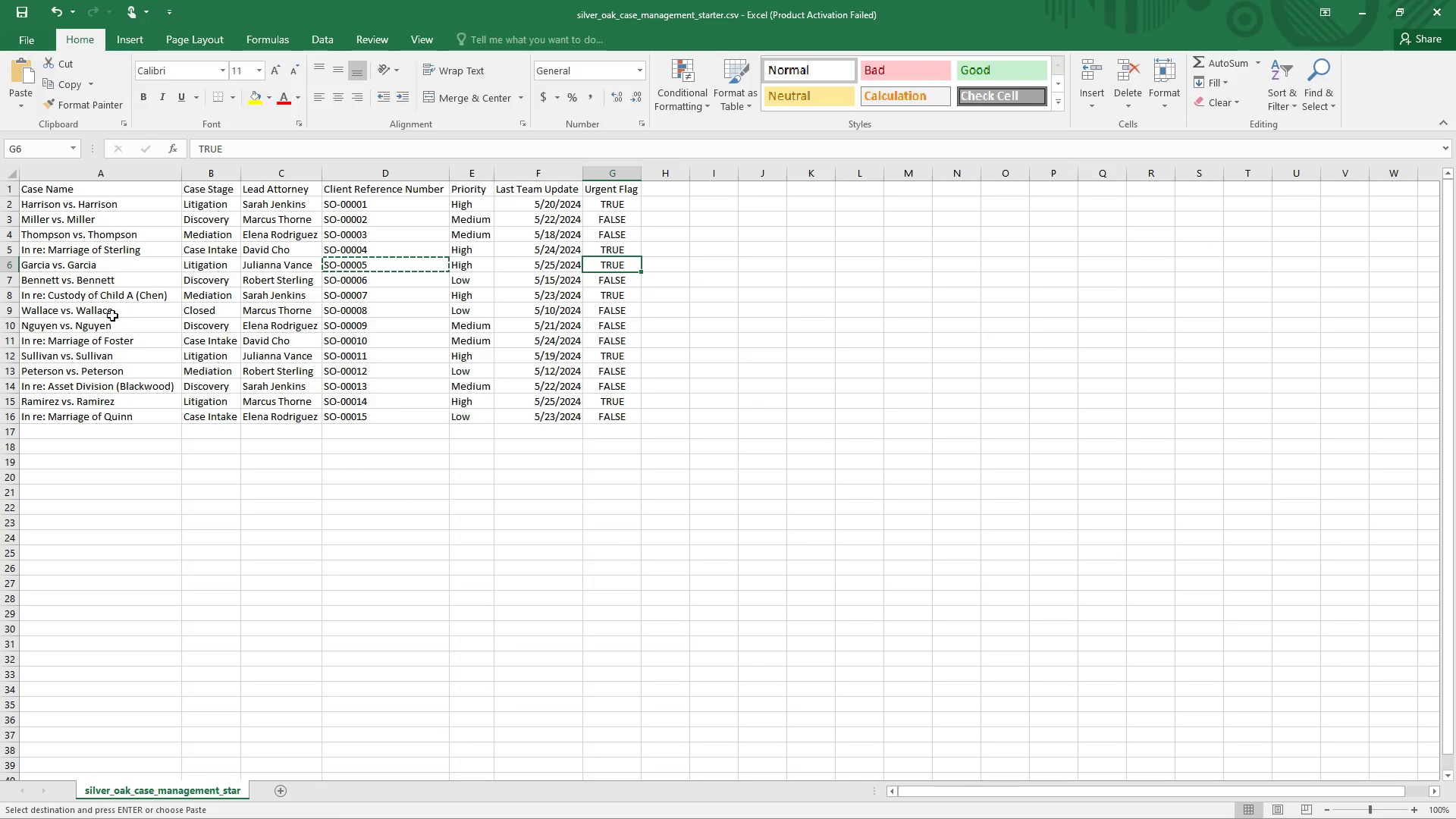 
left_click([108, 281])
 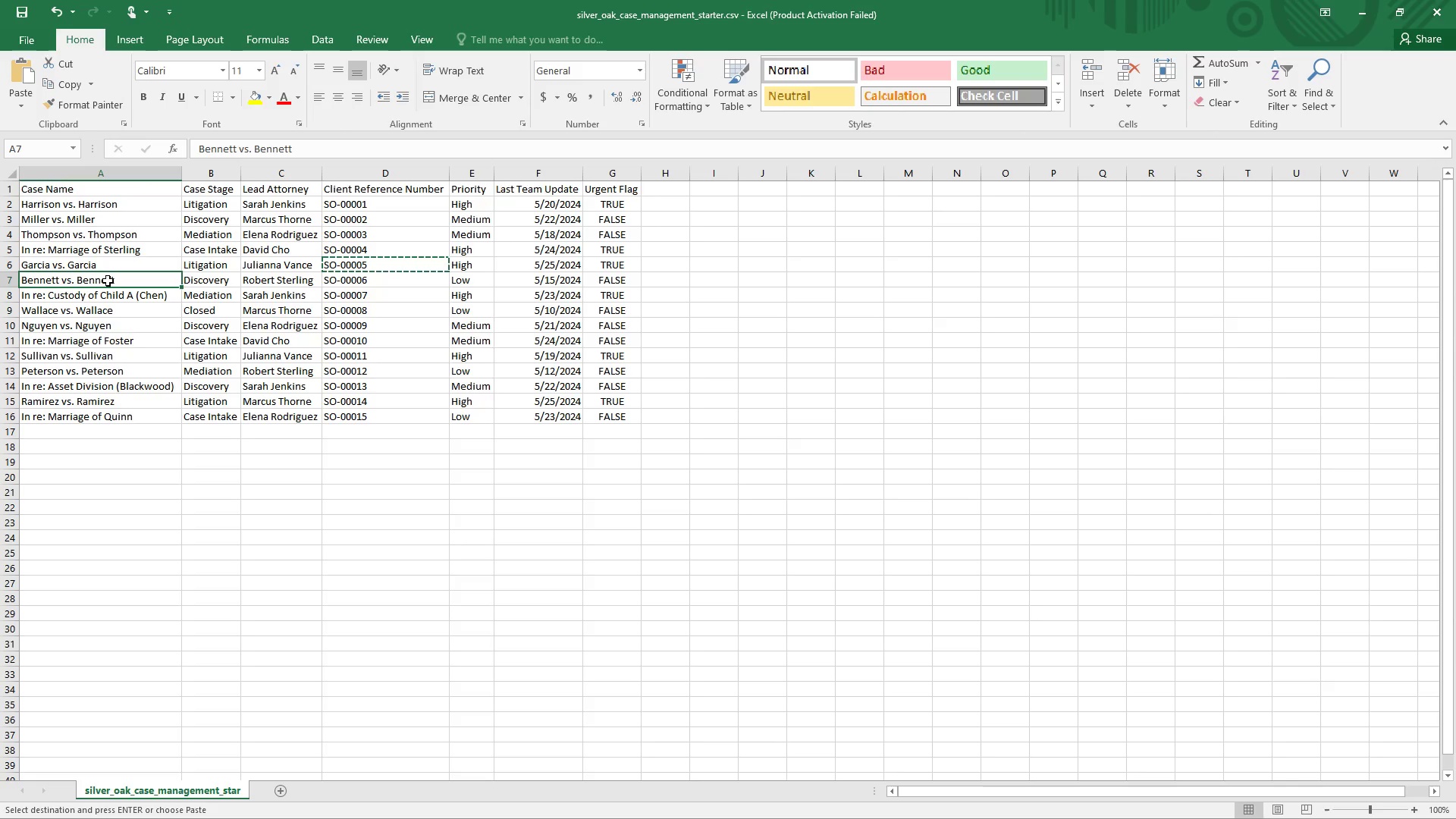 
key(Control+C)
 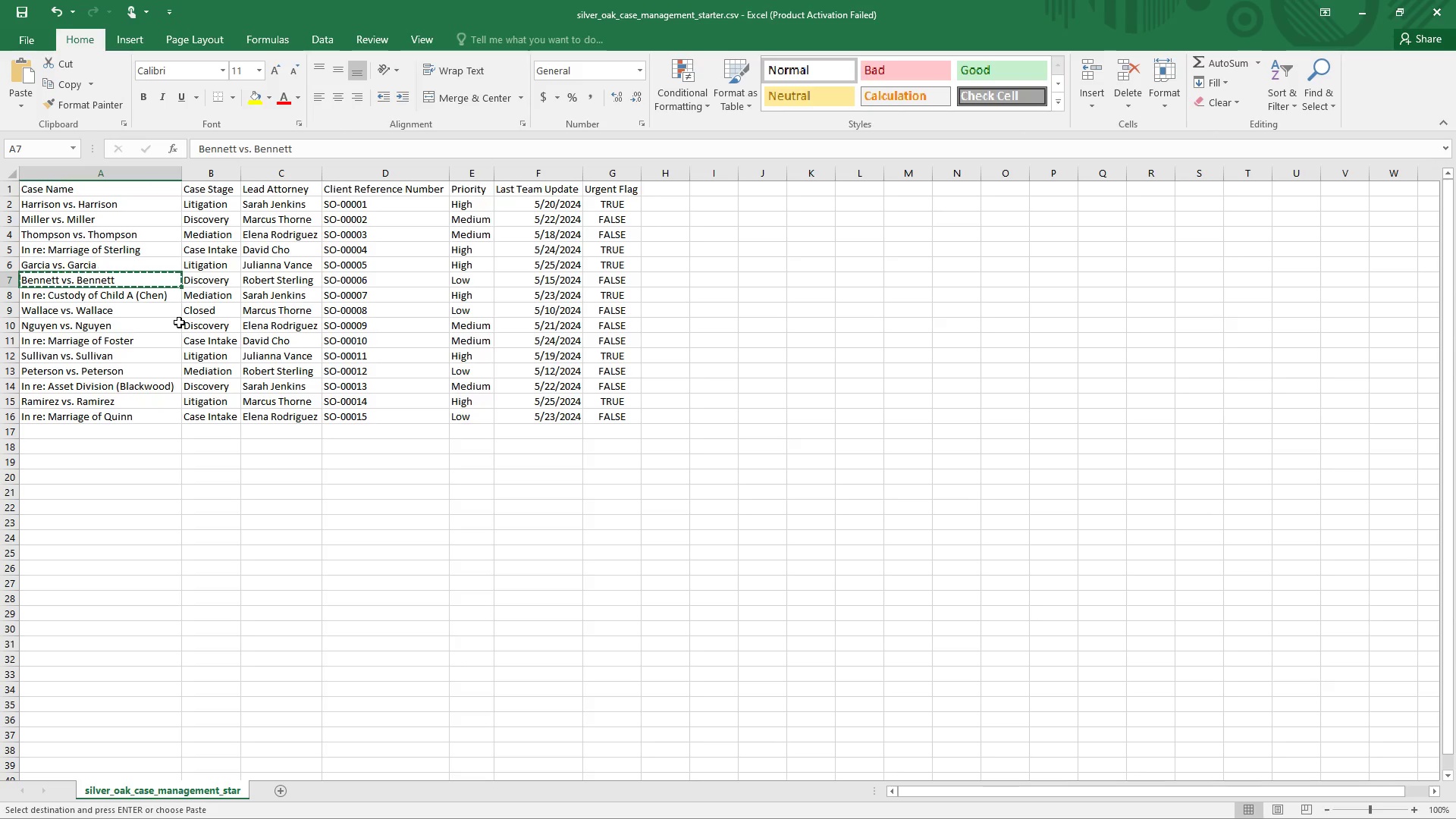 
key(Alt+Tab)
 